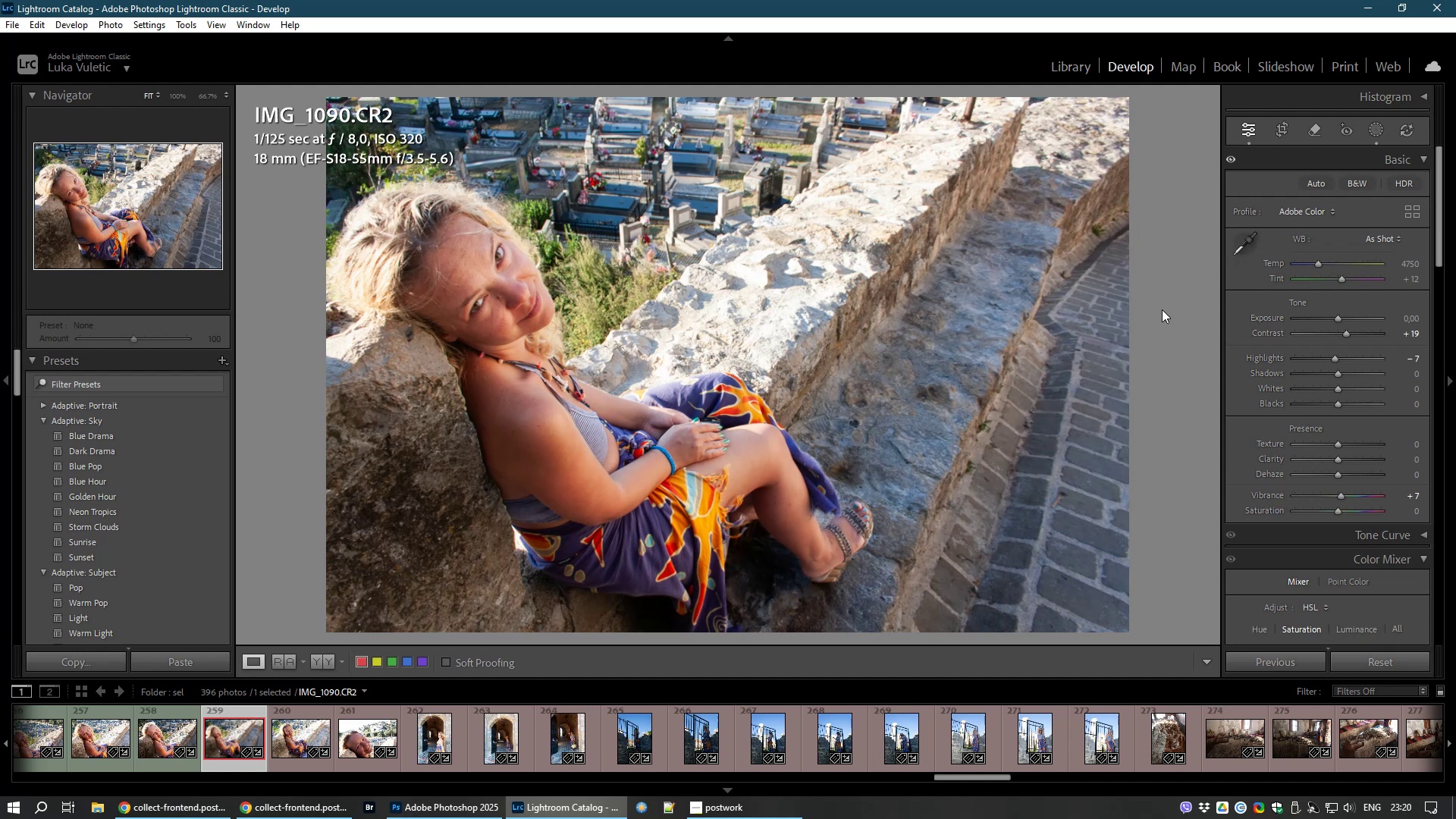 
right_click([1162, 309])
 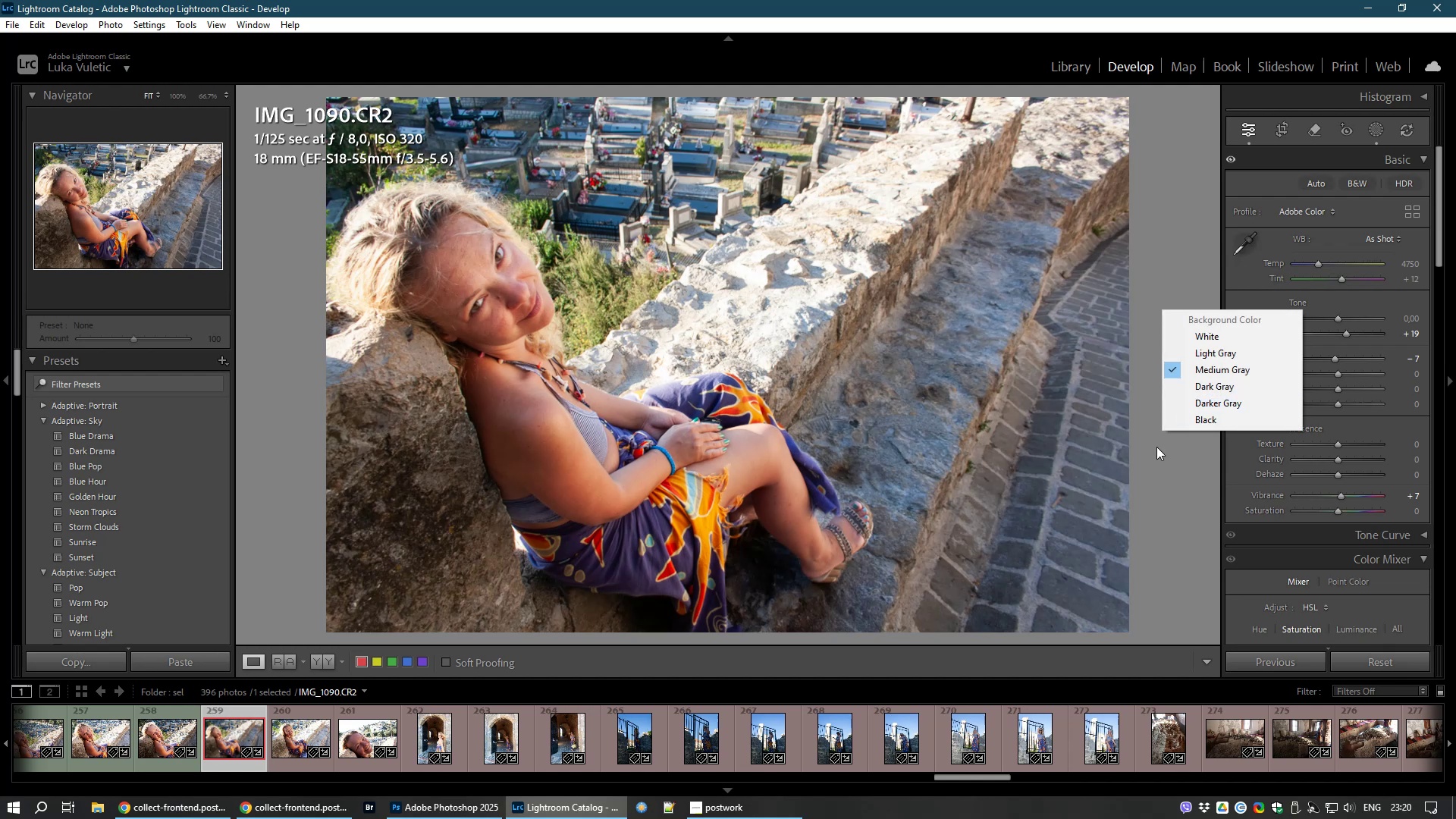 
left_click([1188, 484])
 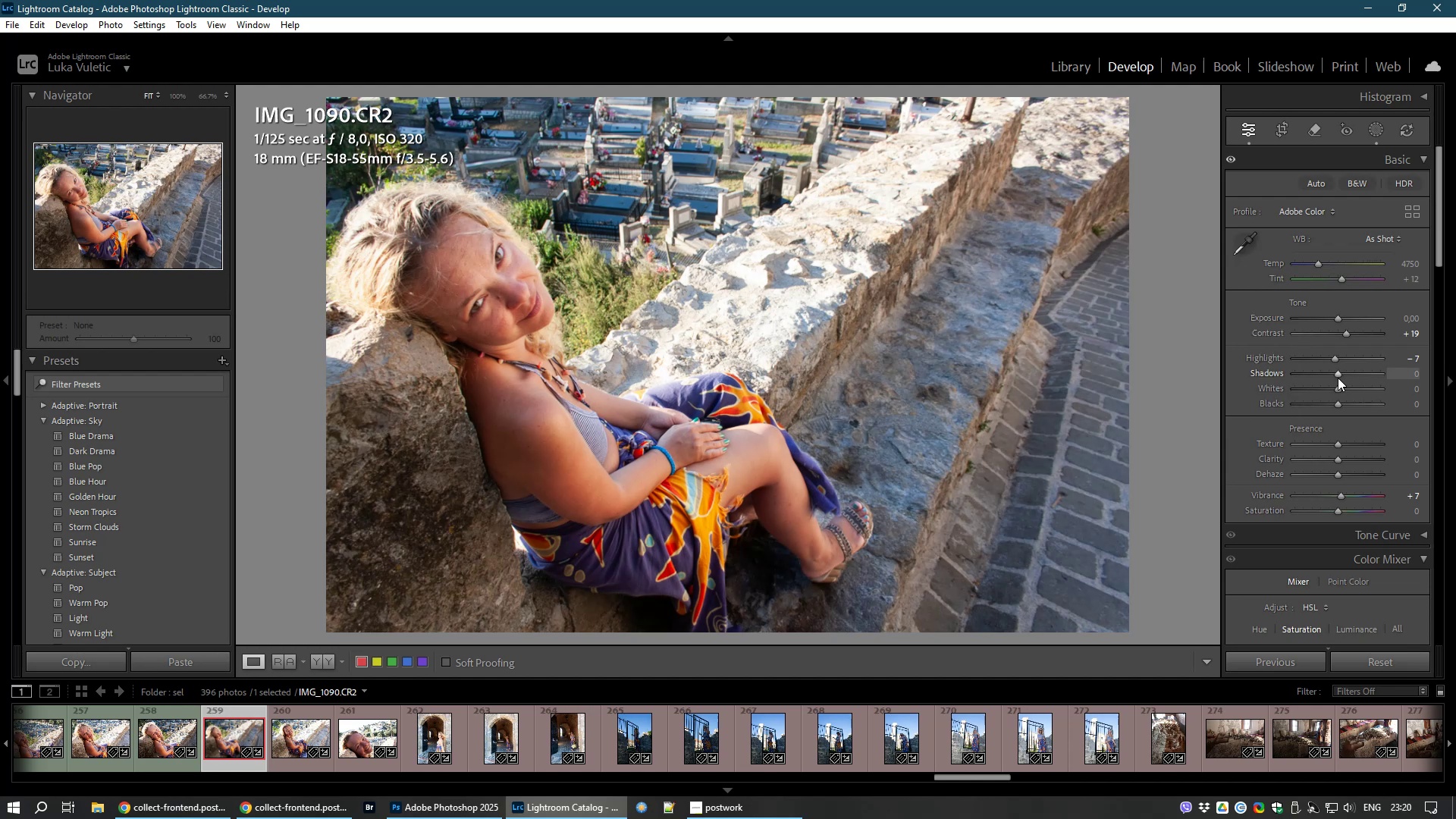 
left_click_drag(start_coordinate=[1336, 373], to_coordinate=[1341, 375])
 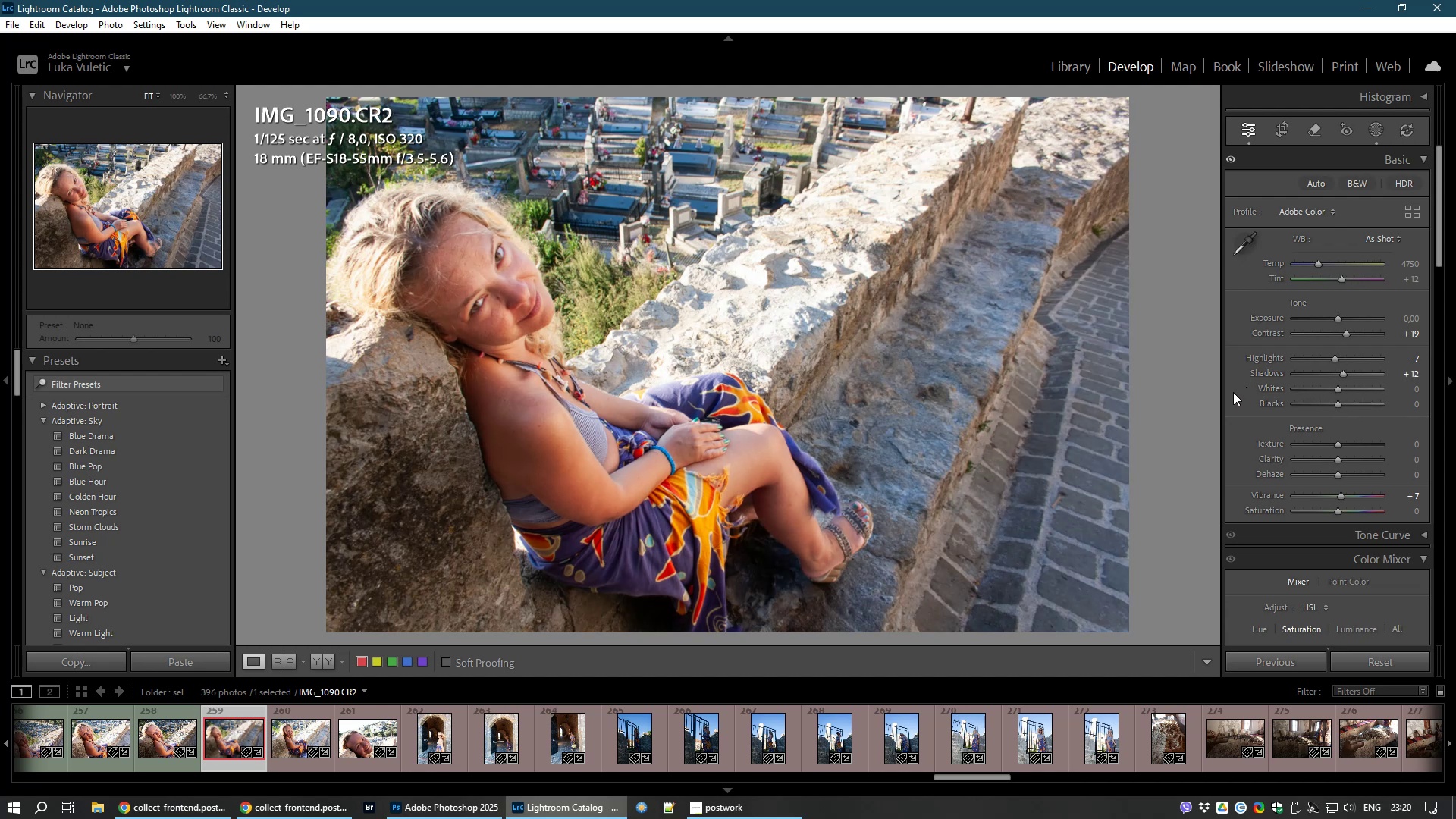 
wait(13.45)
 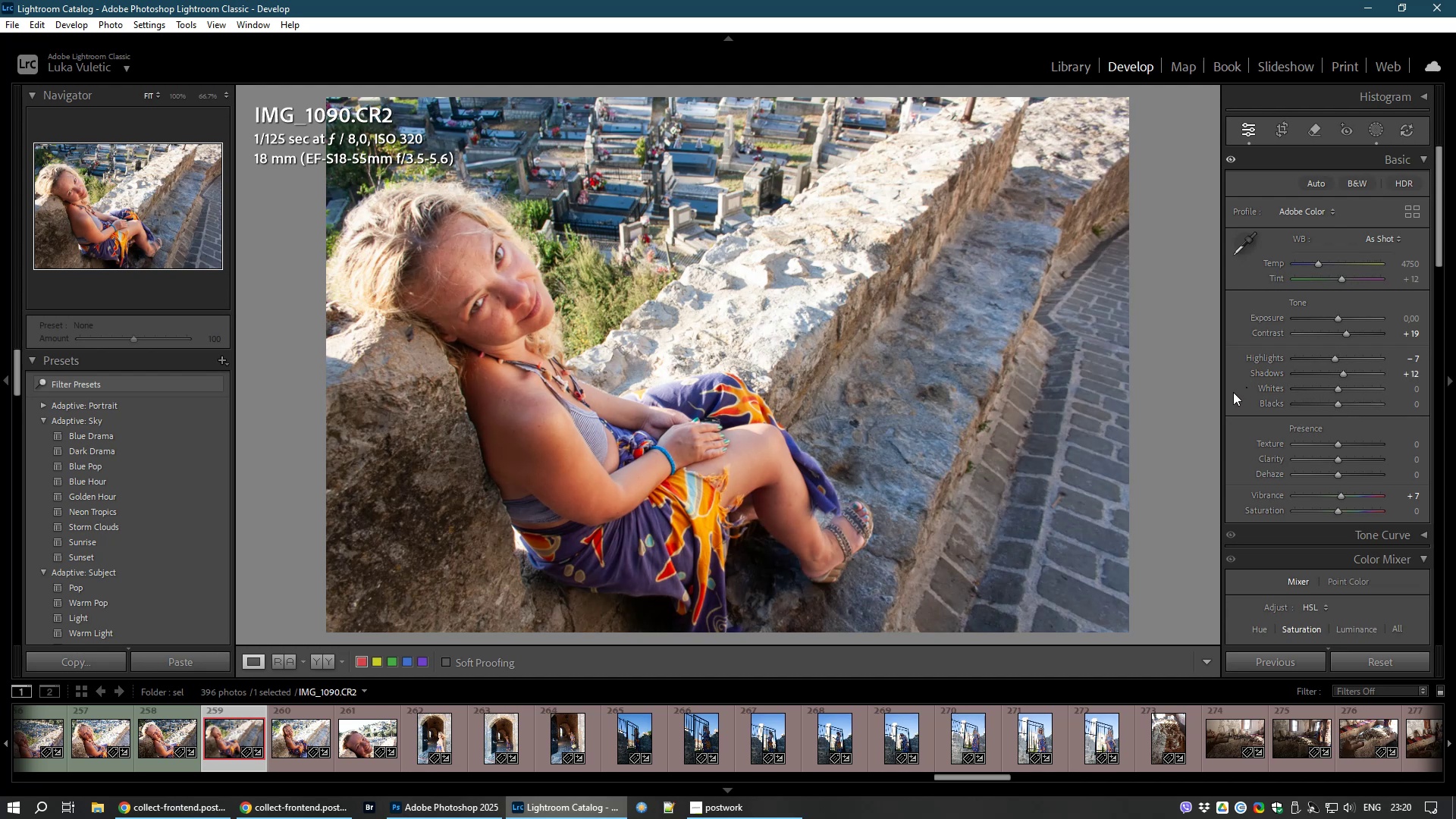 
key(8)
 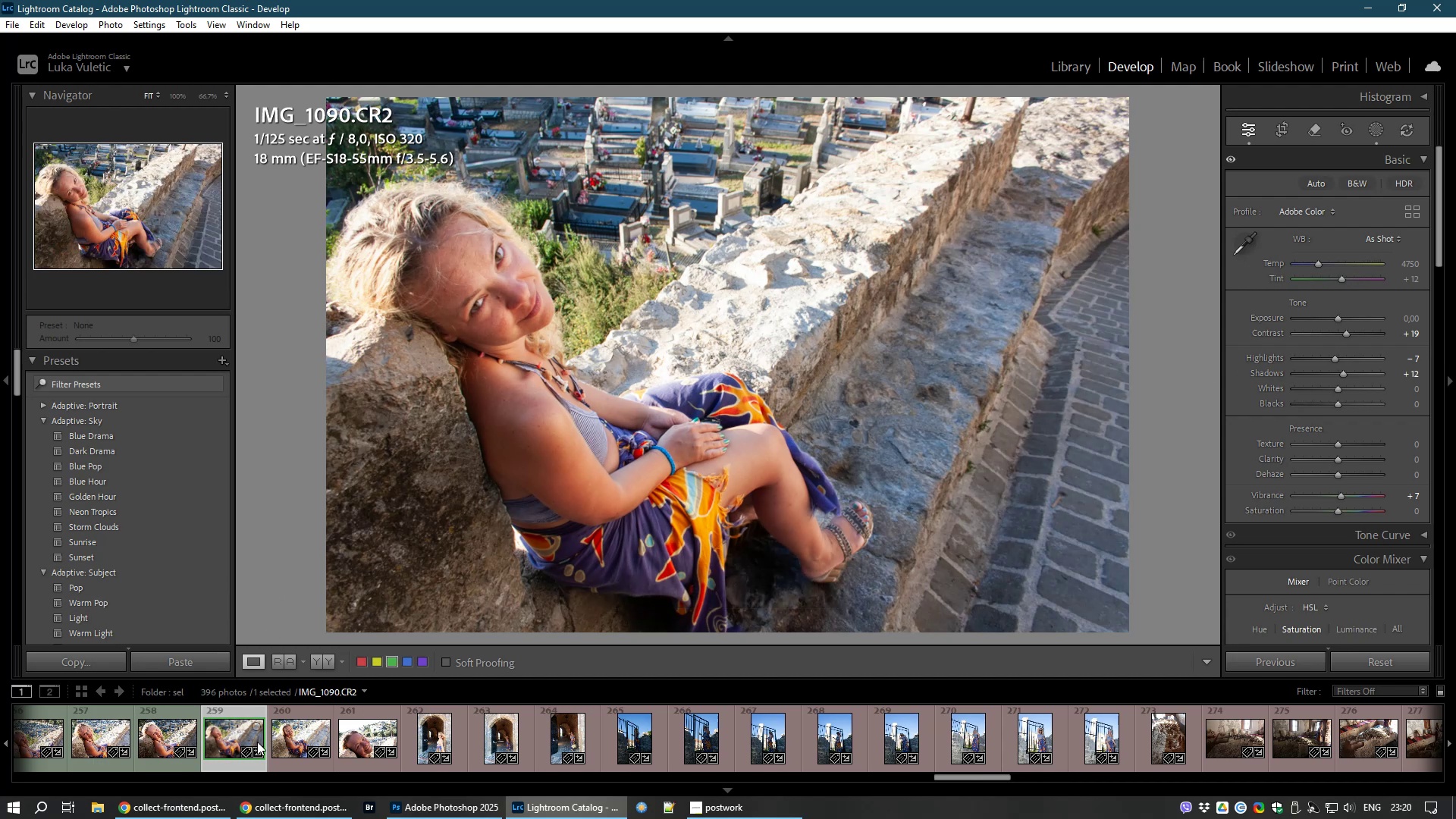 
left_click([302, 742])
 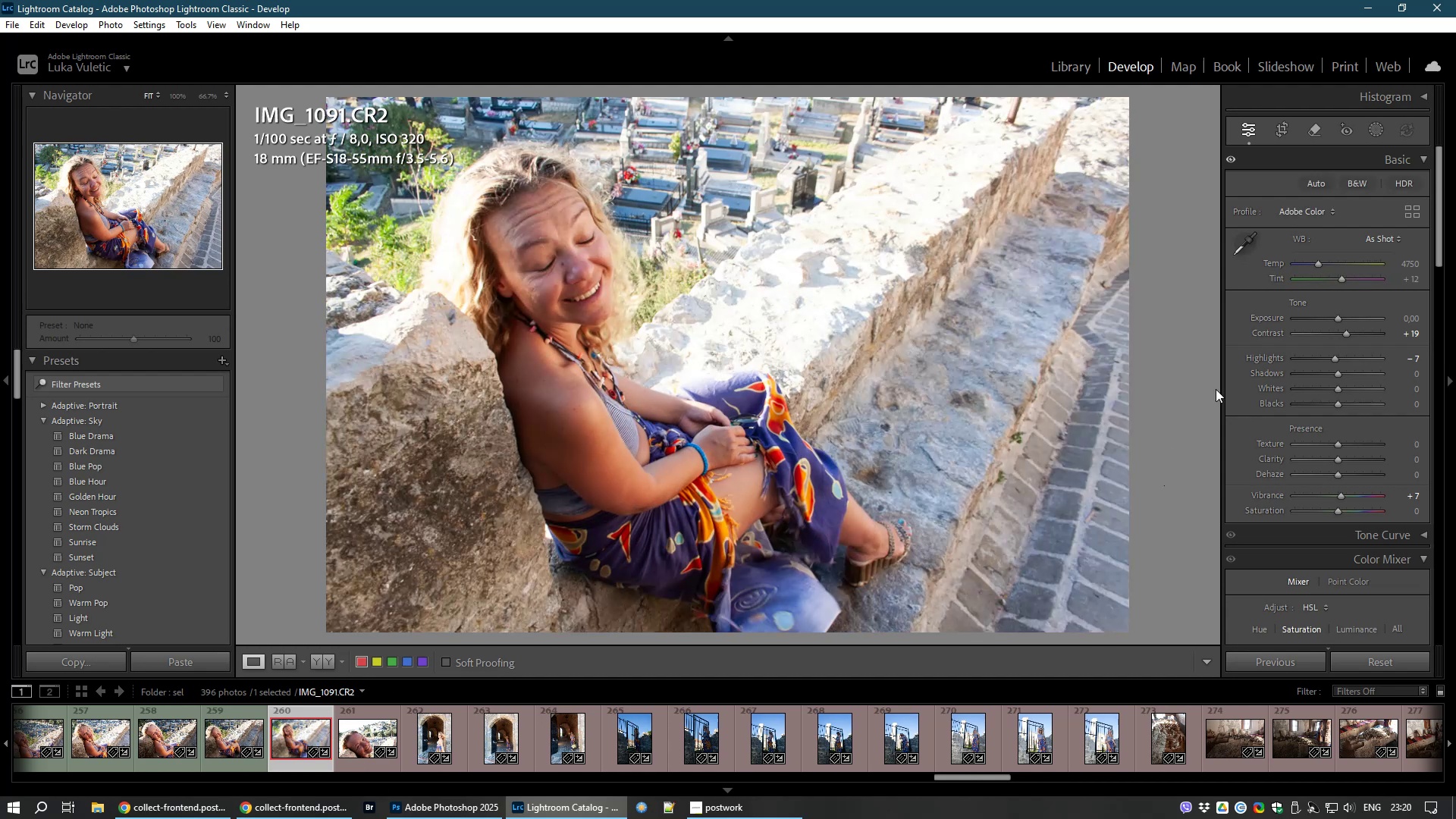 
wait(5.48)
 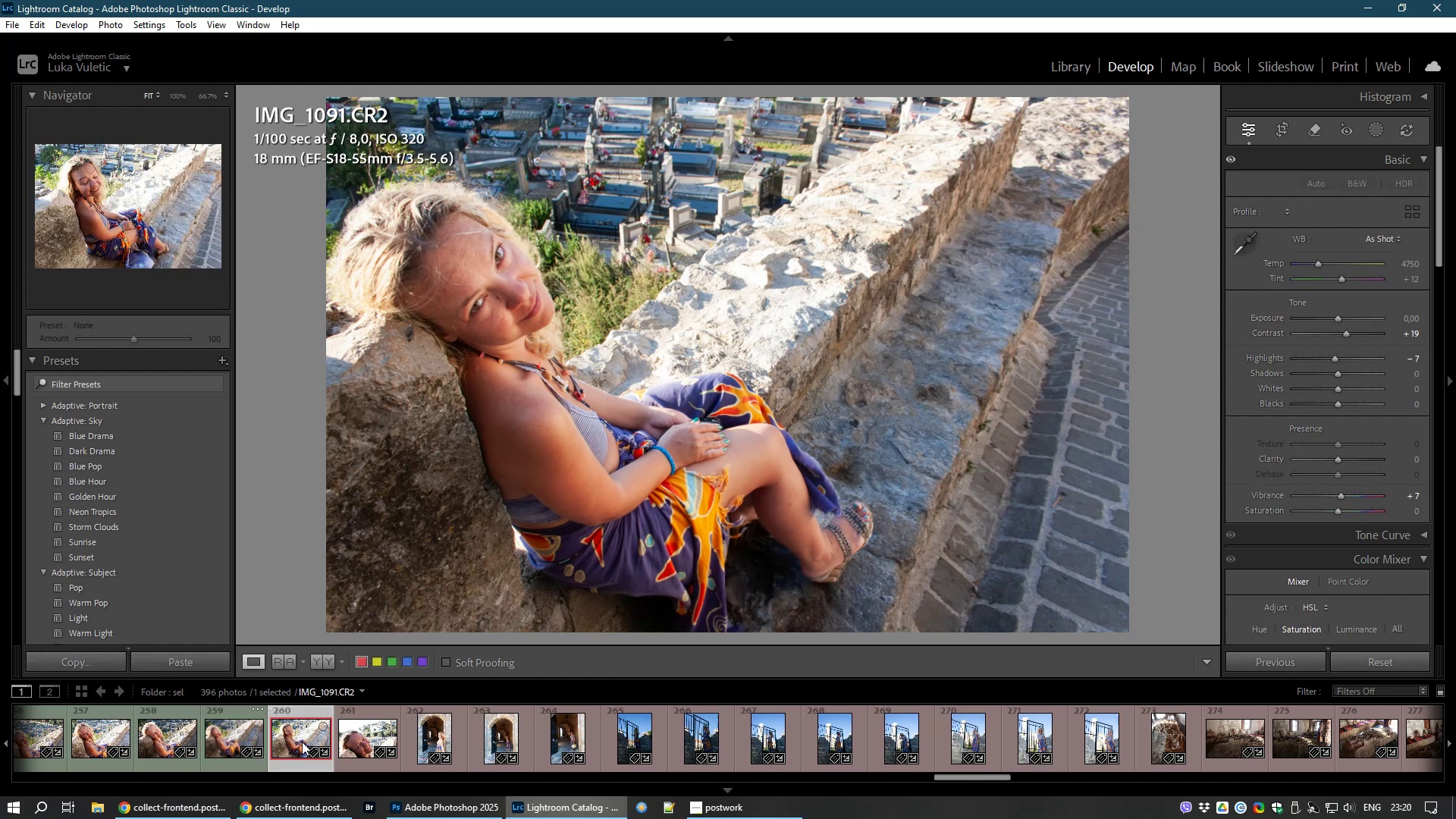 
left_click_drag(start_coordinate=[1335, 356], to_coordinate=[1305, 378])
 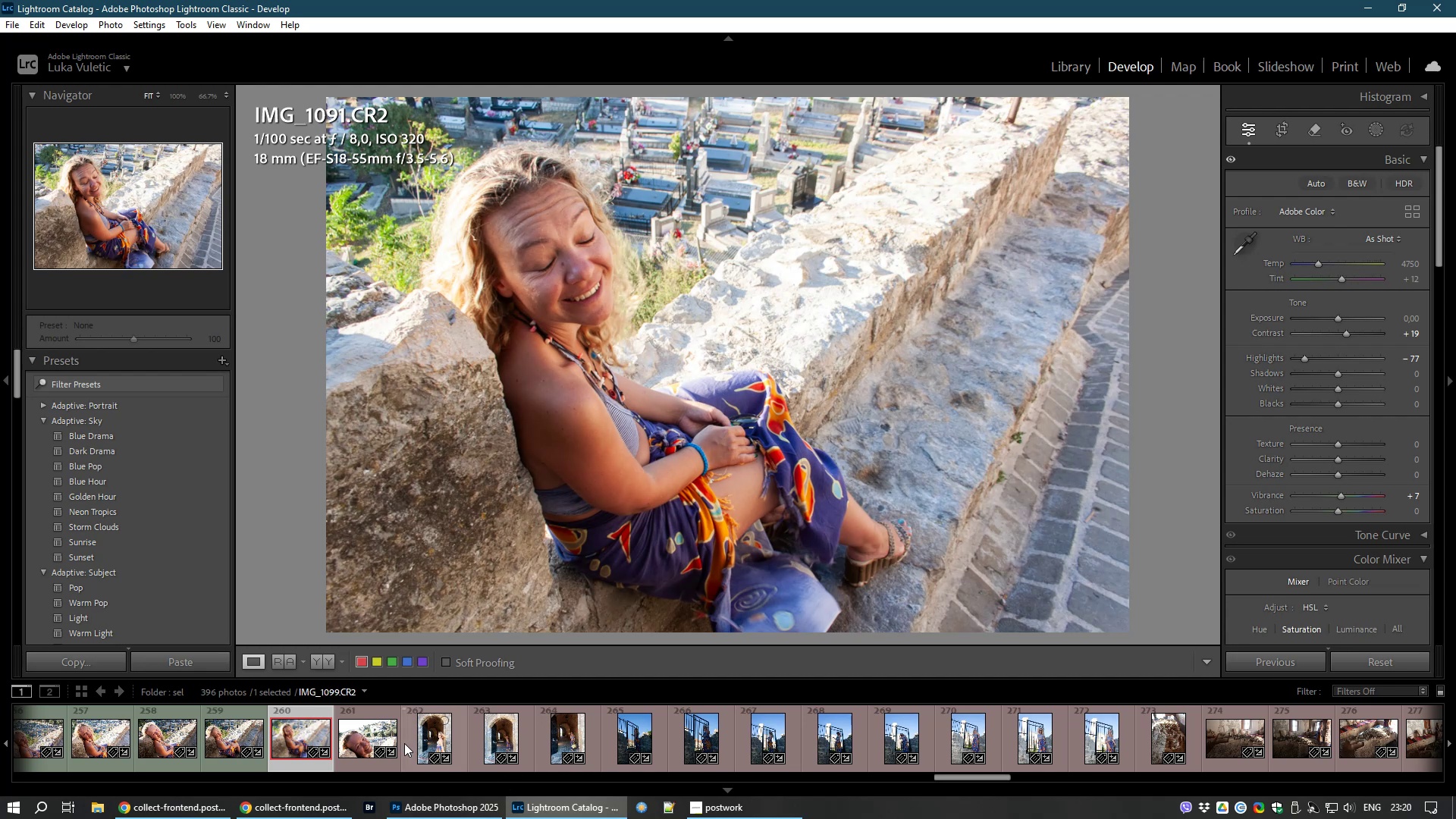 
left_click([347, 741])
 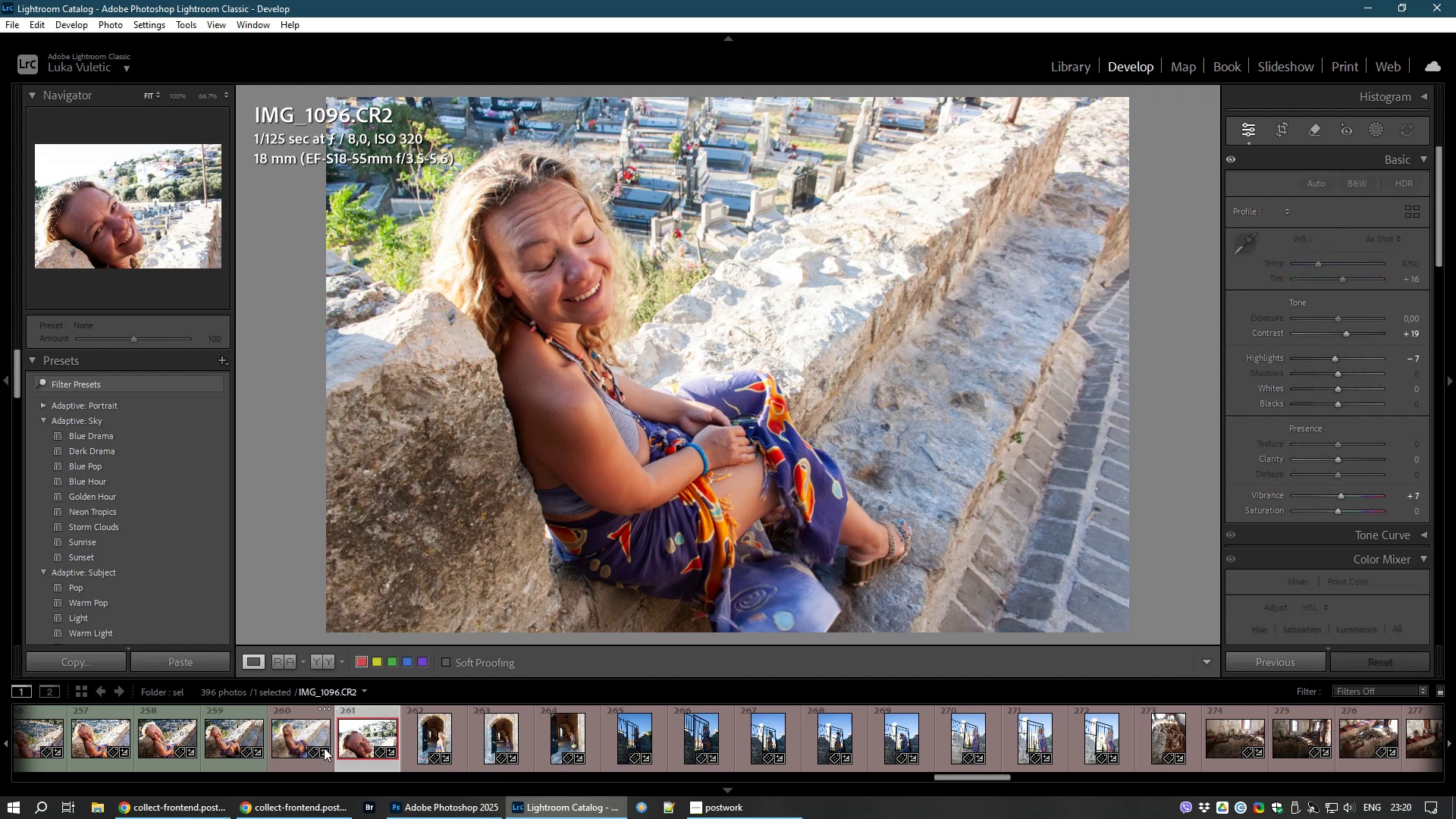 
left_click([297, 742])
 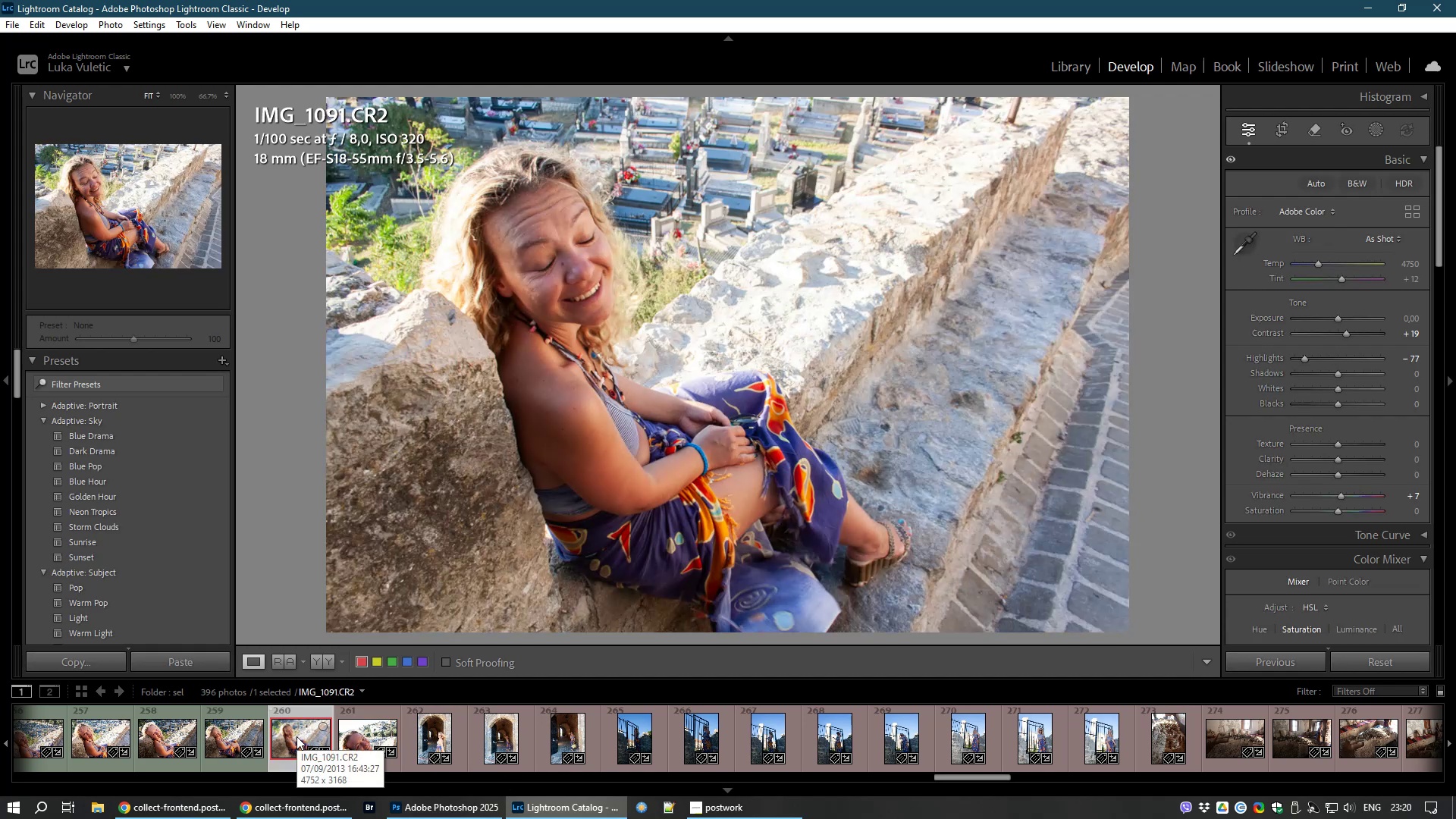 
type(888)
 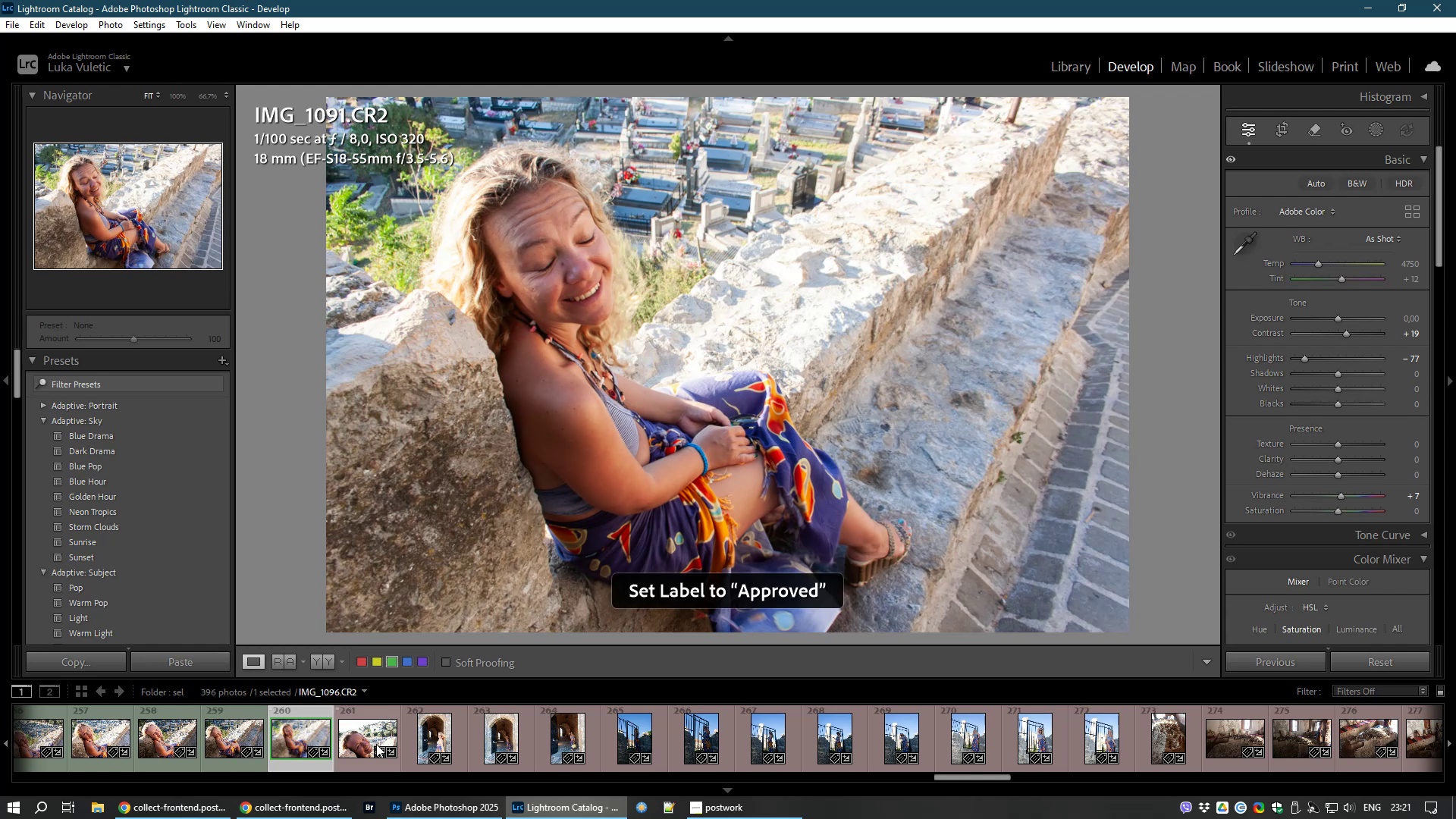 
left_click([375, 745])
 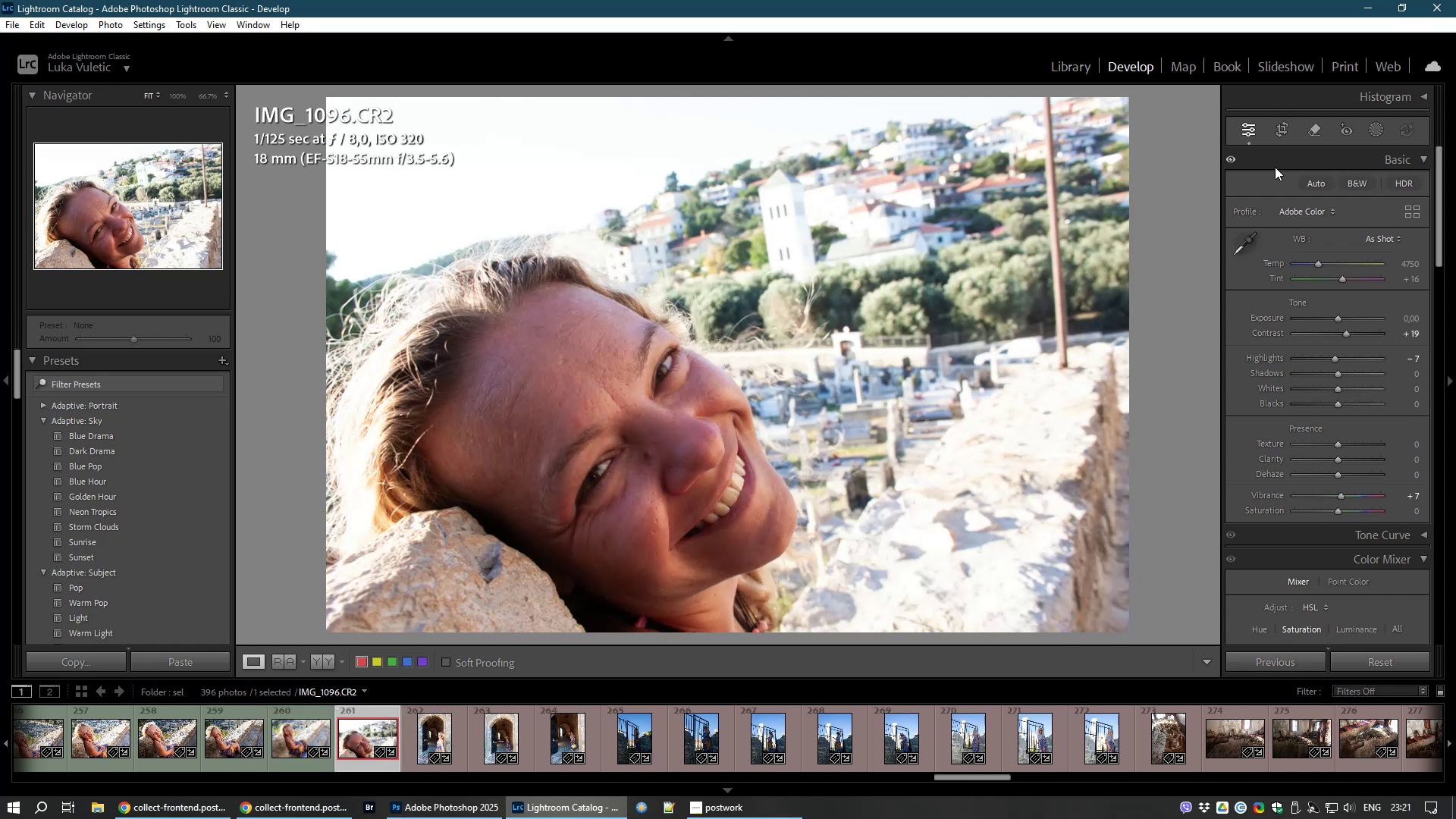 
wait(5.63)
 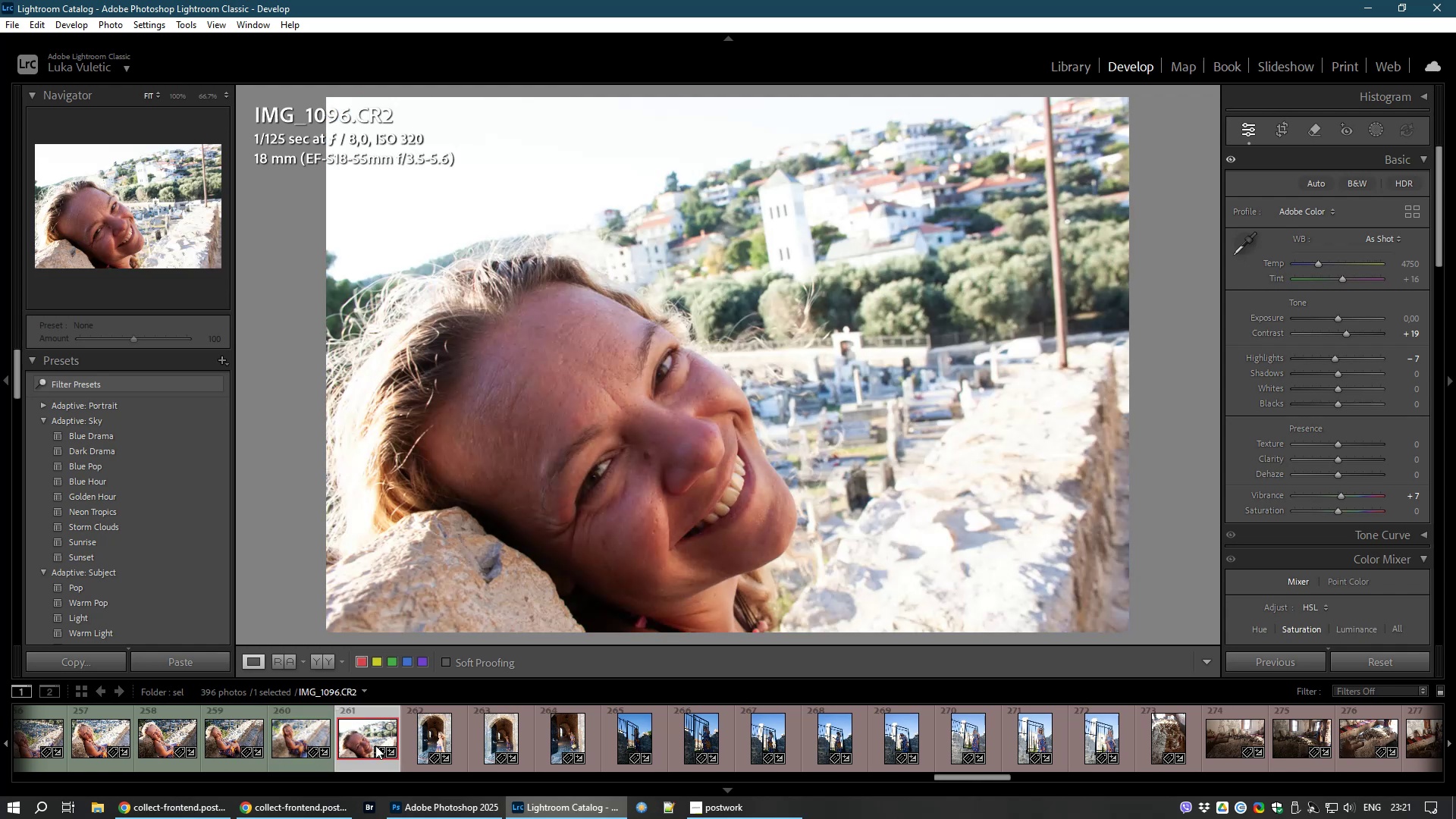 
left_click([1283, 130])
 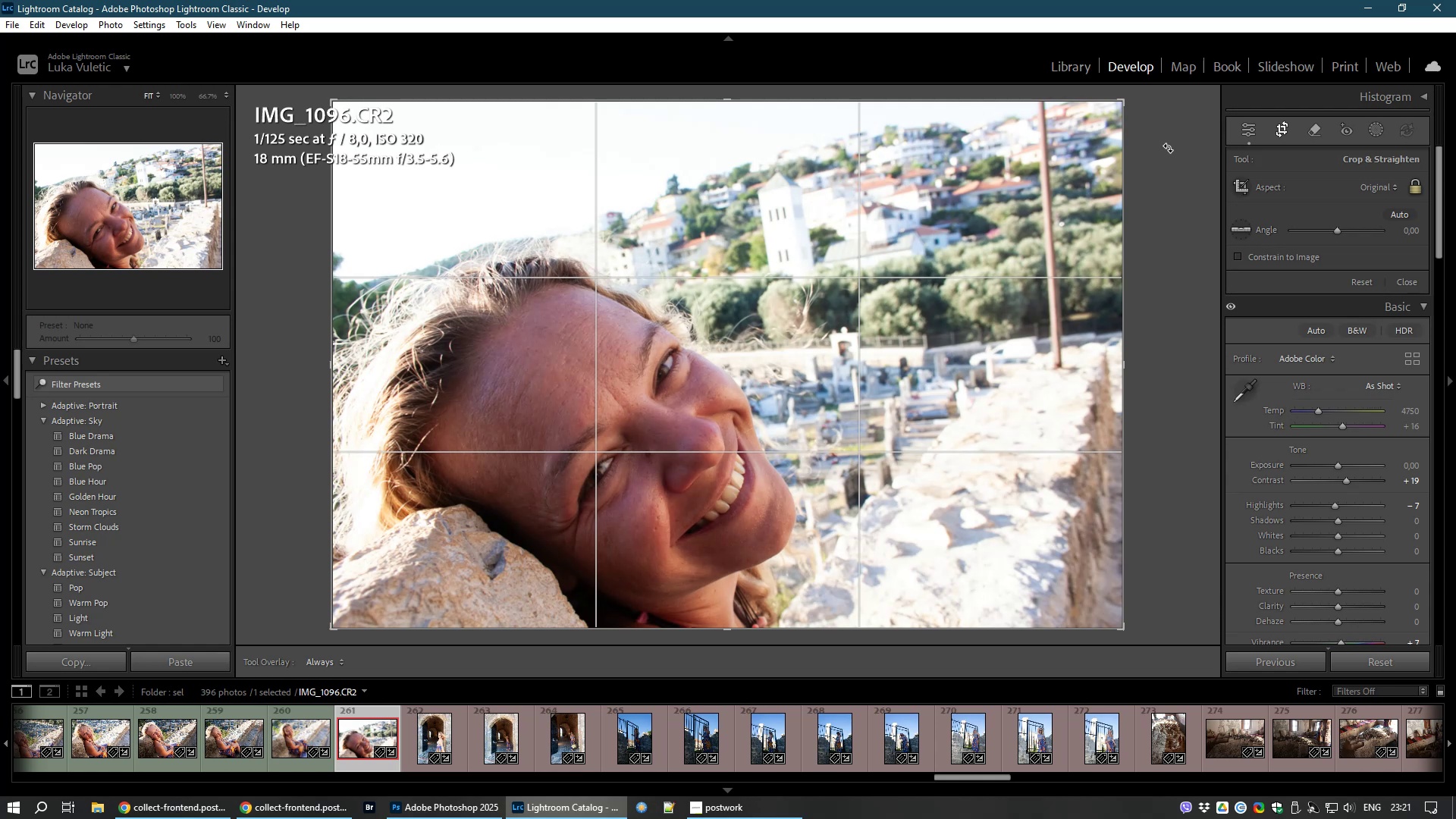 
left_click_drag(start_coordinate=[1170, 147], to_coordinate=[1171, 185])
 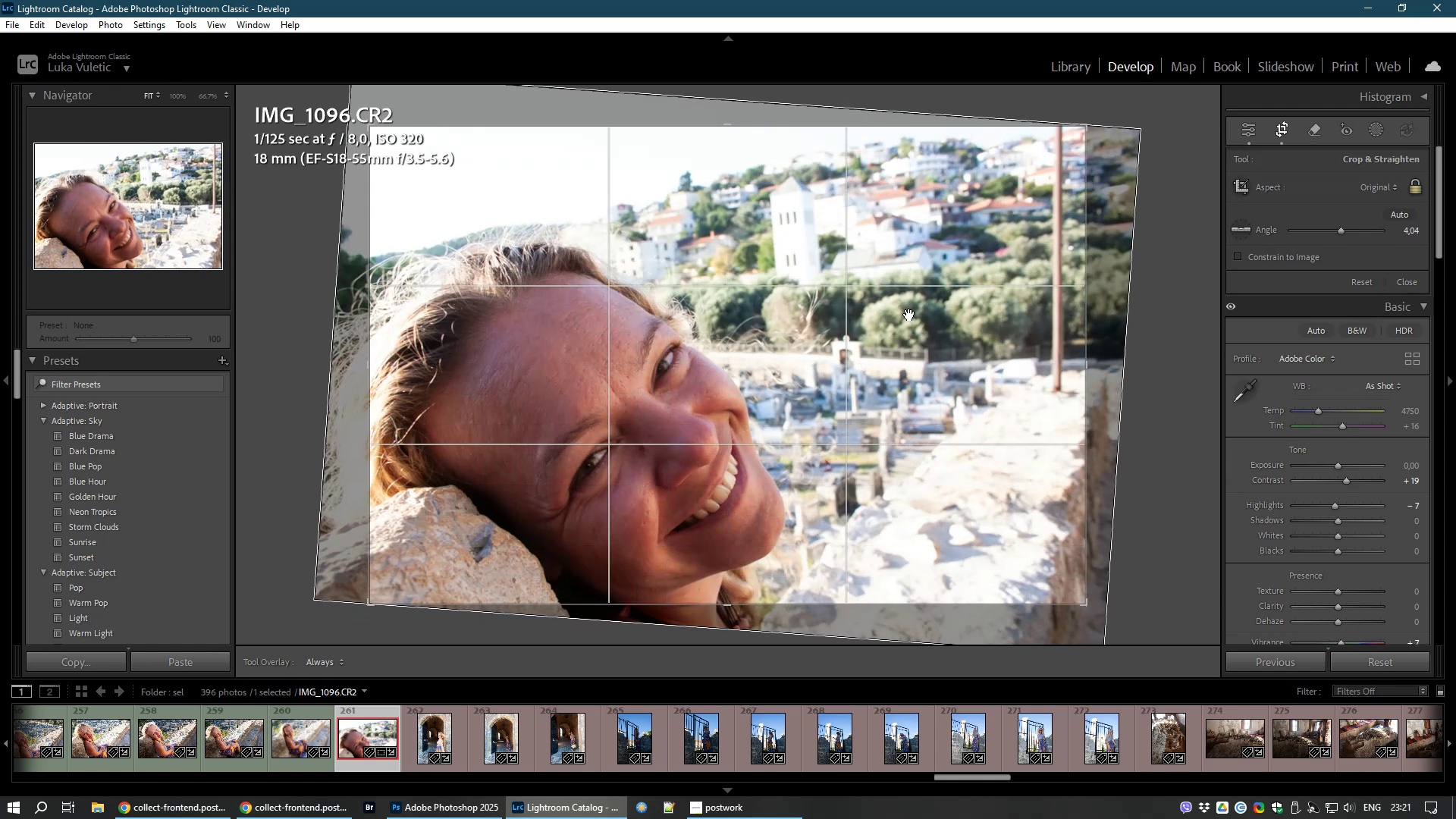 
left_click_drag(start_coordinate=[908, 315], to_coordinate=[990, 319])
 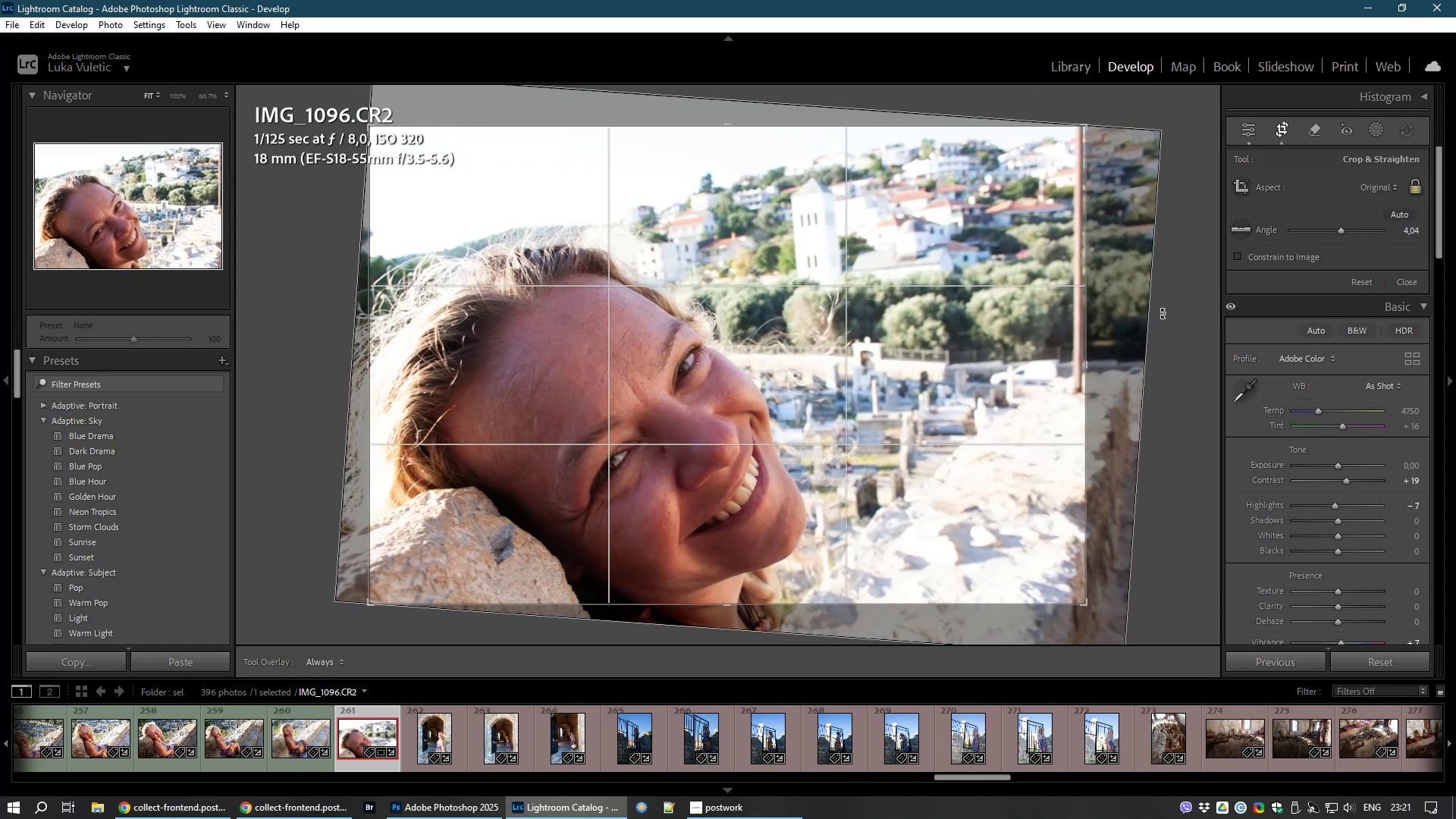 
left_click_drag(start_coordinate=[1088, 369], to_coordinate=[1076, 366])
 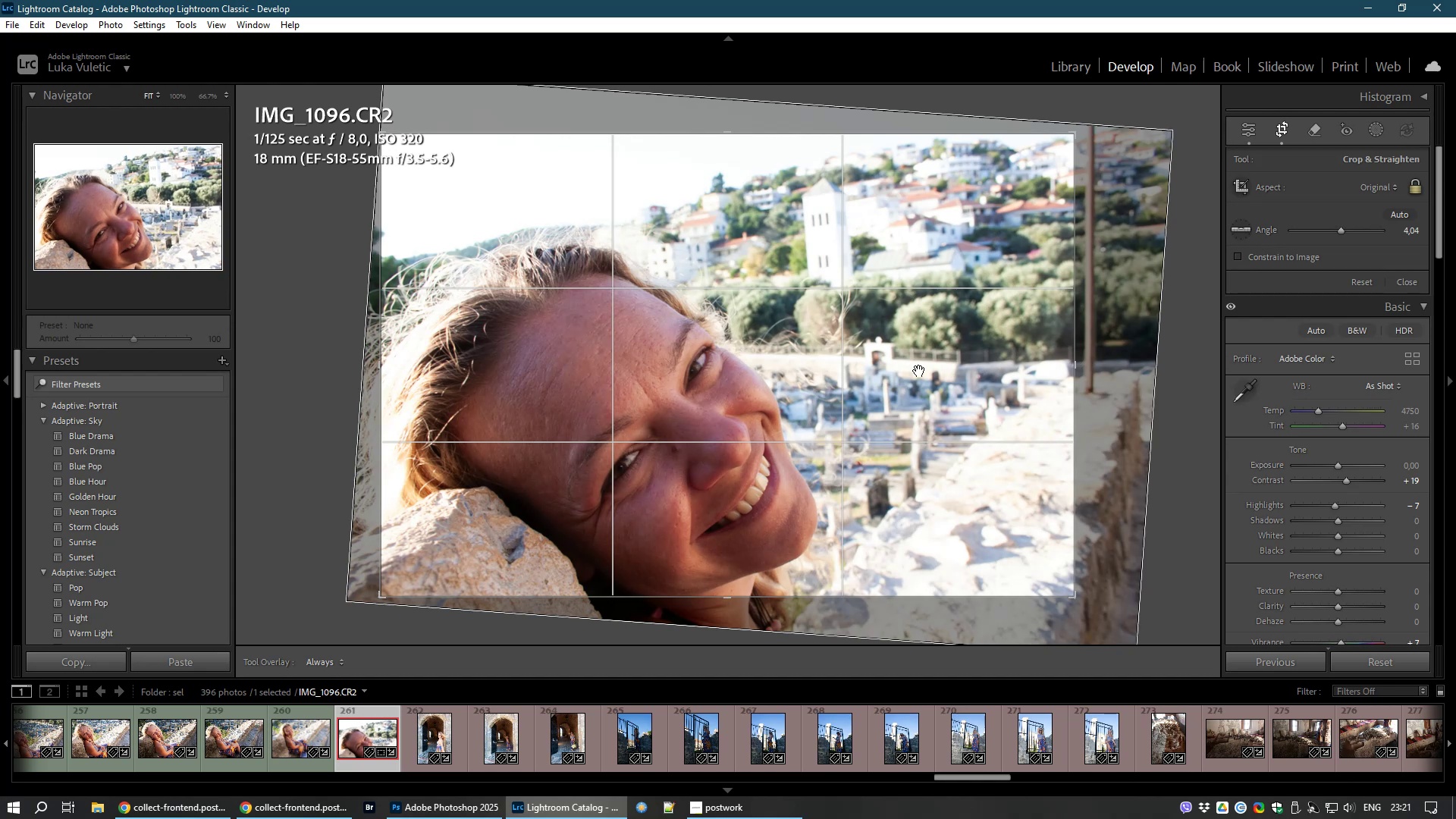 
left_click_drag(start_coordinate=[919, 371], to_coordinate=[919, 332])
 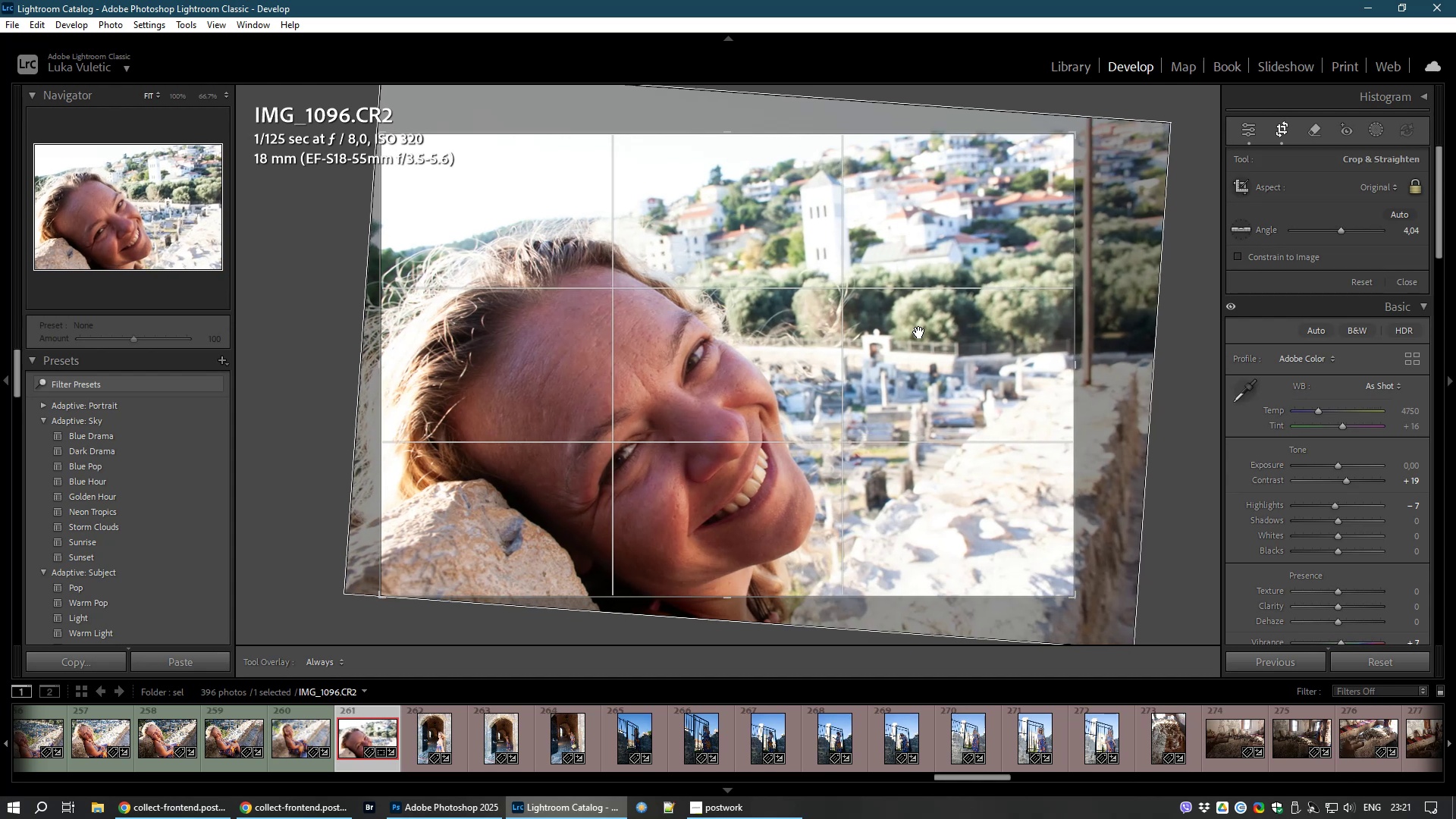 
double_click([919, 332])
 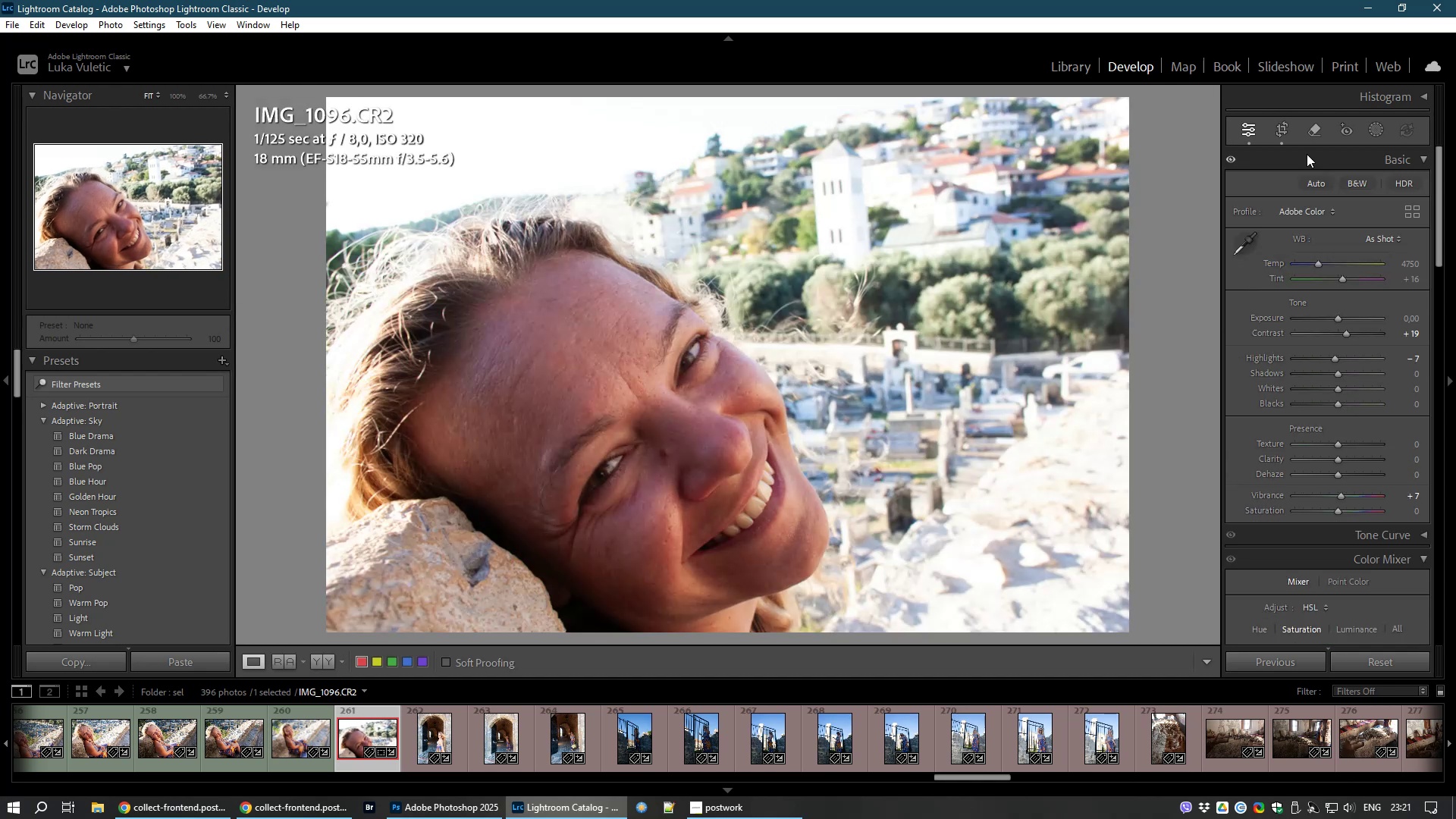 
left_click([1282, 137])
 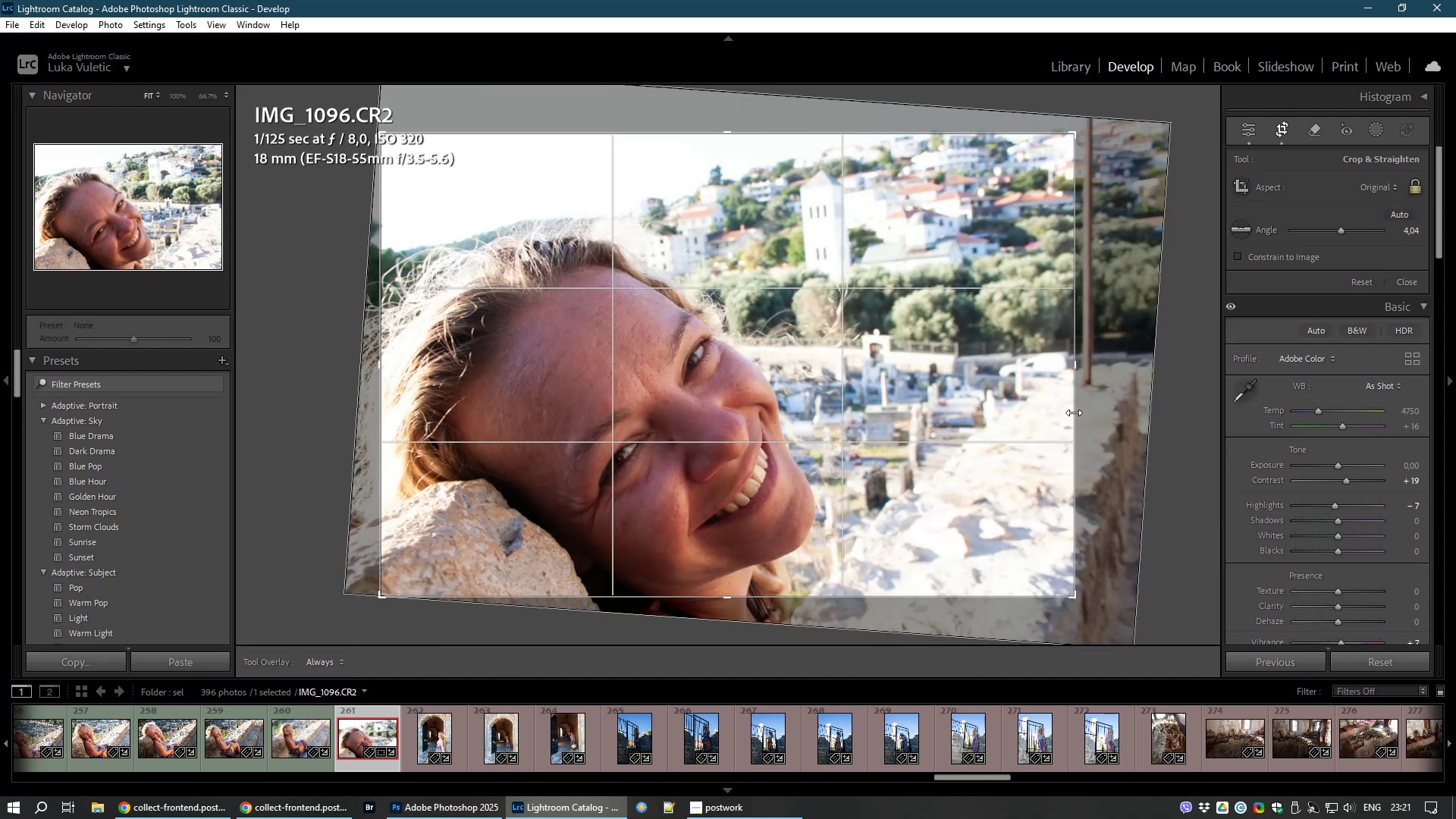 
left_click_drag(start_coordinate=[1119, 428], to_coordinate=[1111, 447])
 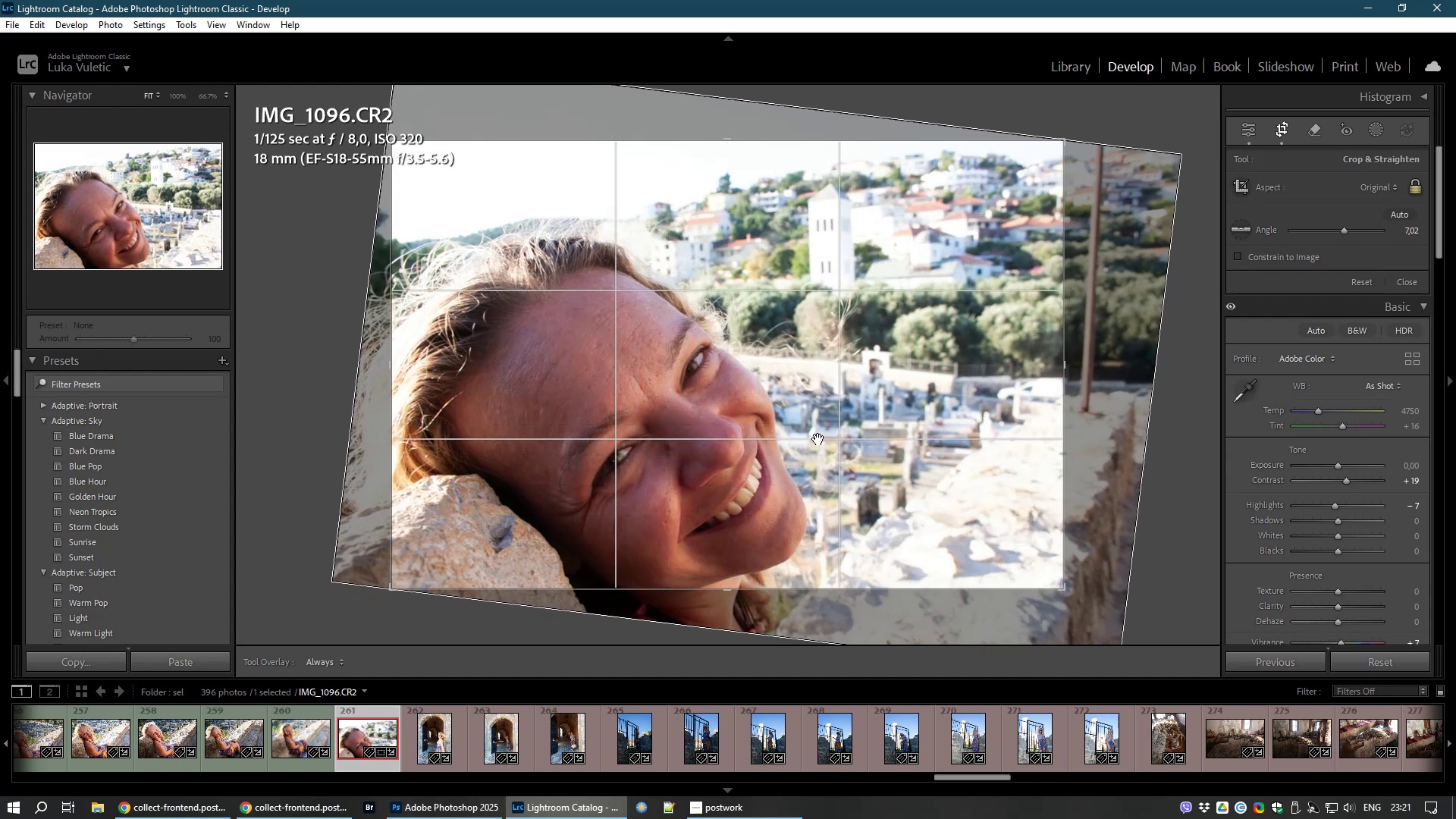 
double_click([818, 439])
 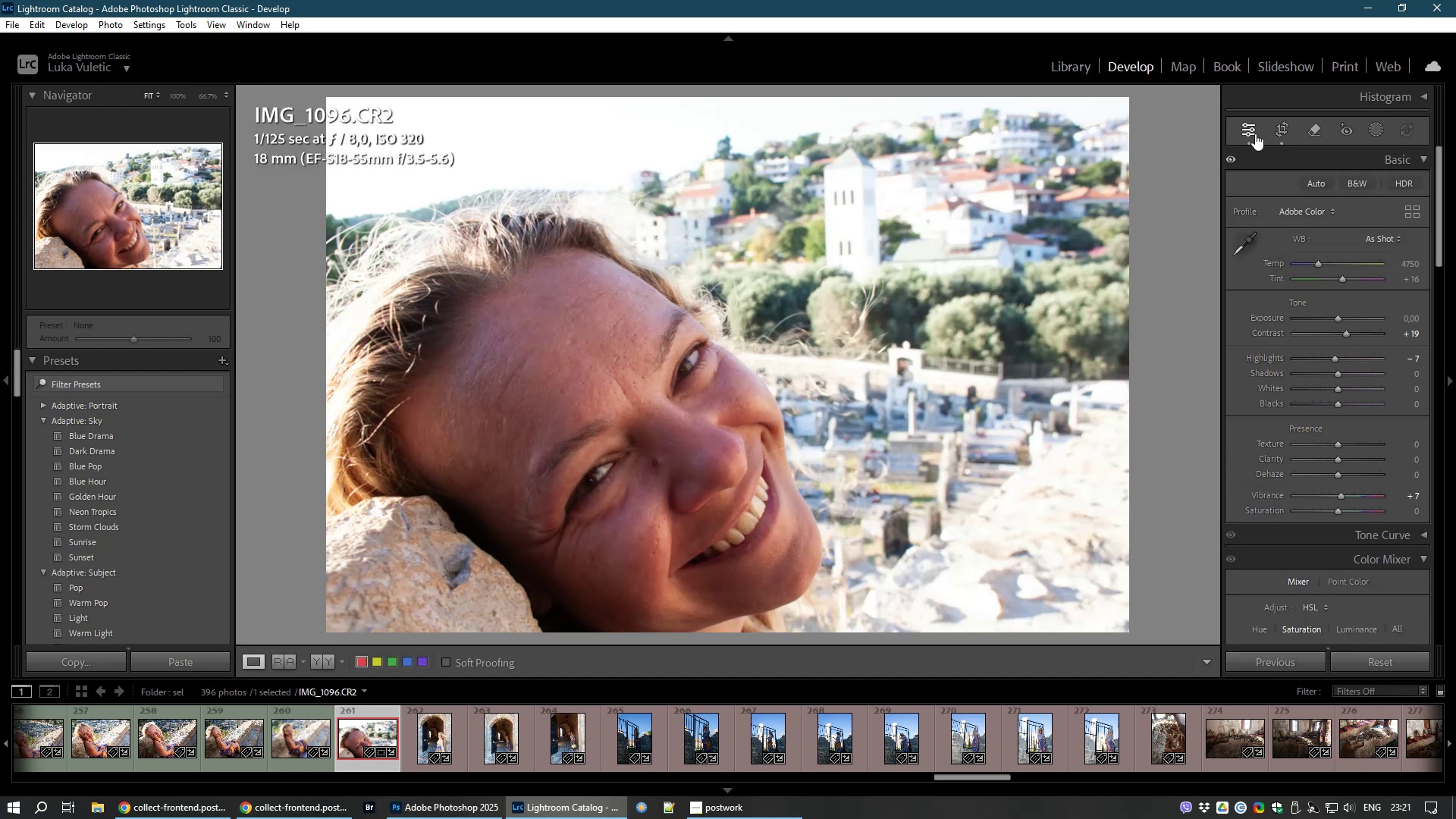 
left_click([1287, 124])
 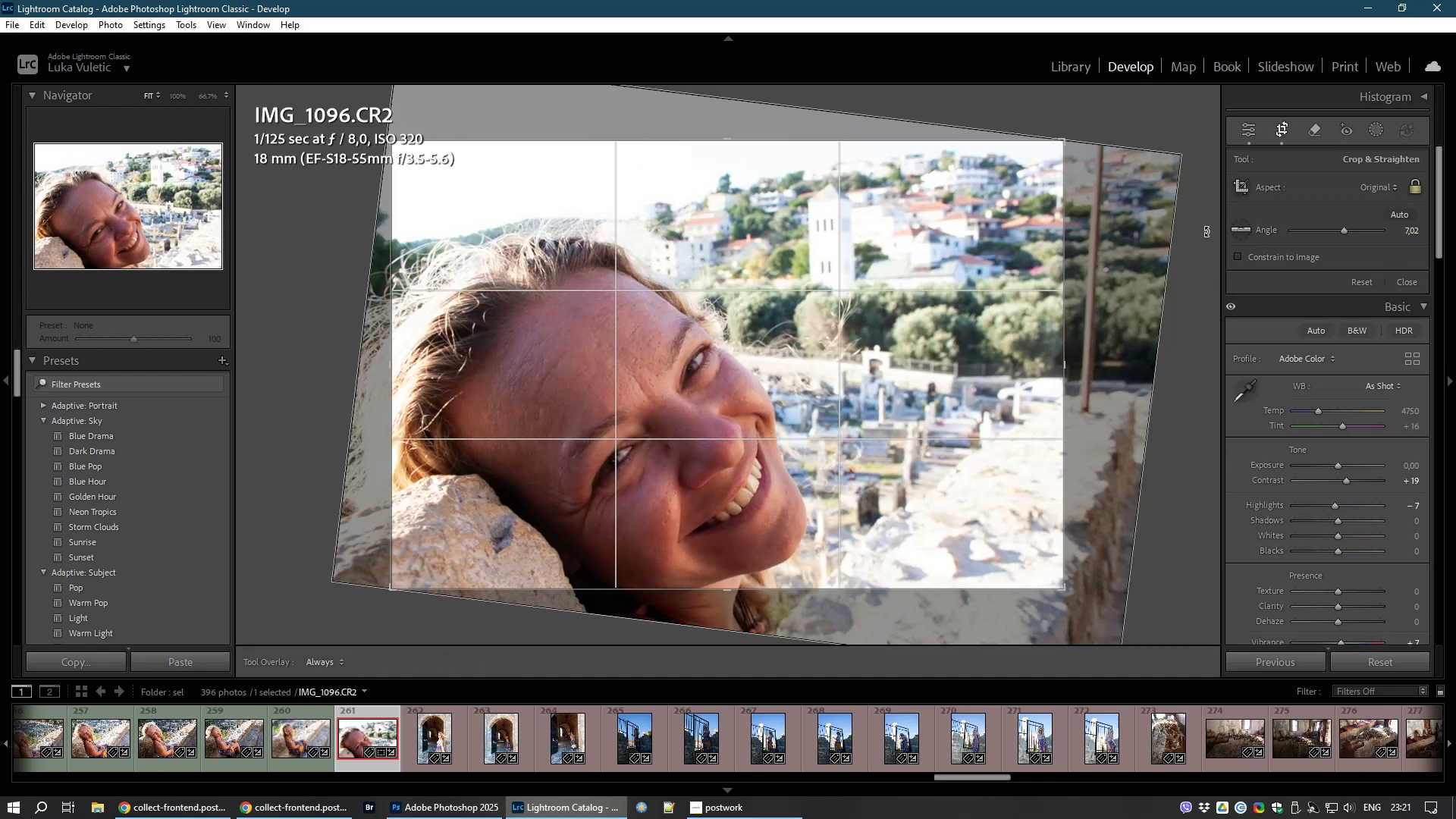 
hold_key(key=ShiftLeft, duration=1.53)
 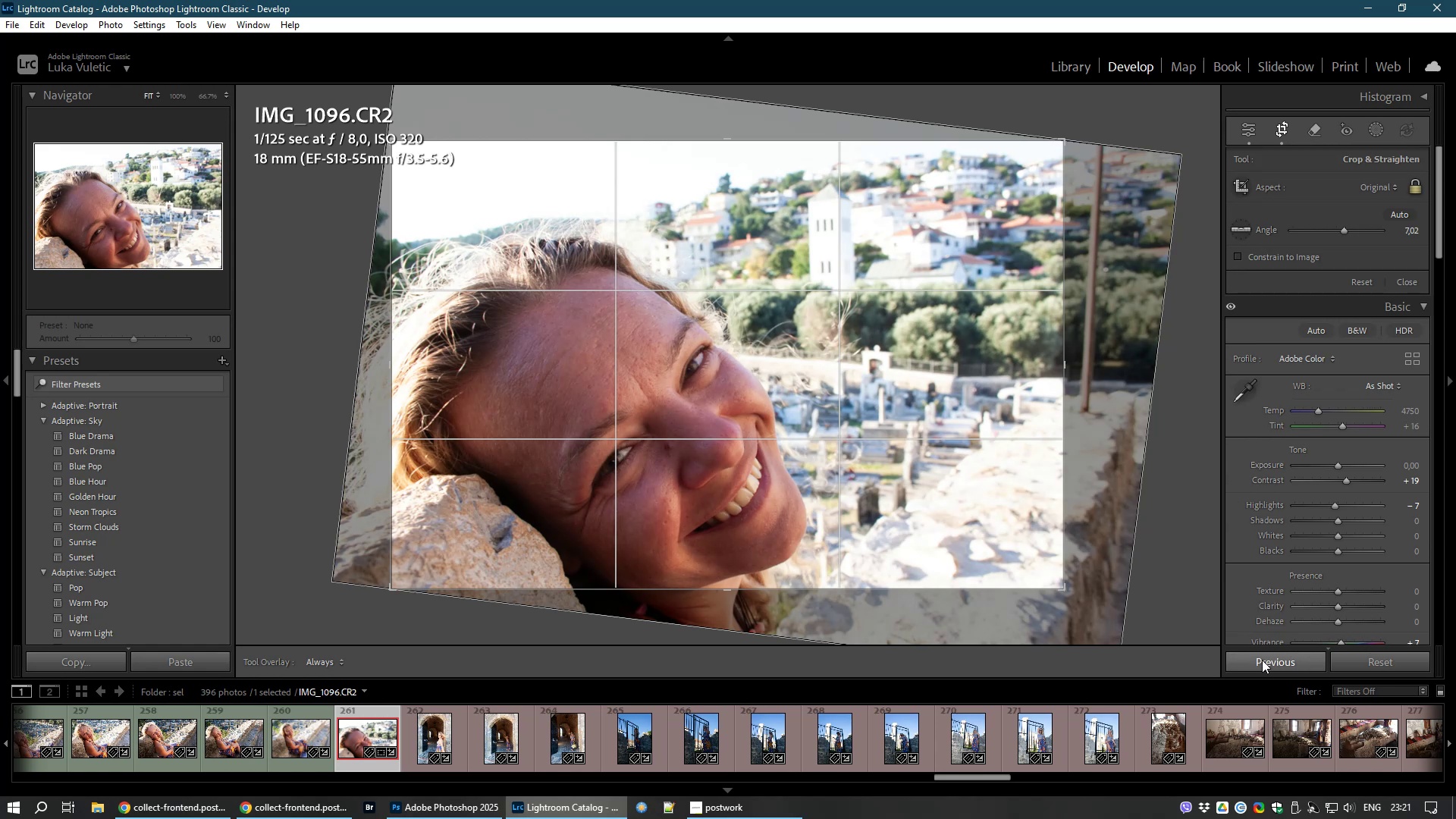 
hold_key(key=ShiftLeft, duration=1.33)
 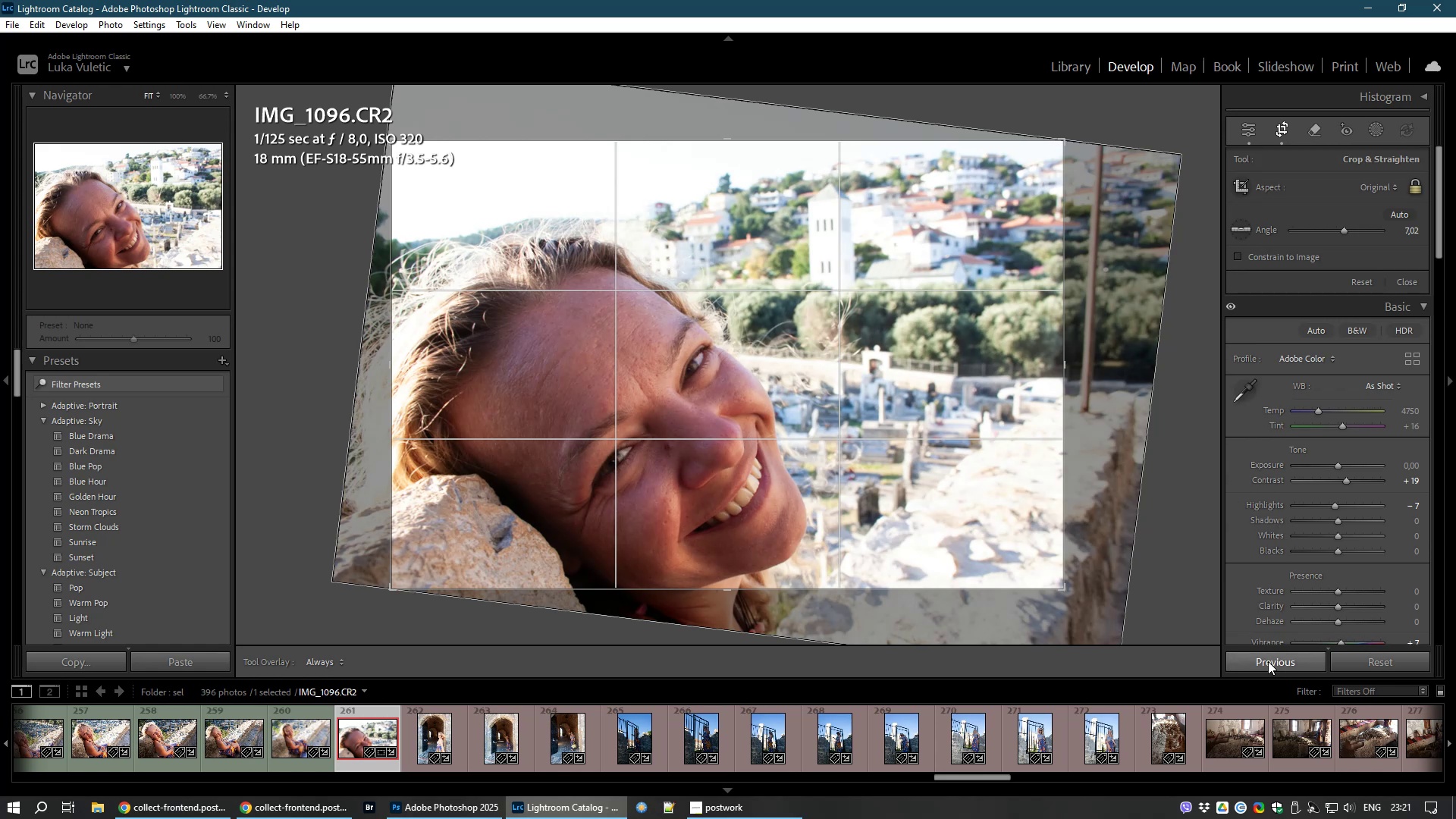 
left_click([1268, 661])
 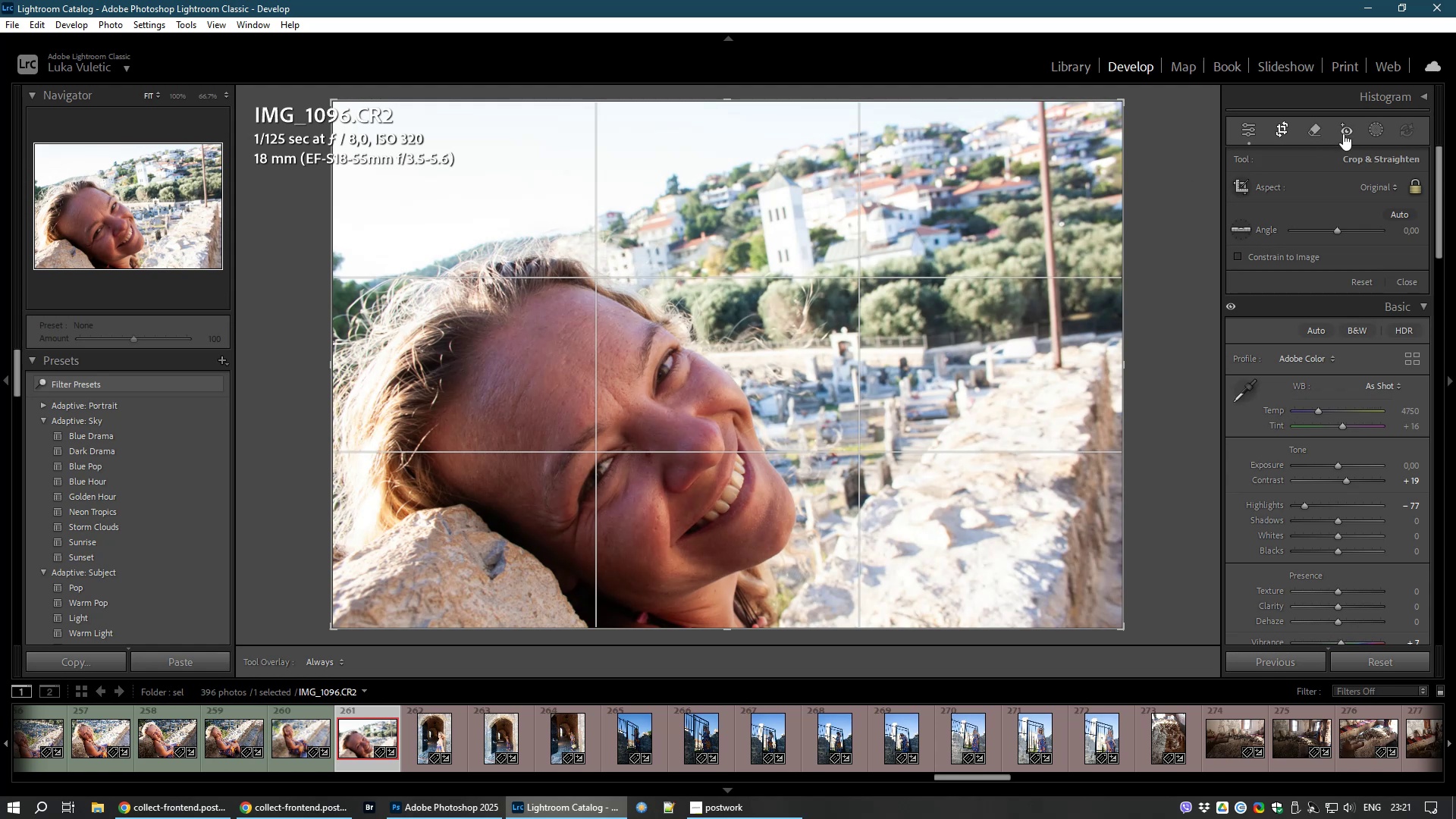 
wait(7.02)
 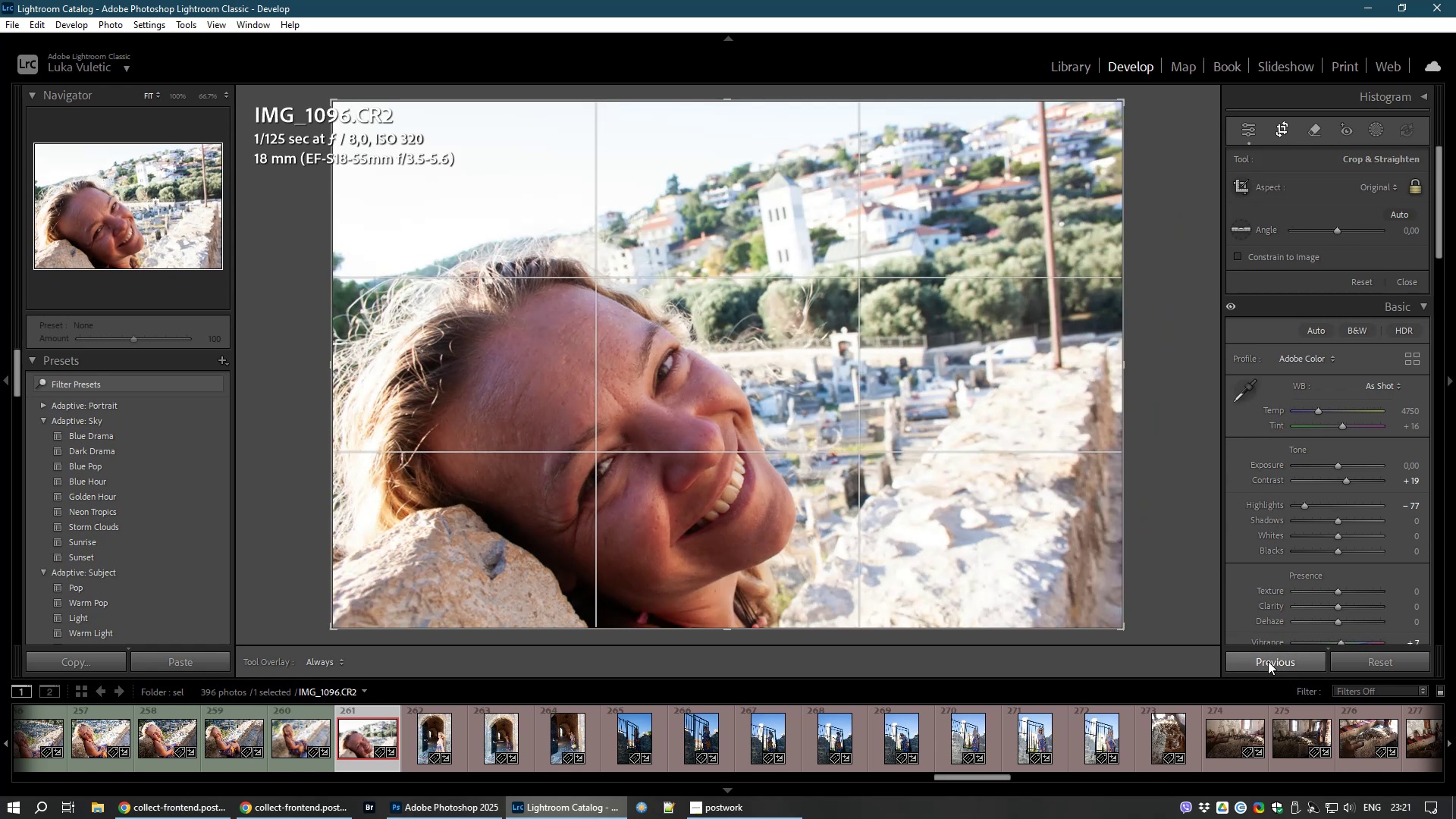 
left_click([1241, 133])
 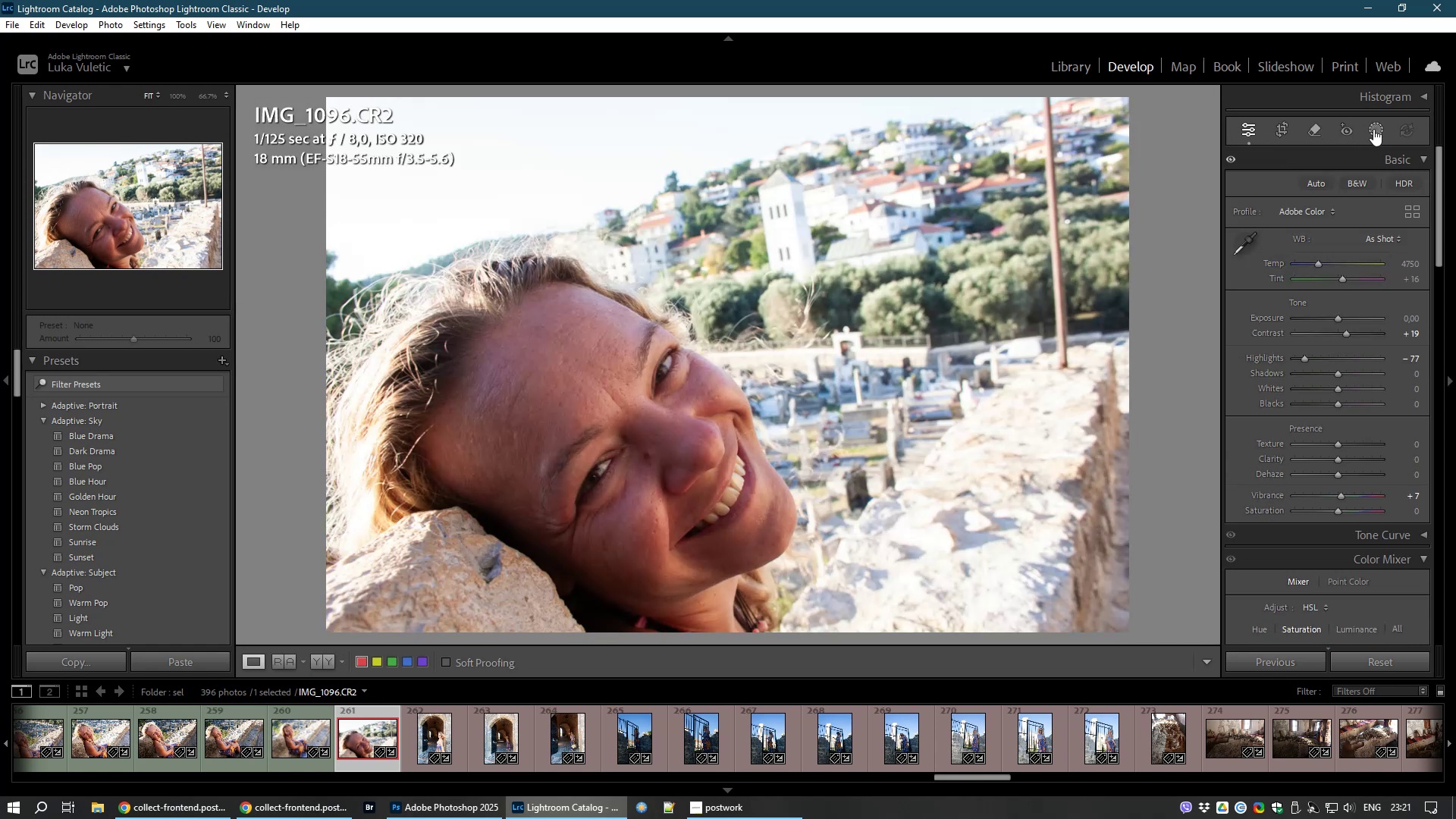 
left_click([1373, 129])
 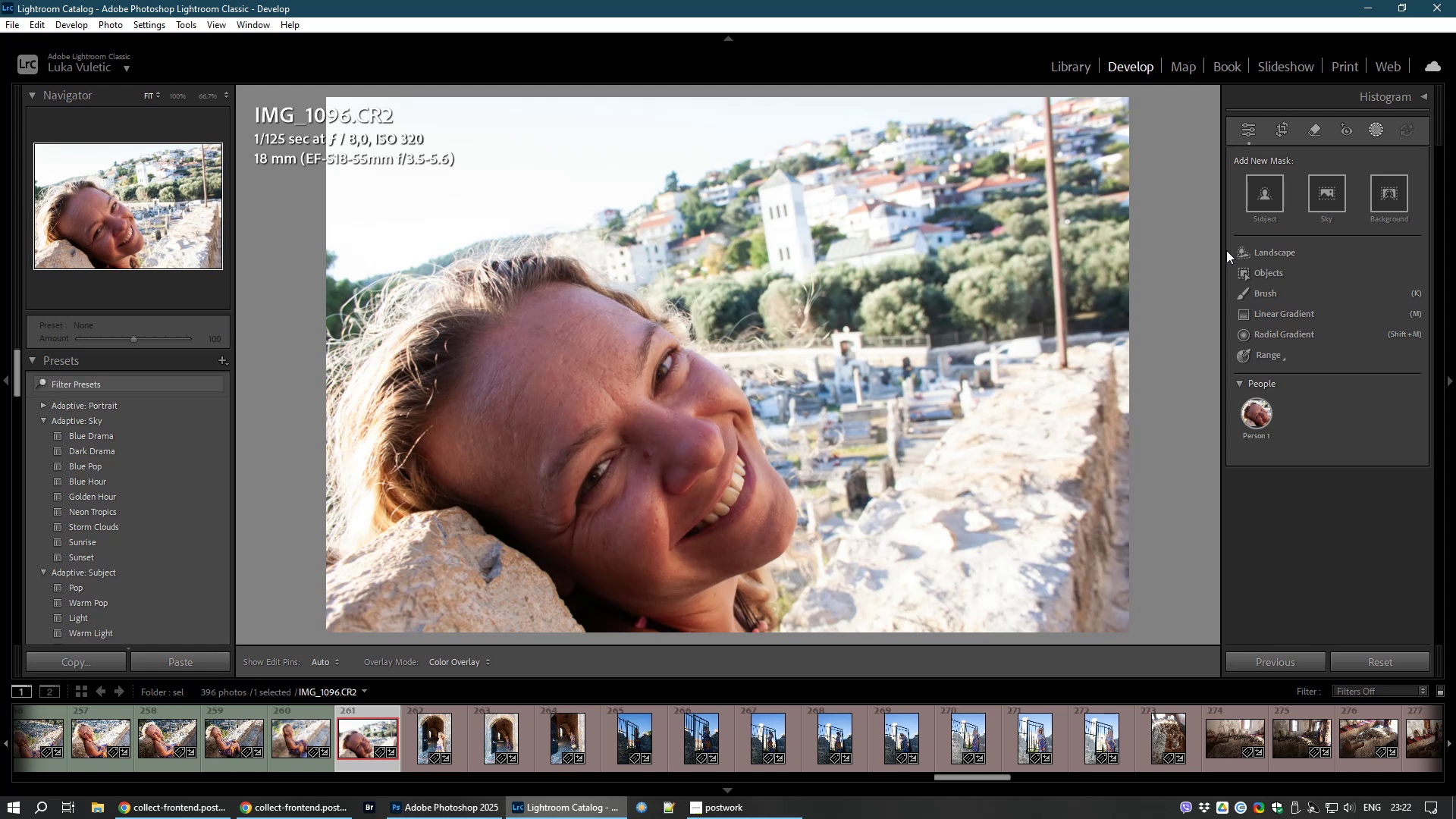 
wait(19.67)
 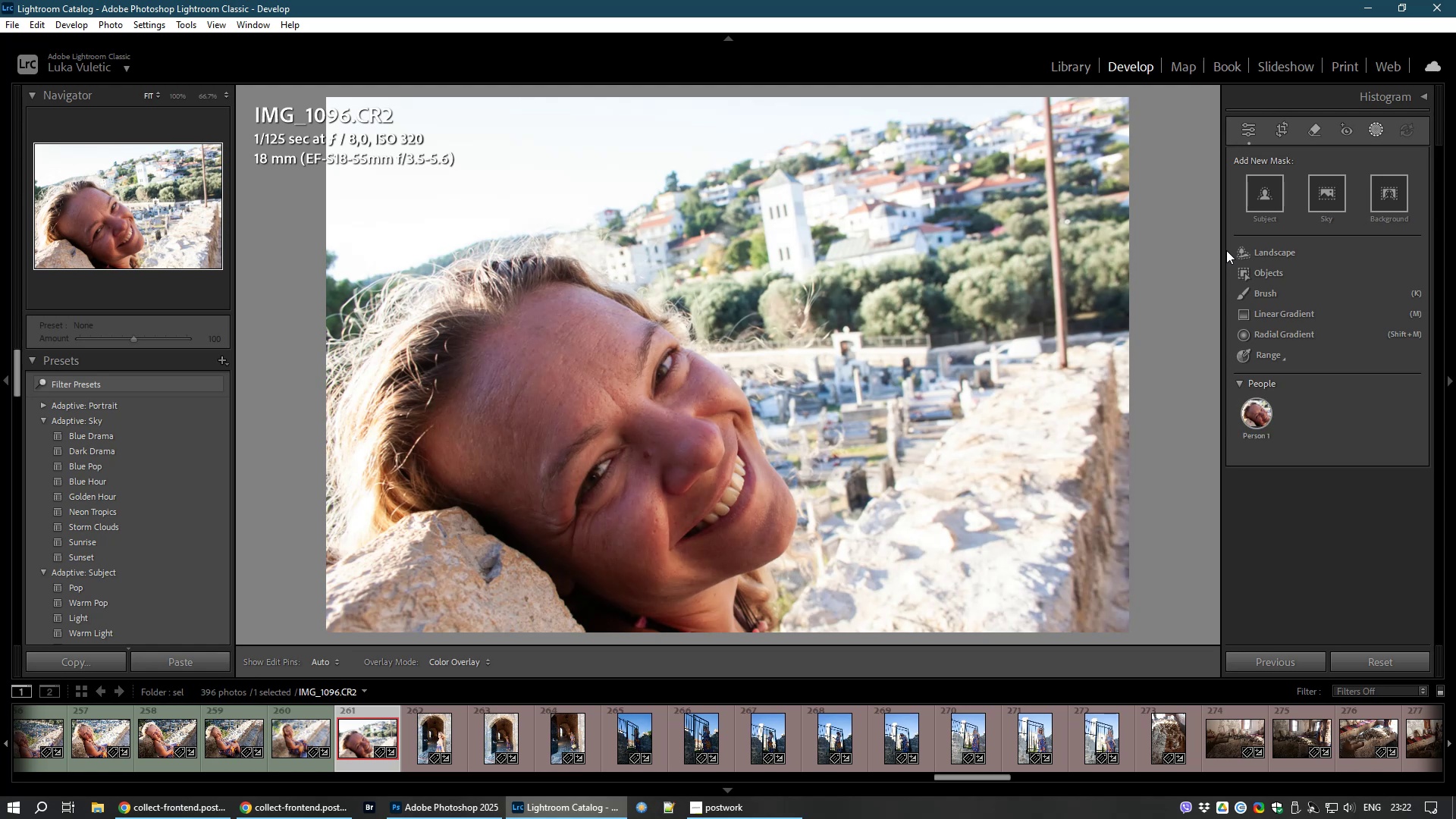 
left_click([1252, 412])
 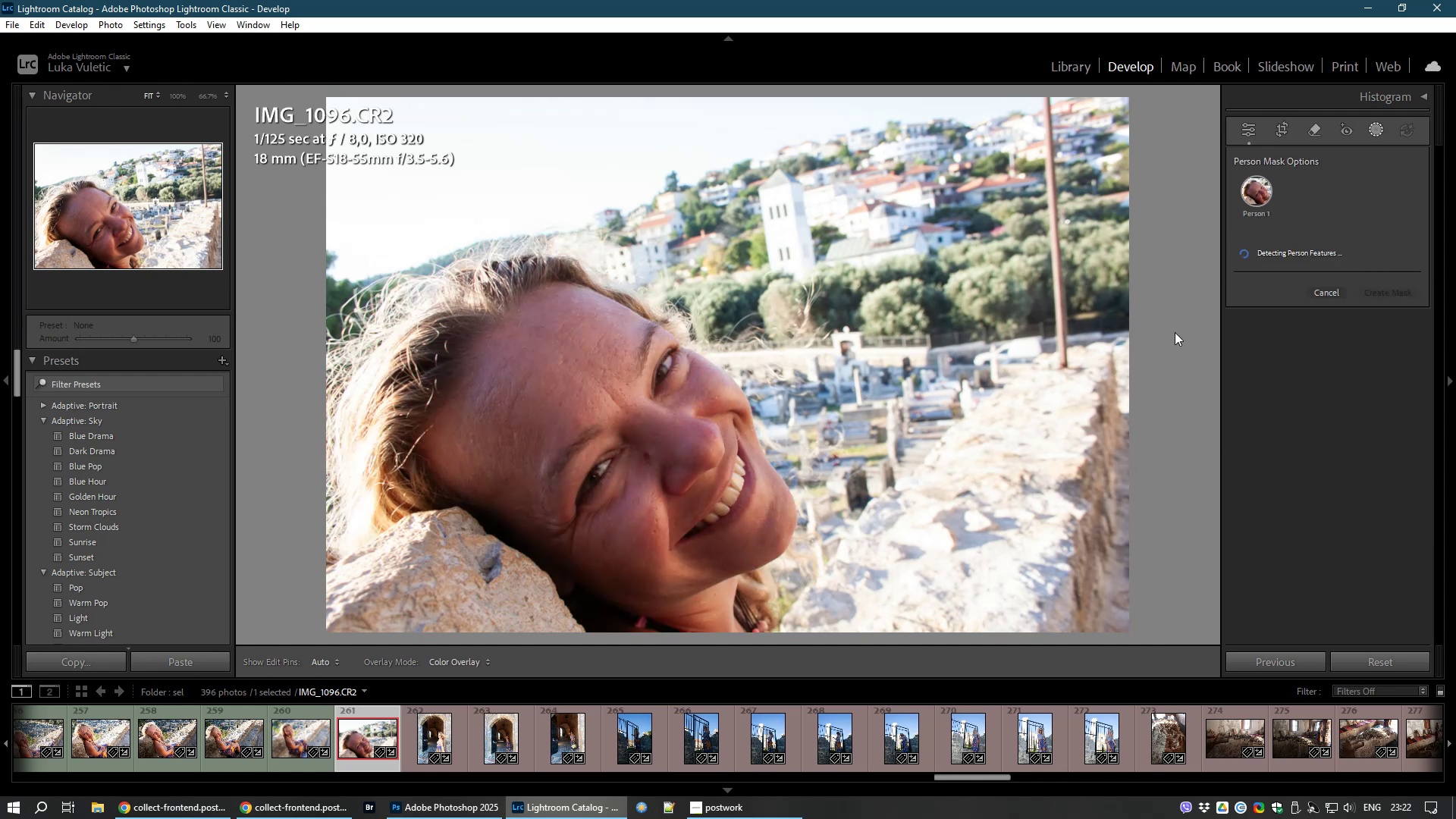 
wait(7.5)
 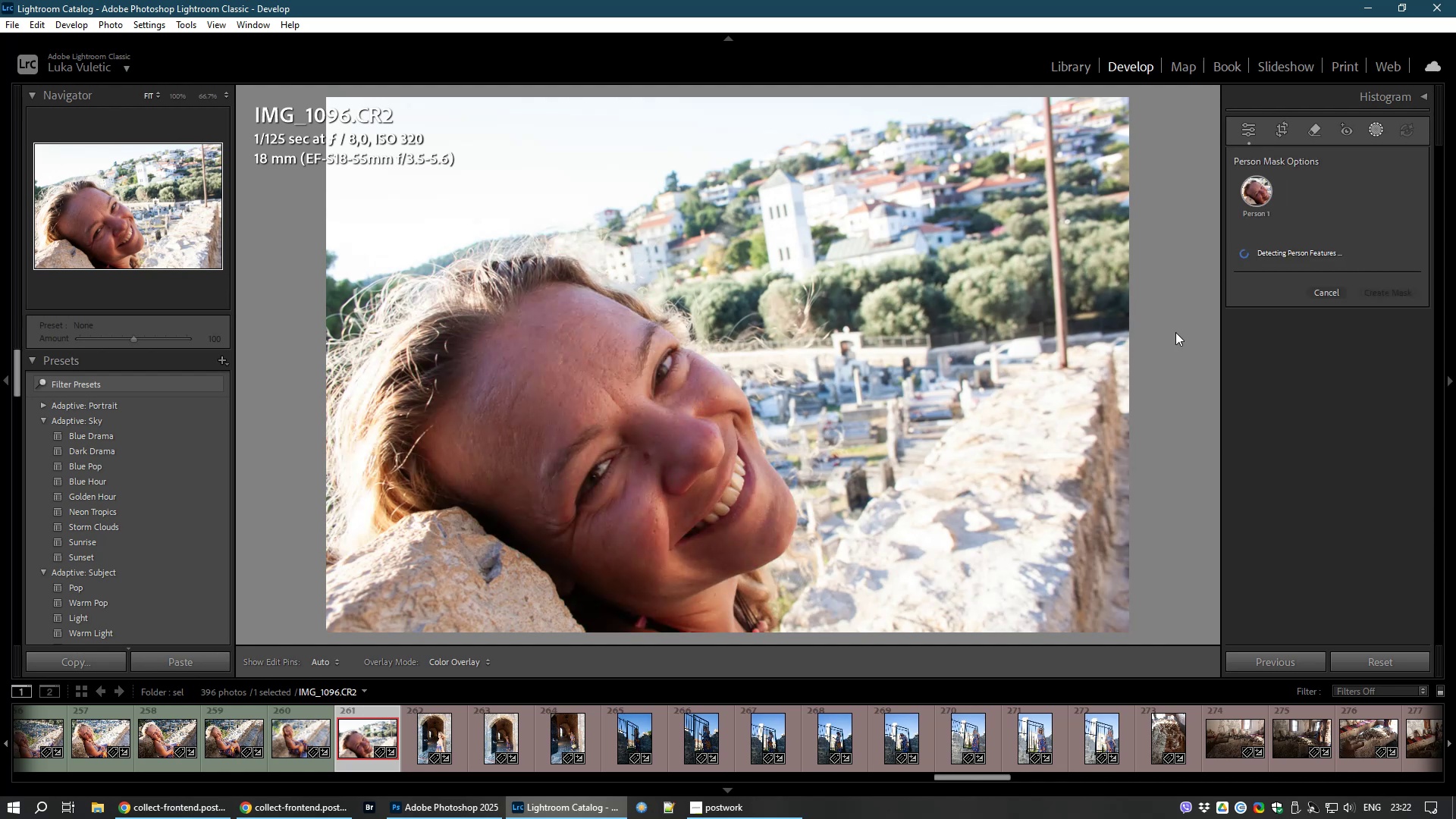 
hold_key(key=I, duration=0.33)
 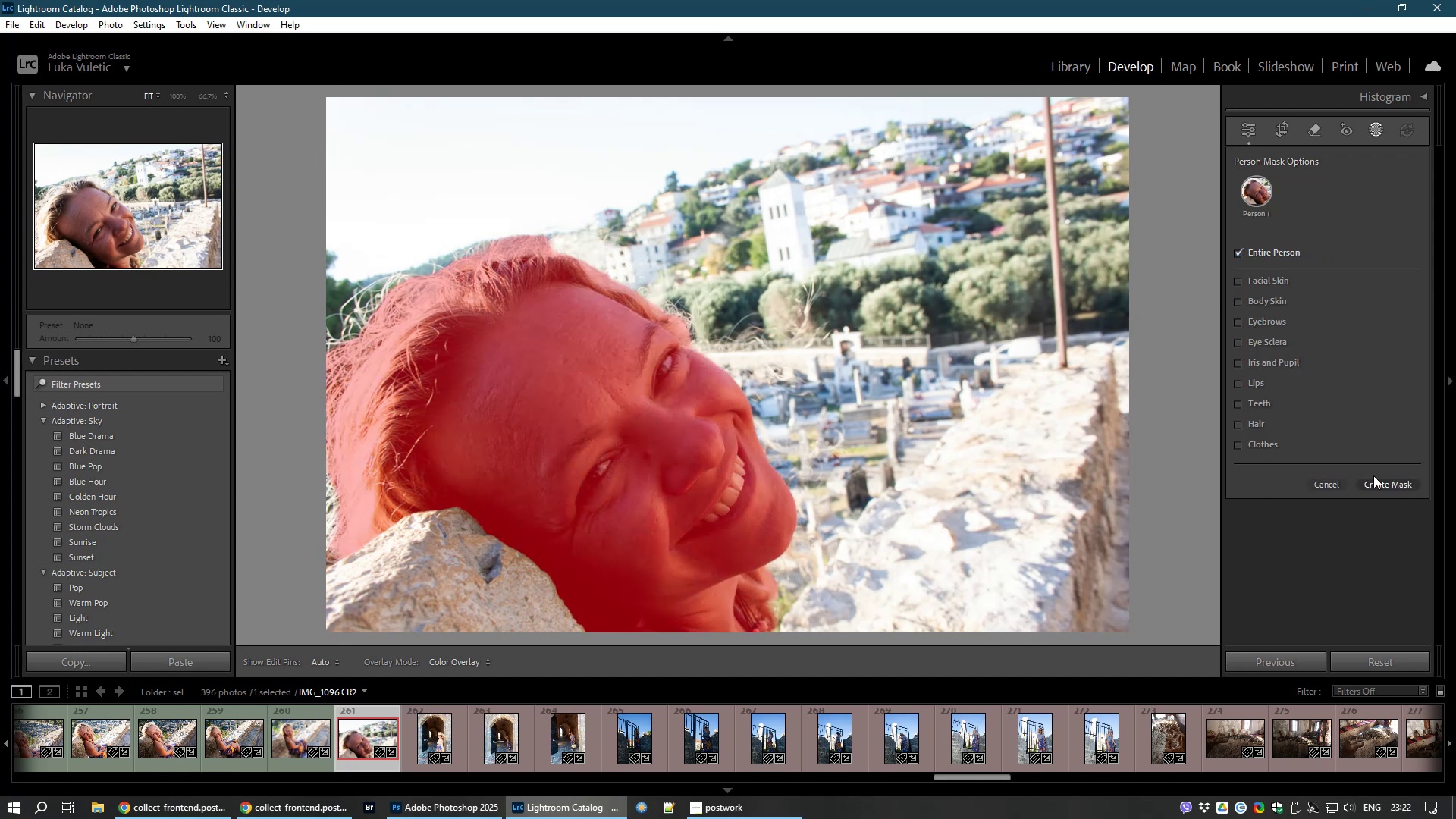 
left_click([1378, 488])
 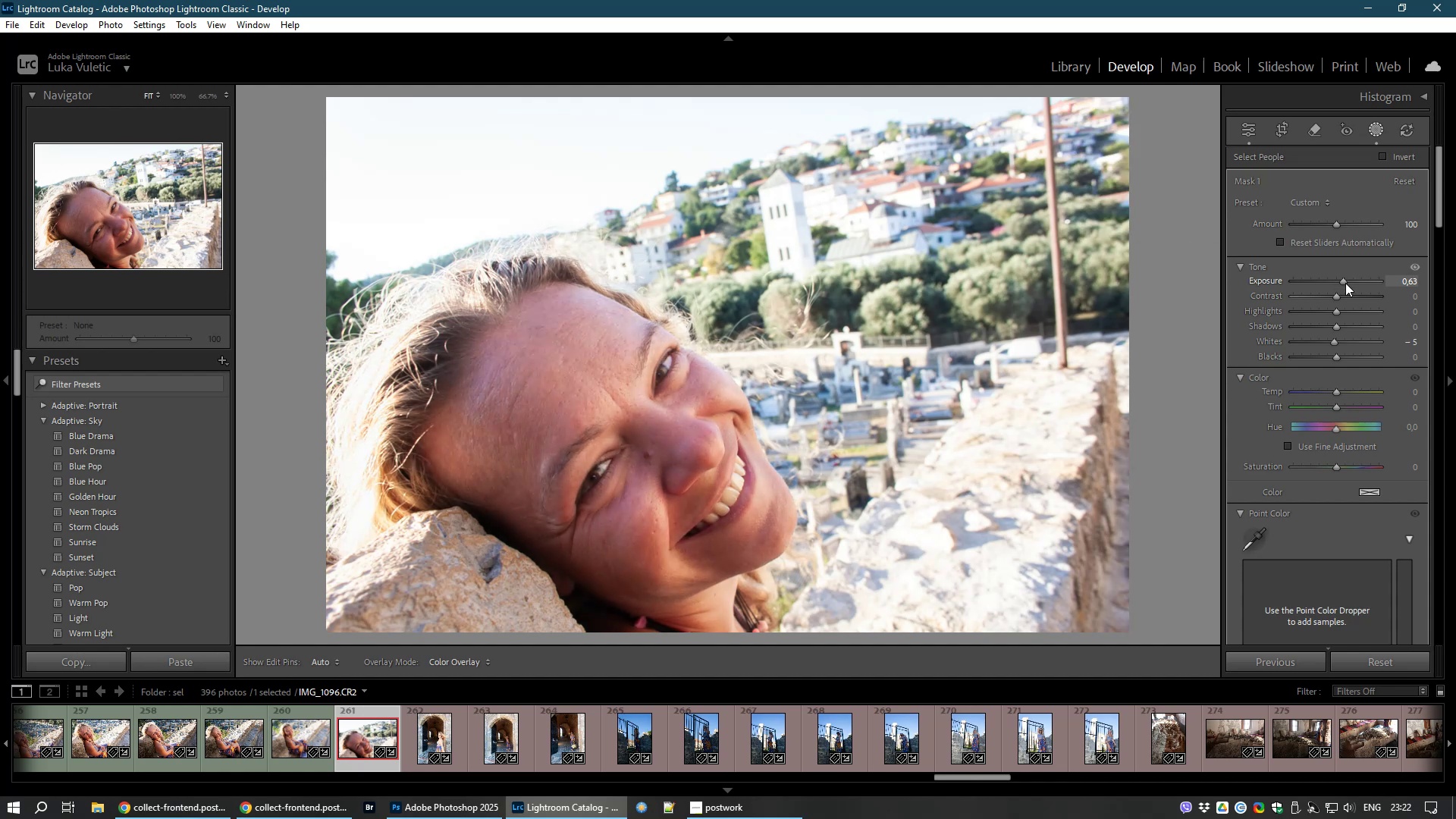 
wait(11.66)
 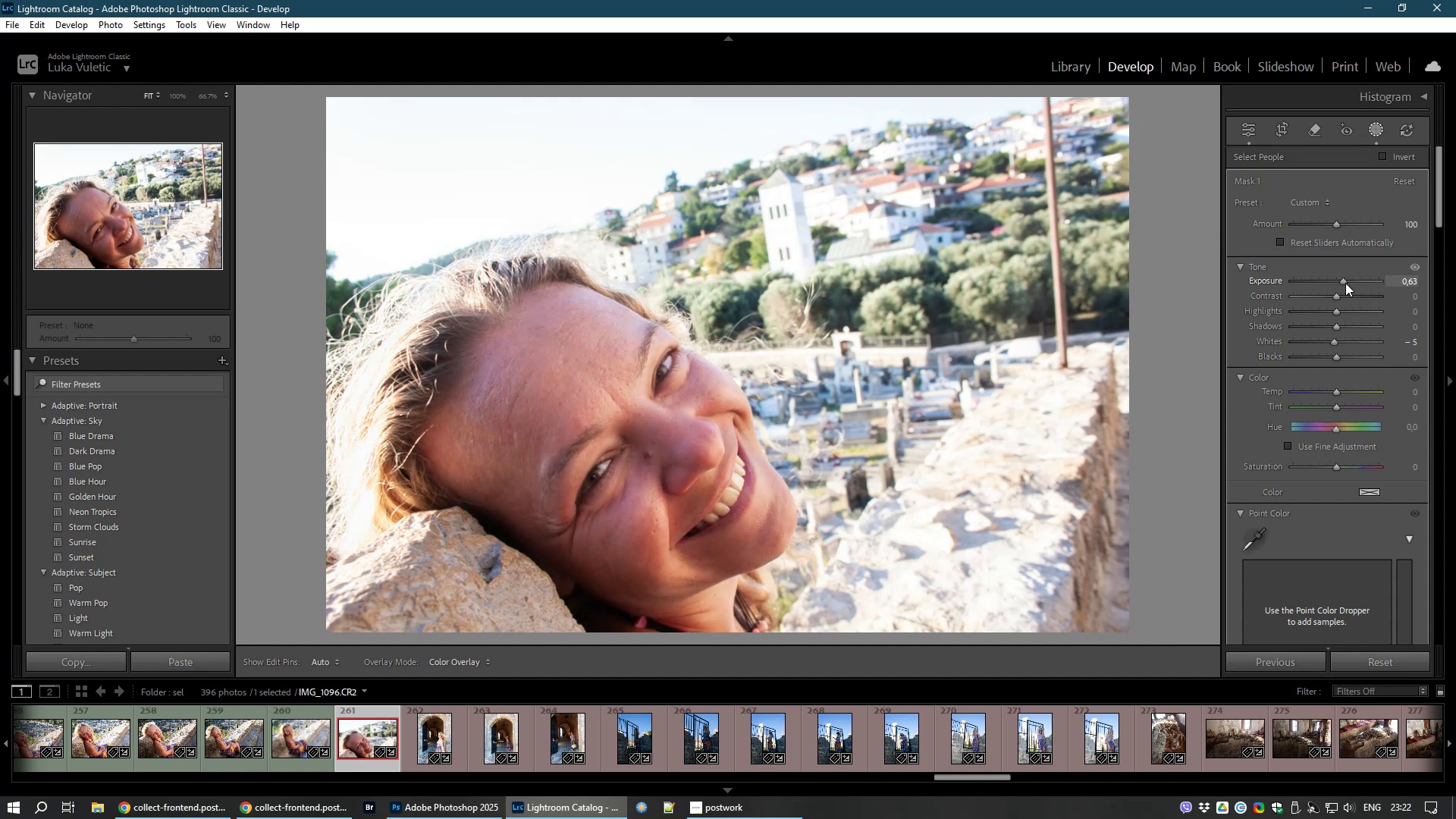 
left_click_drag(start_coordinate=[1338, 326], to_coordinate=[1345, 328])
 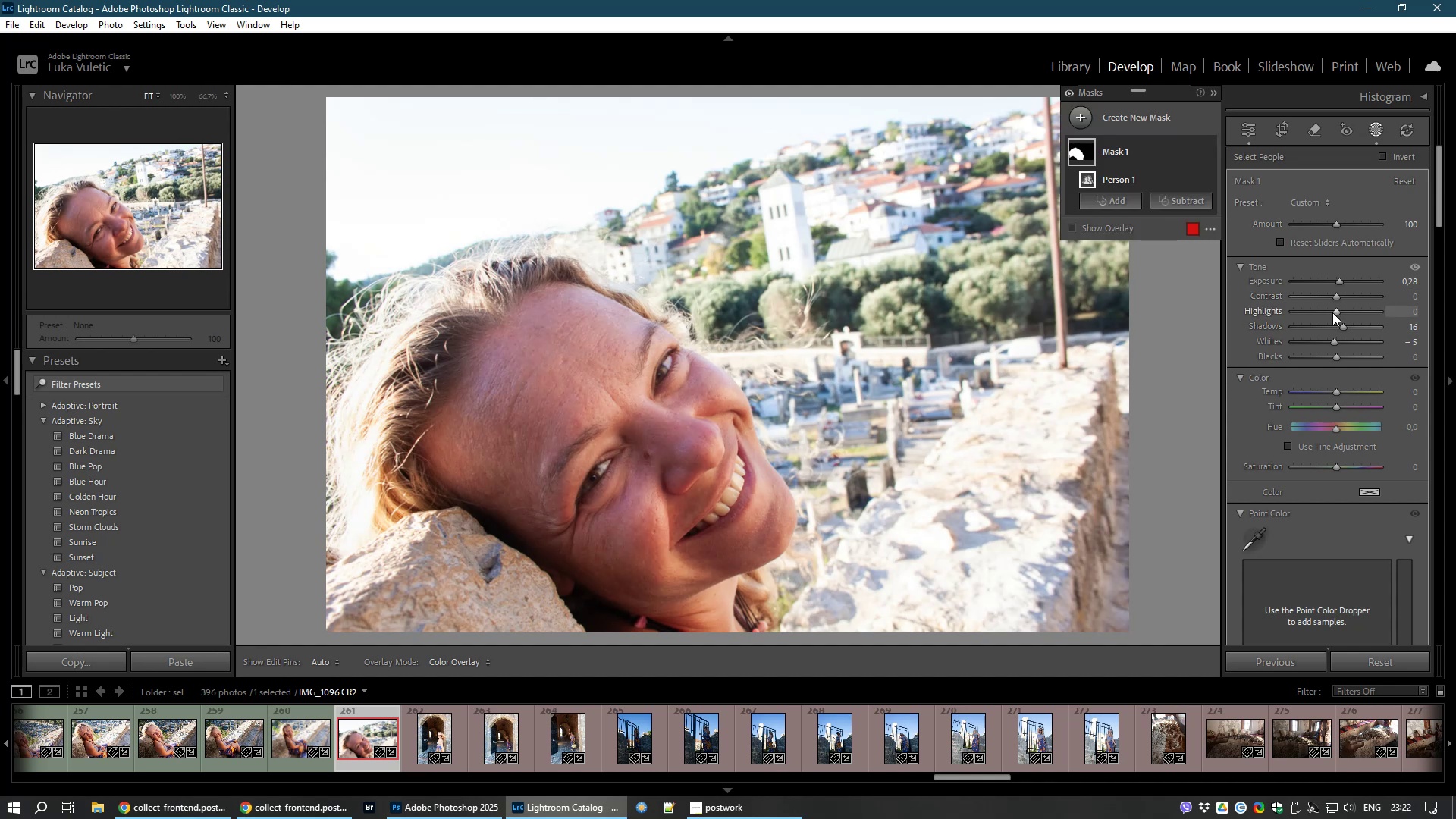 
left_click_drag(start_coordinate=[1335, 315], to_coordinate=[1250, 324])
 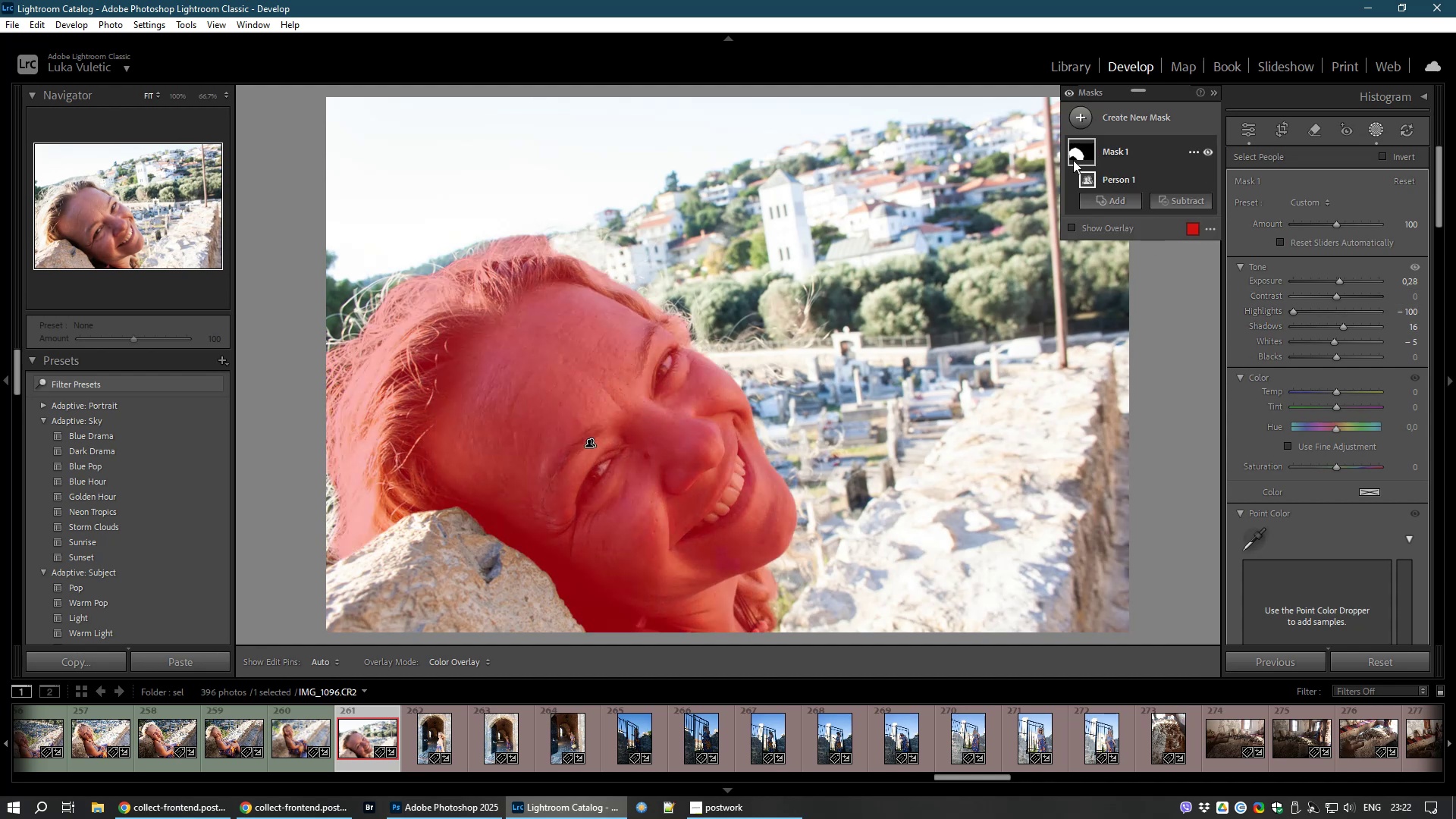 
right_click([1091, 153])
 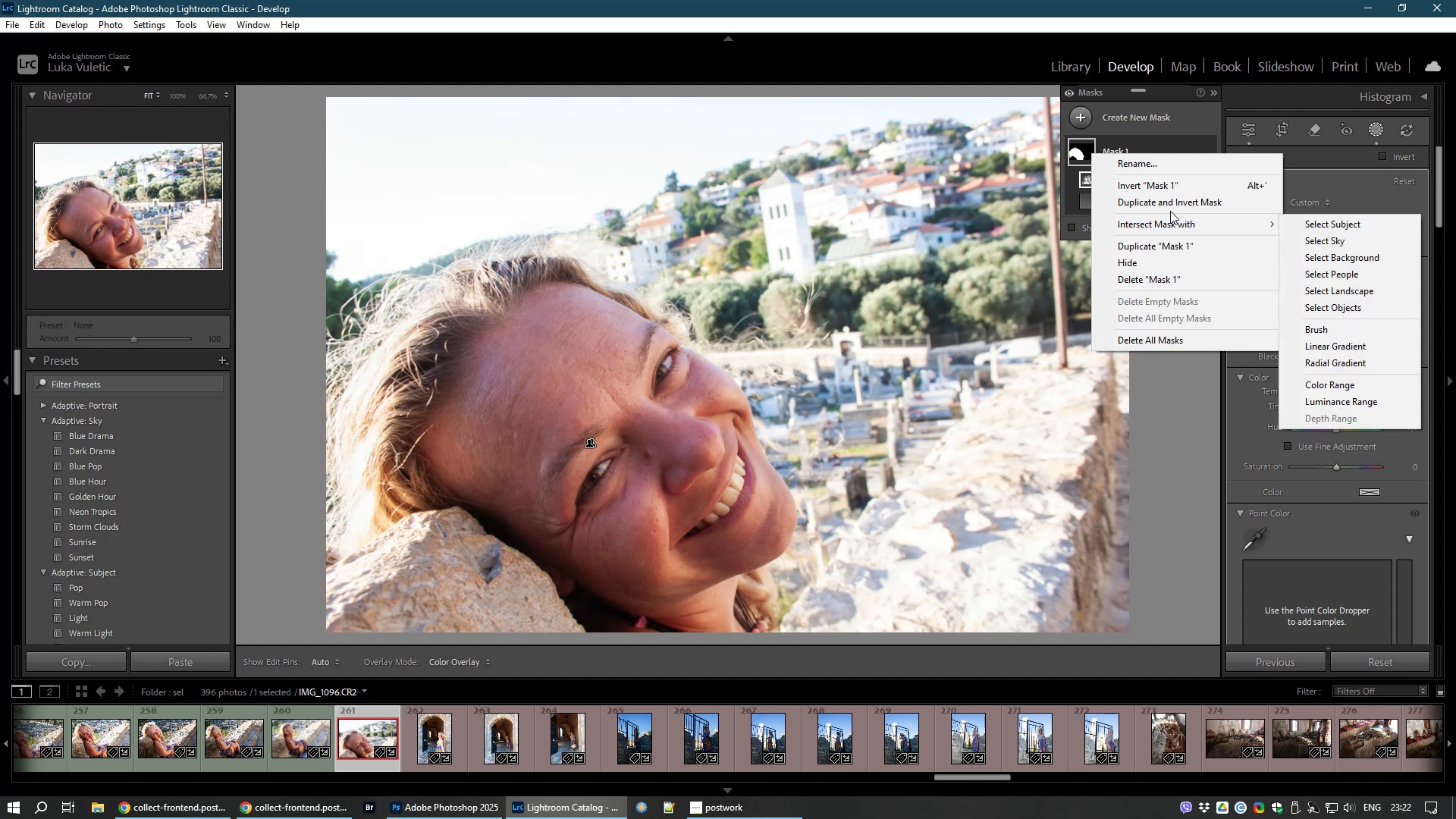 
left_click([1170, 202])
 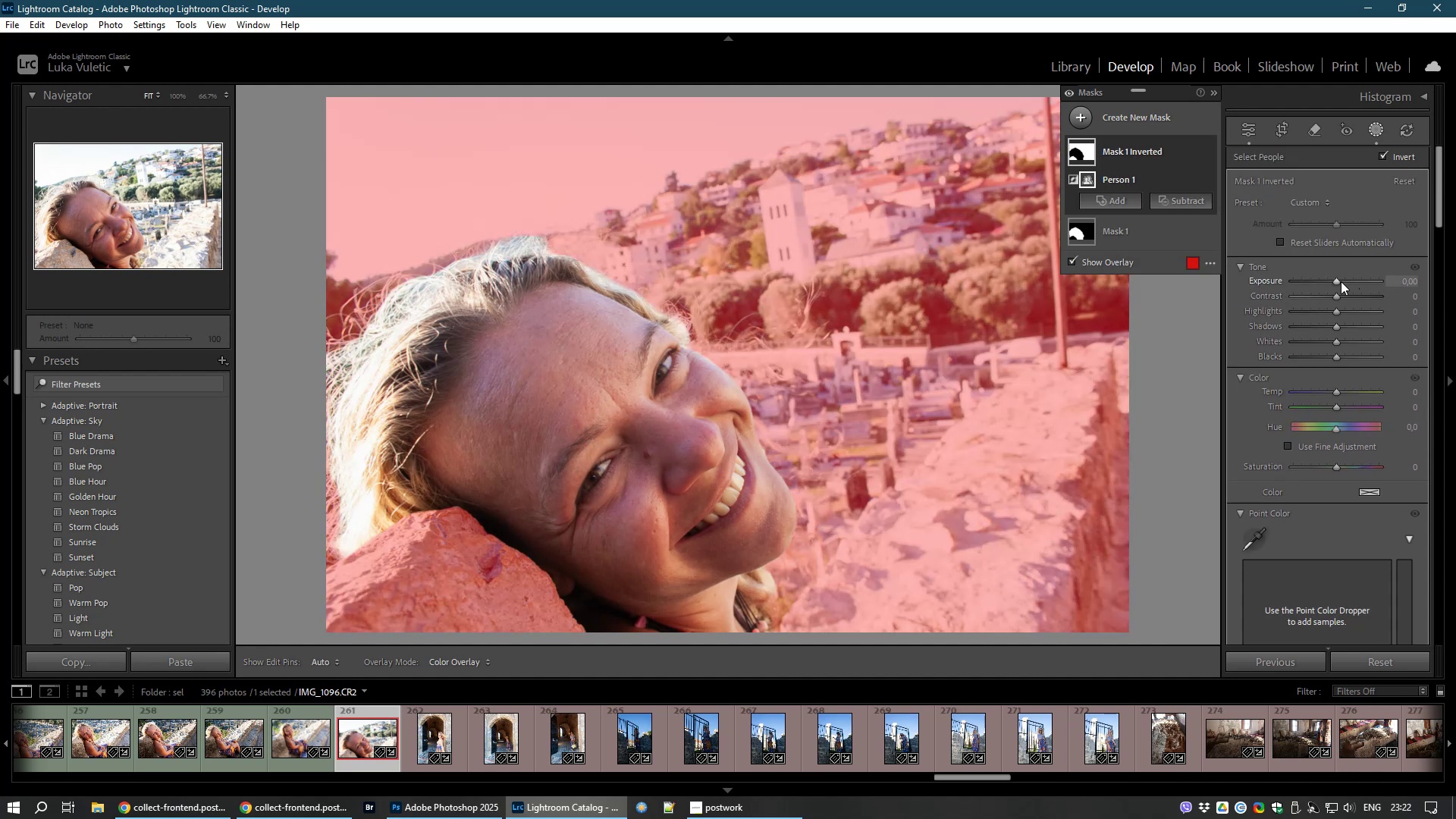 
left_click_drag(start_coordinate=[1338, 280], to_coordinate=[1327, 279])
 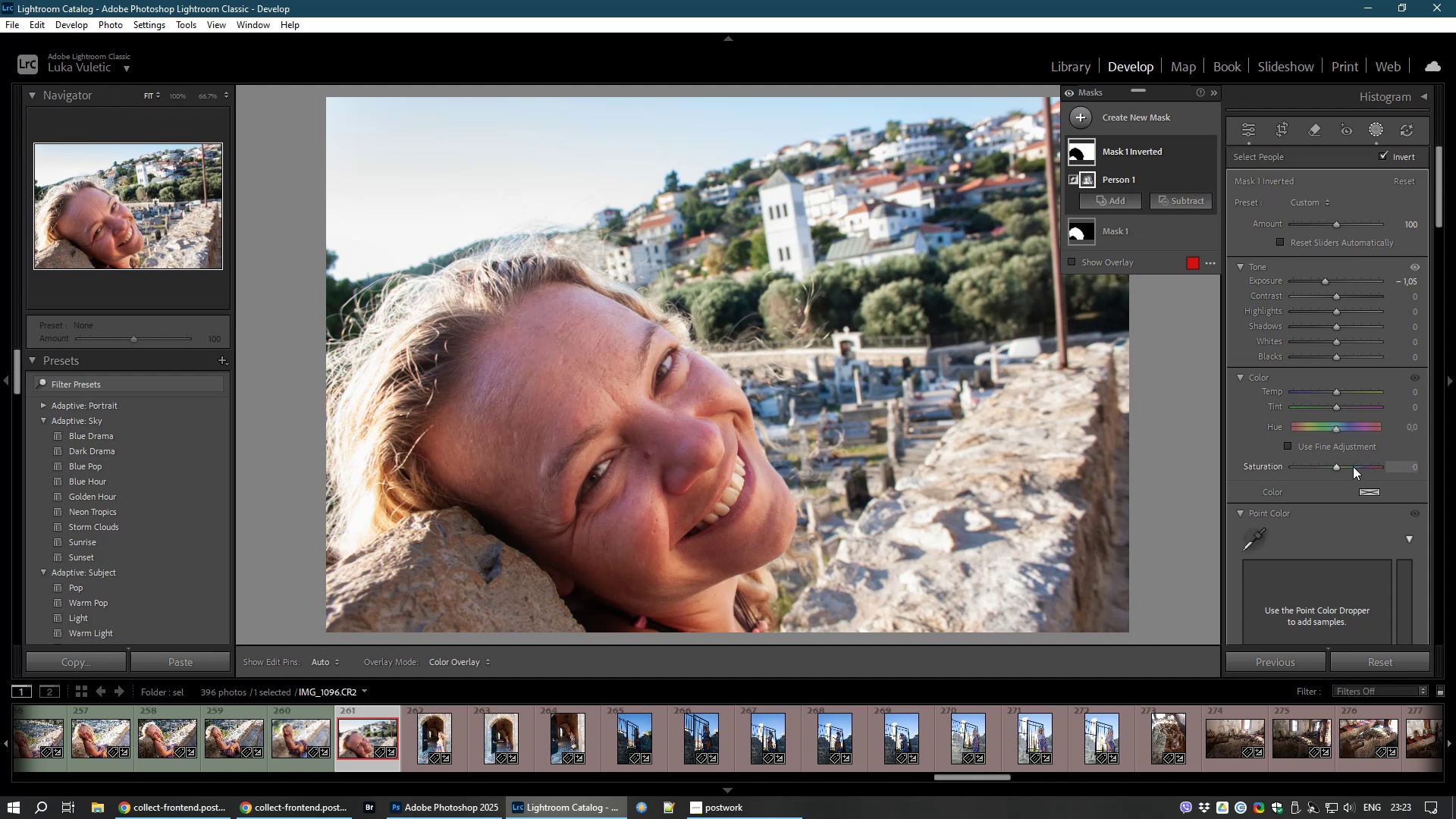 
left_click_drag(start_coordinate=[1338, 465], to_coordinate=[1345, 474])
 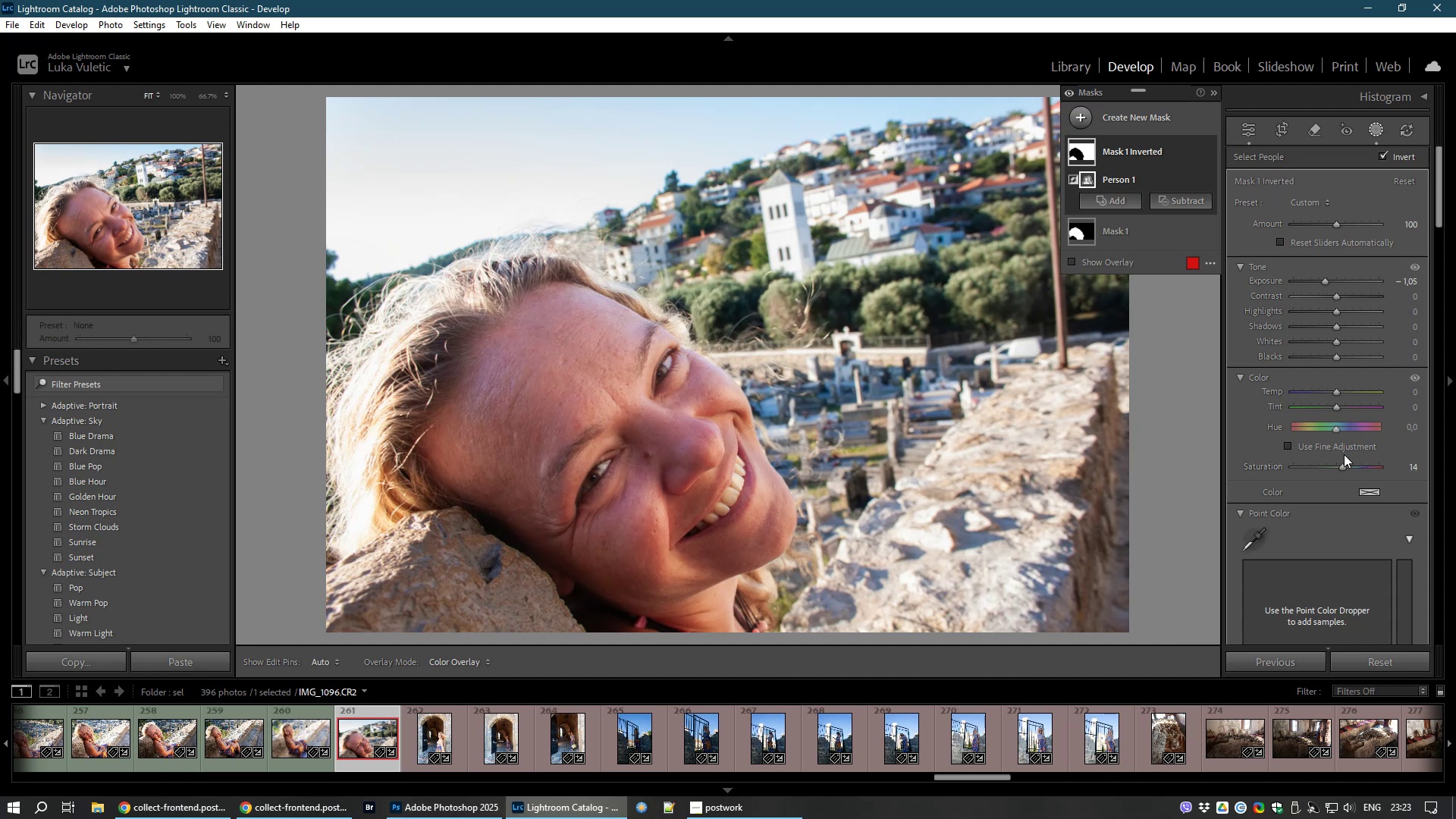 
wait(8.5)
 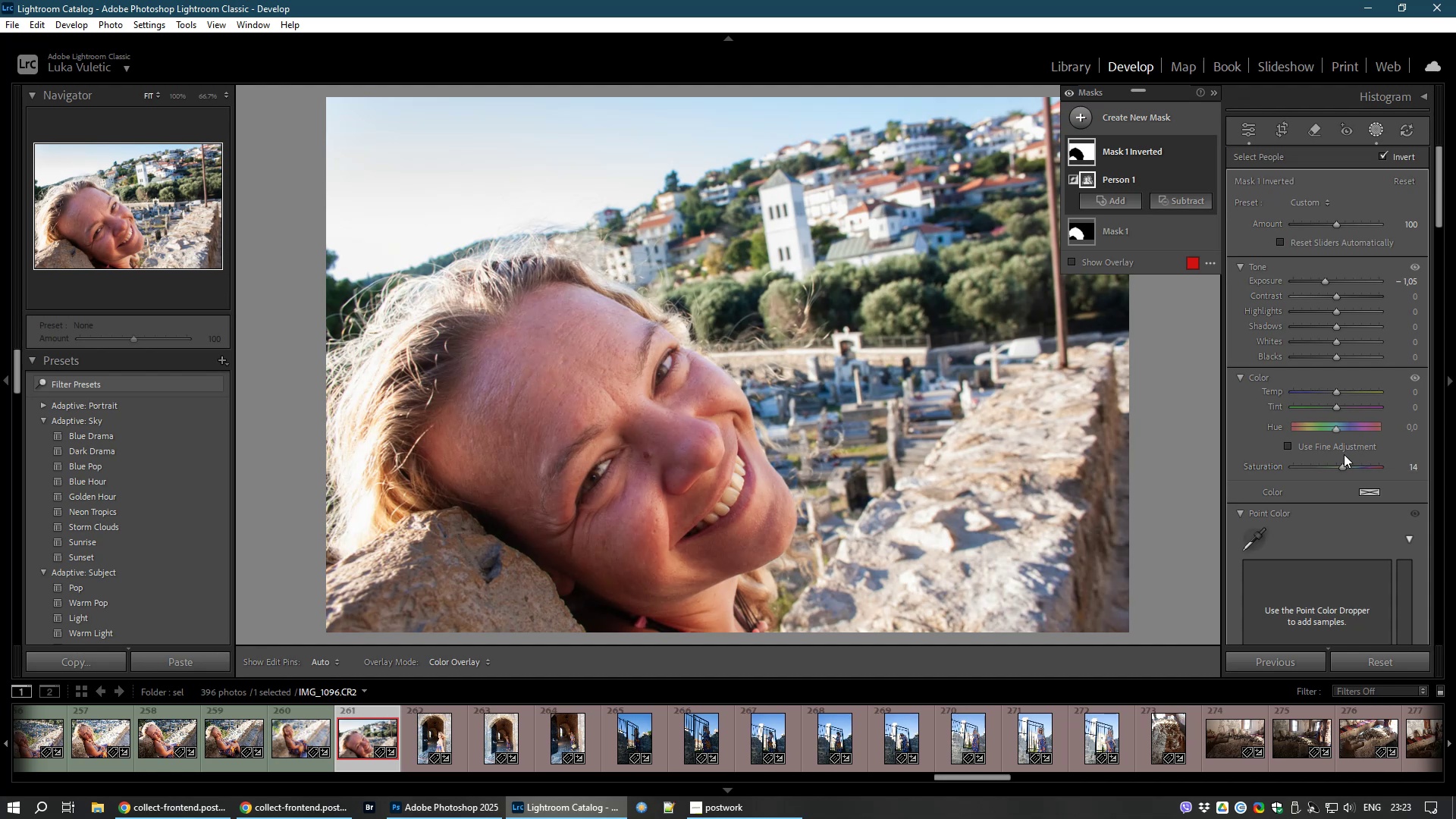 
left_click([1251, 136])
 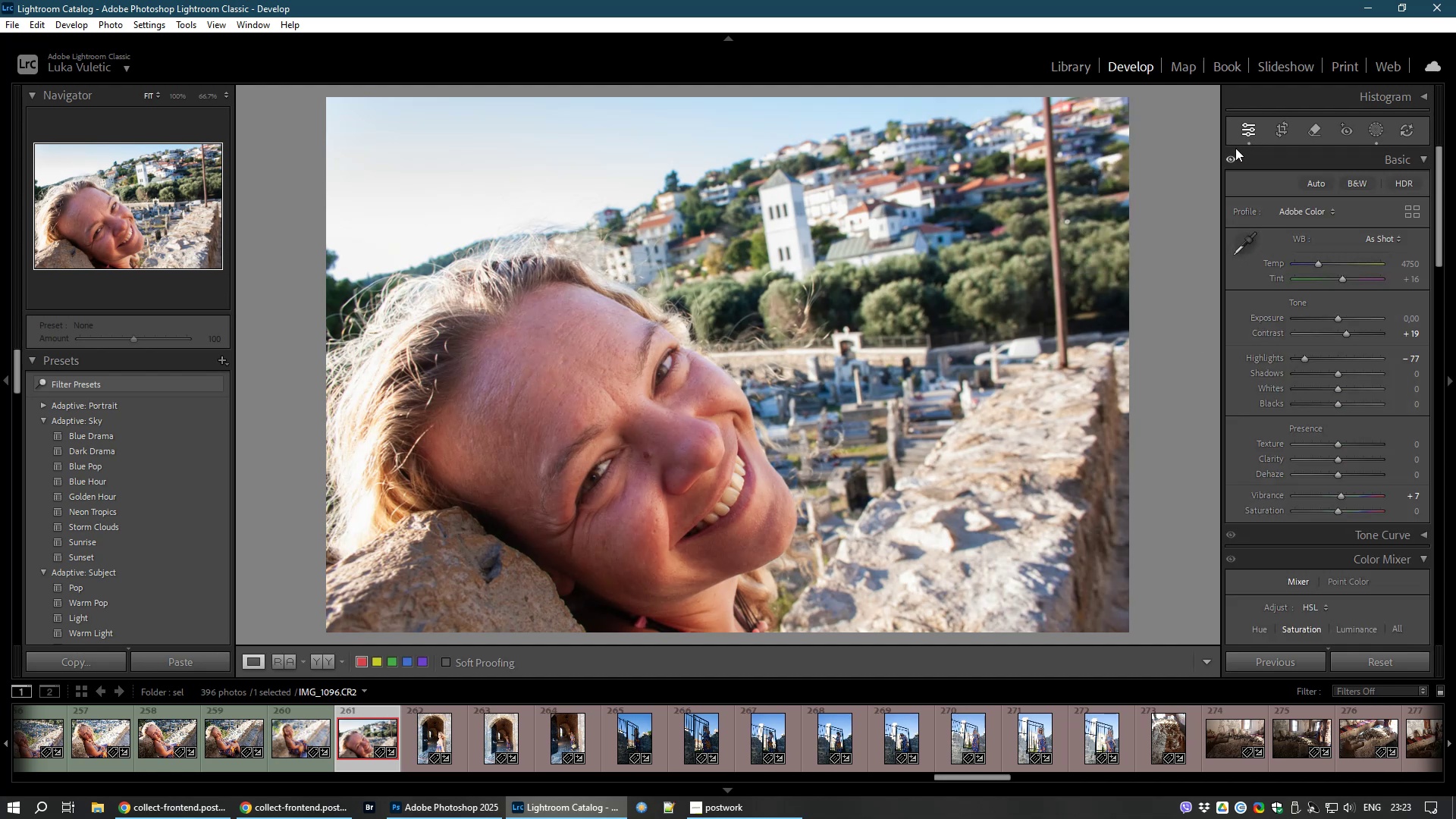 
key(8)
 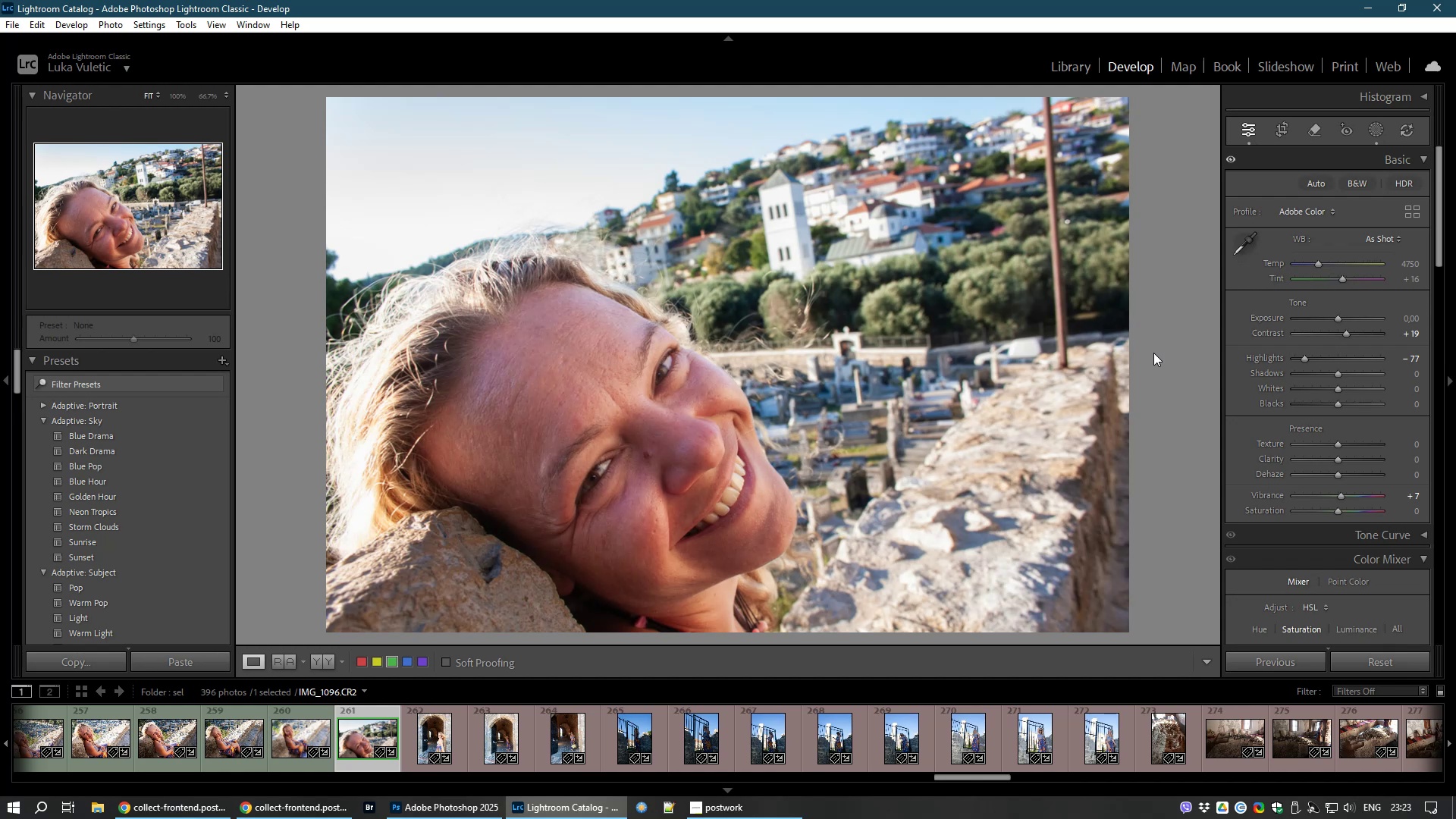 
wait(10.88)
 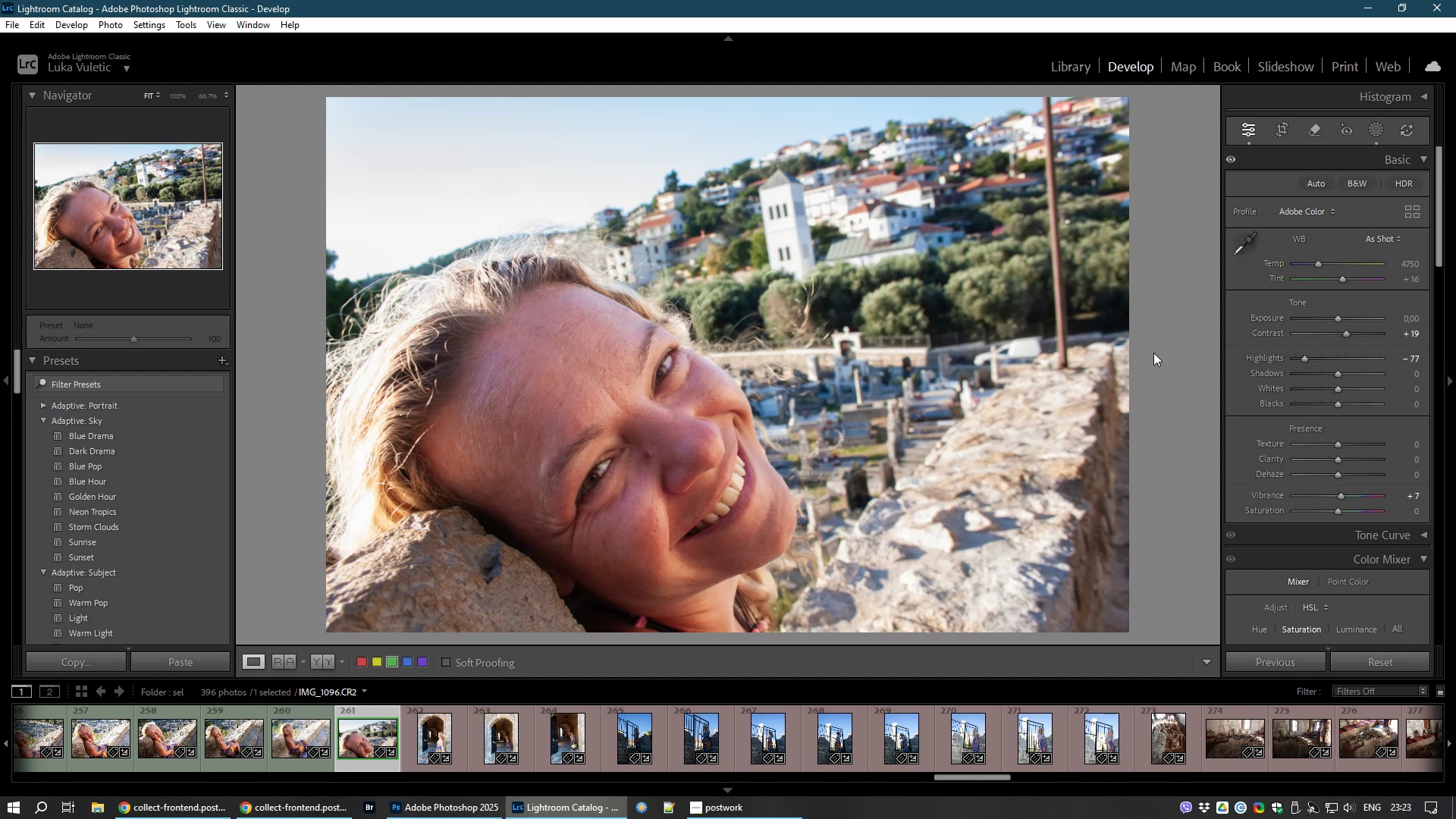 
left_click([429, 740])
 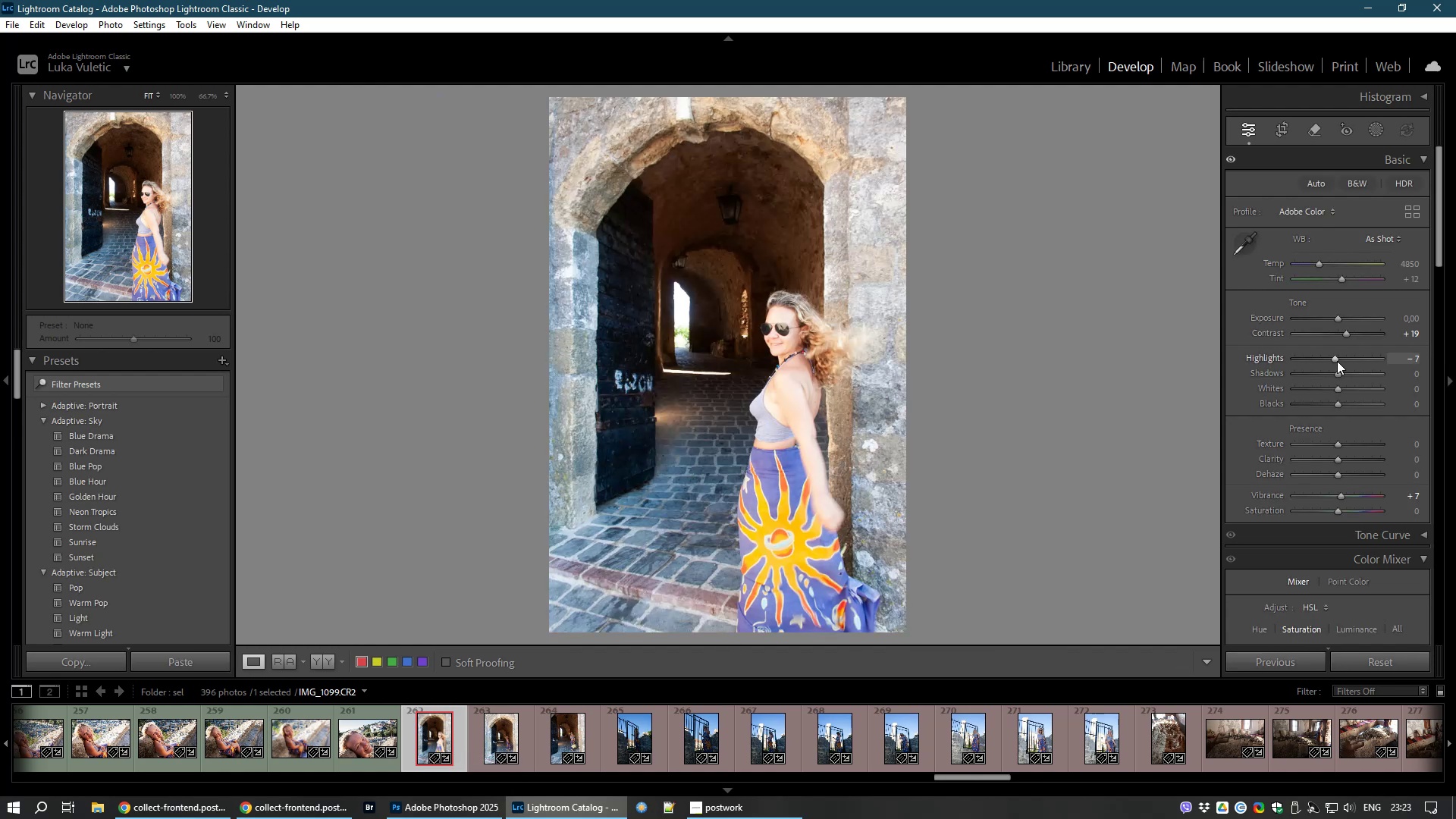 
wait(5.25)
 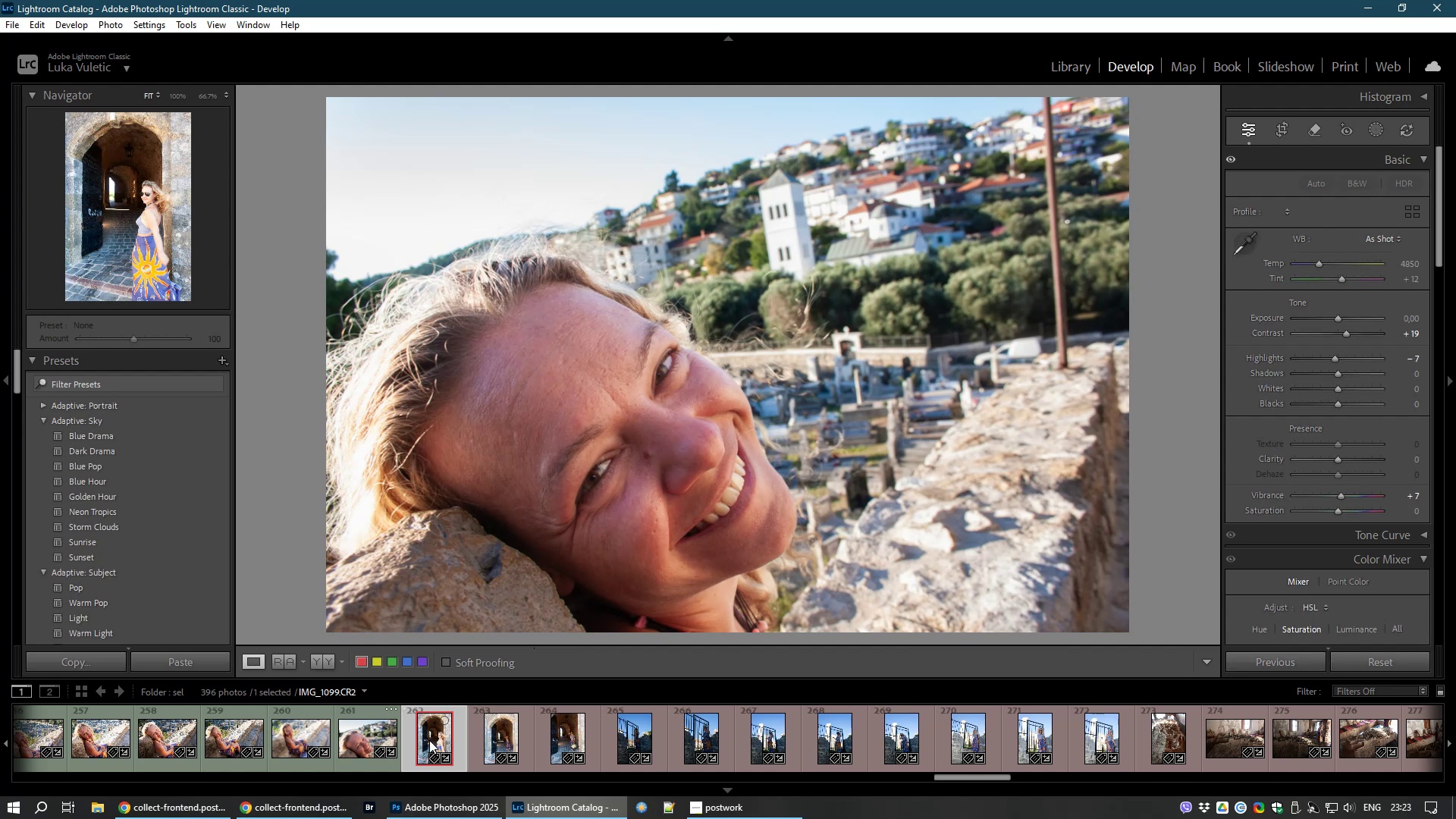 
left_click_drag(start_coordinate=[1342, 318], to_coordinate=[1336, 318])
 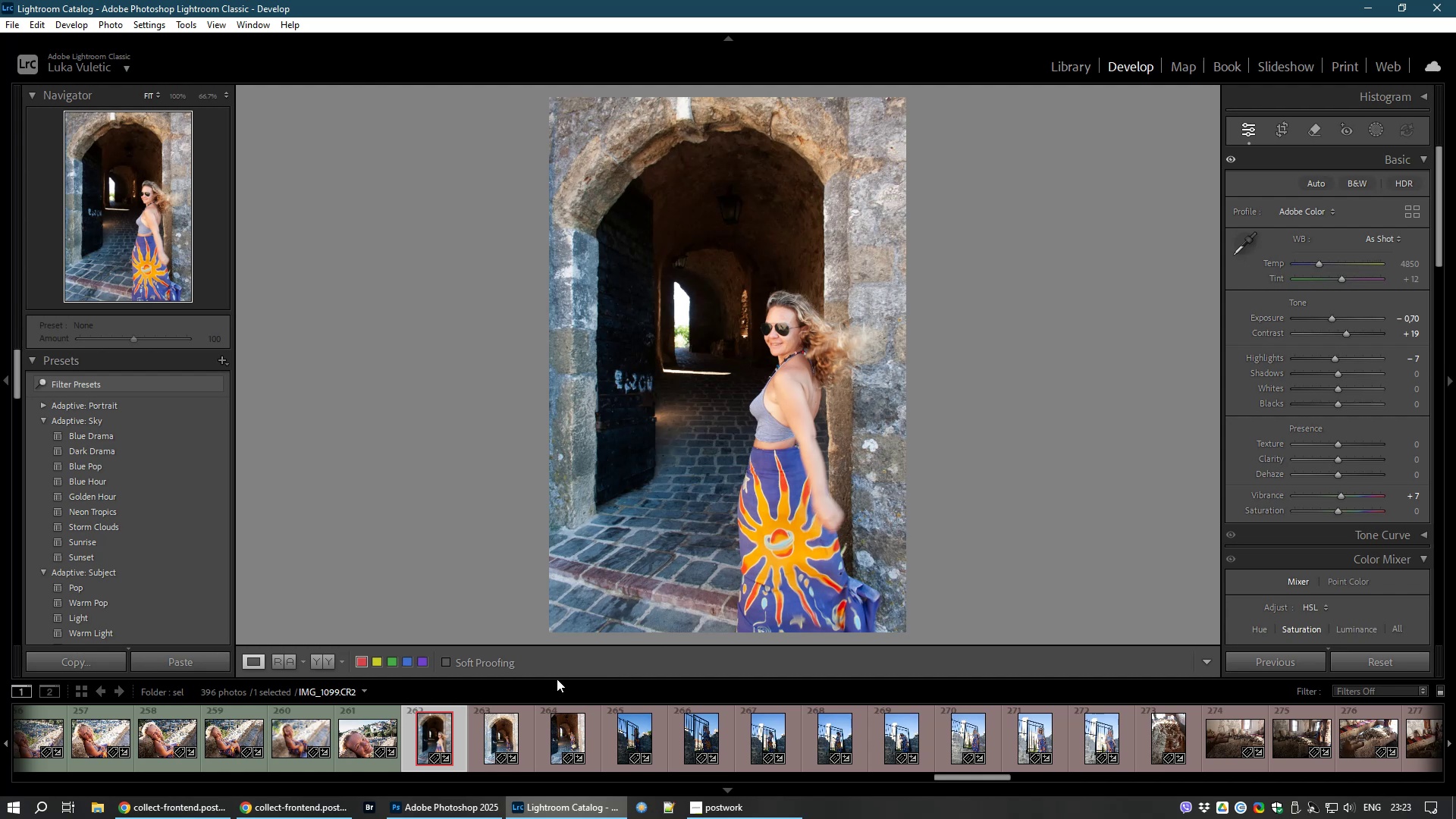 
wait(6.61)
 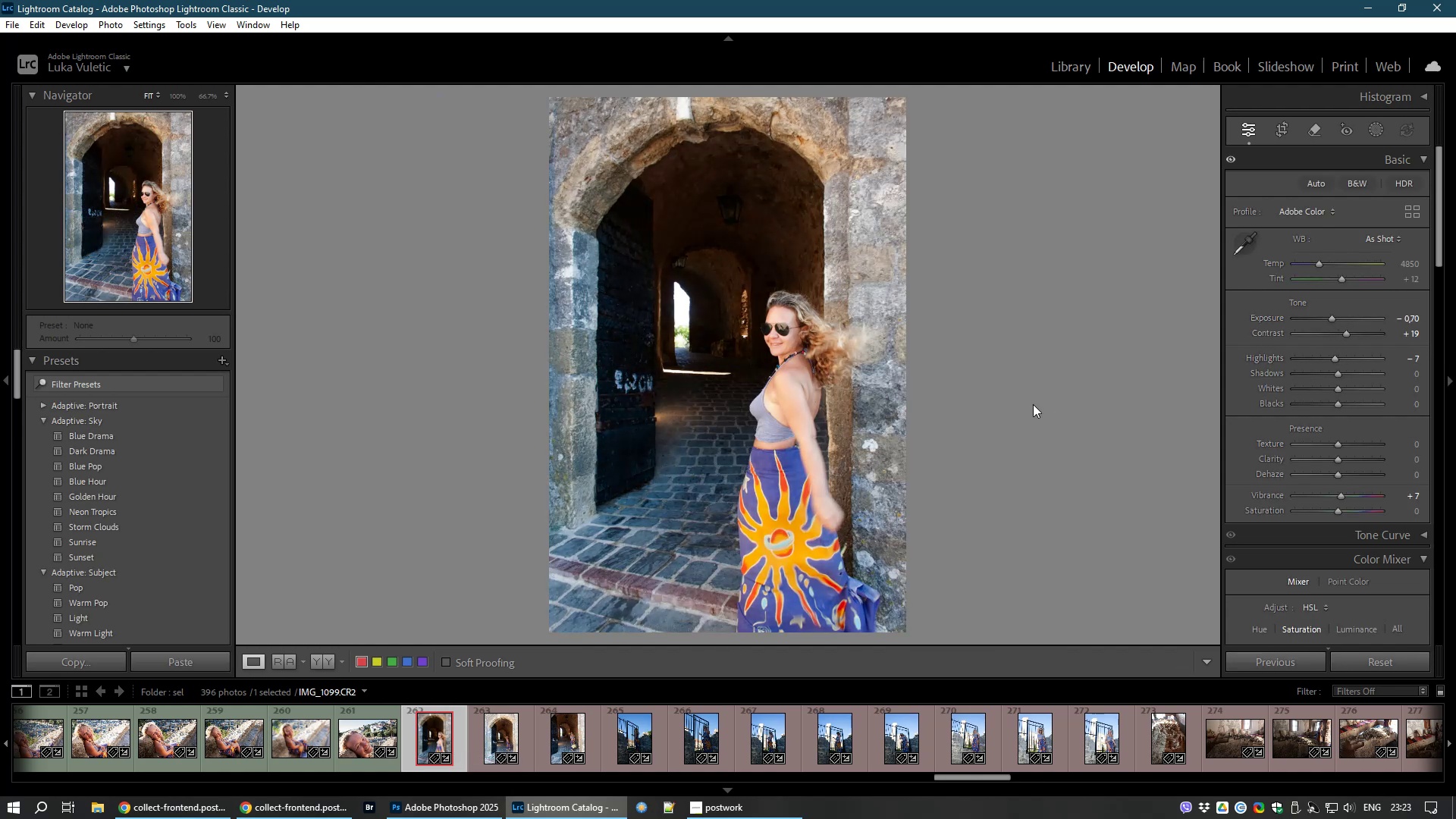 
left_click([490, 736])
 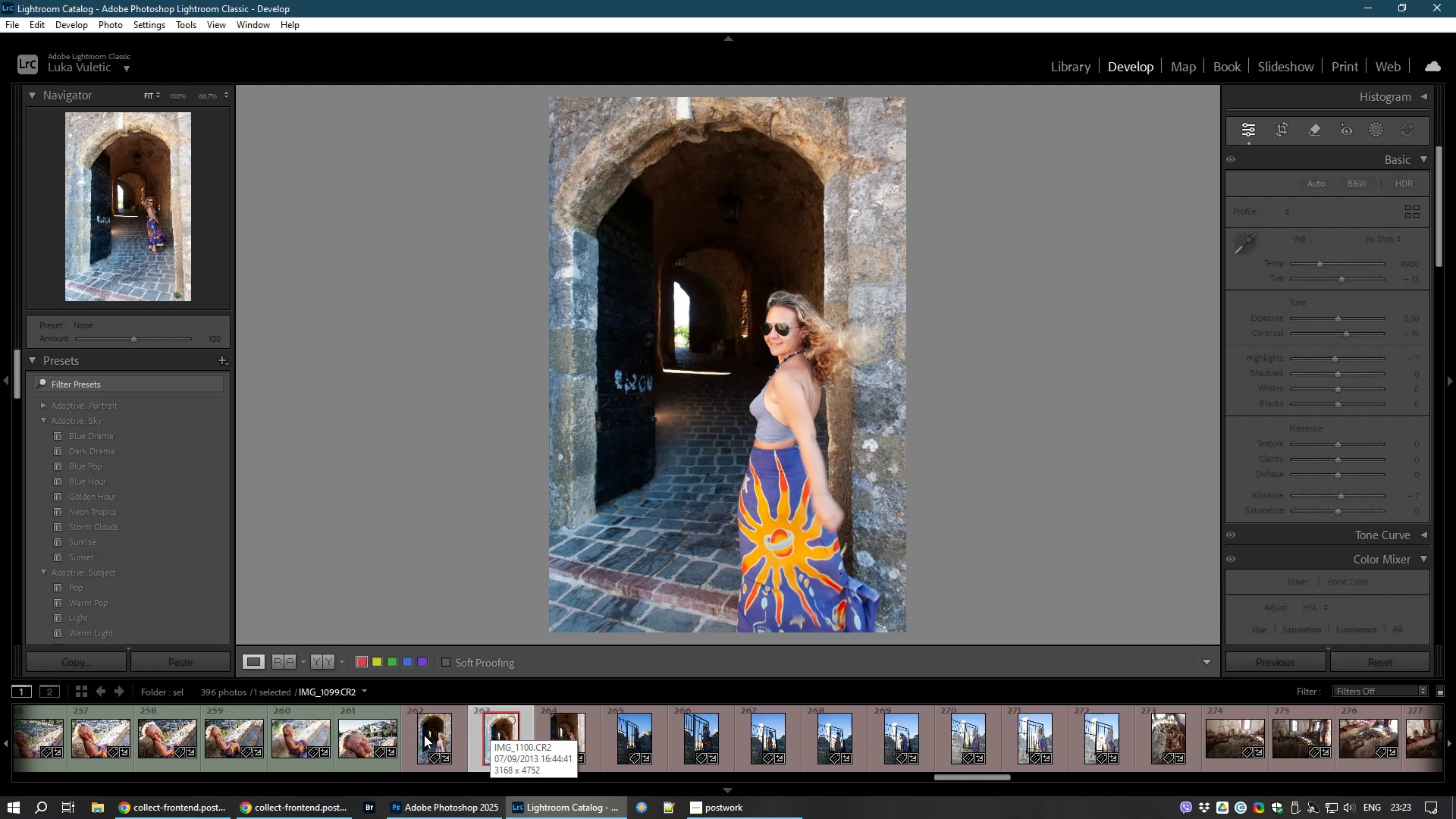 
wait(5.63)
 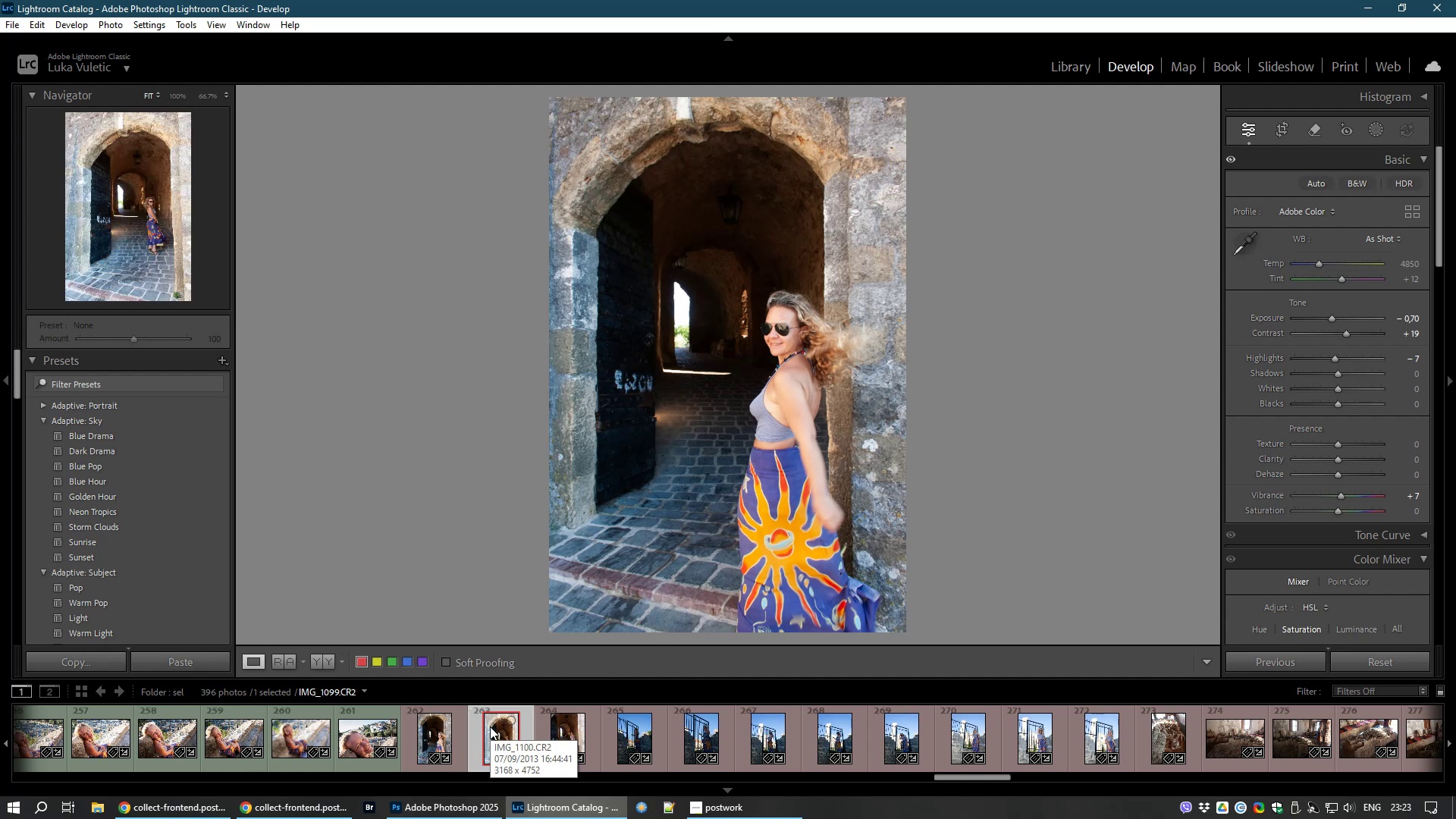 
left_click([441, 739])
 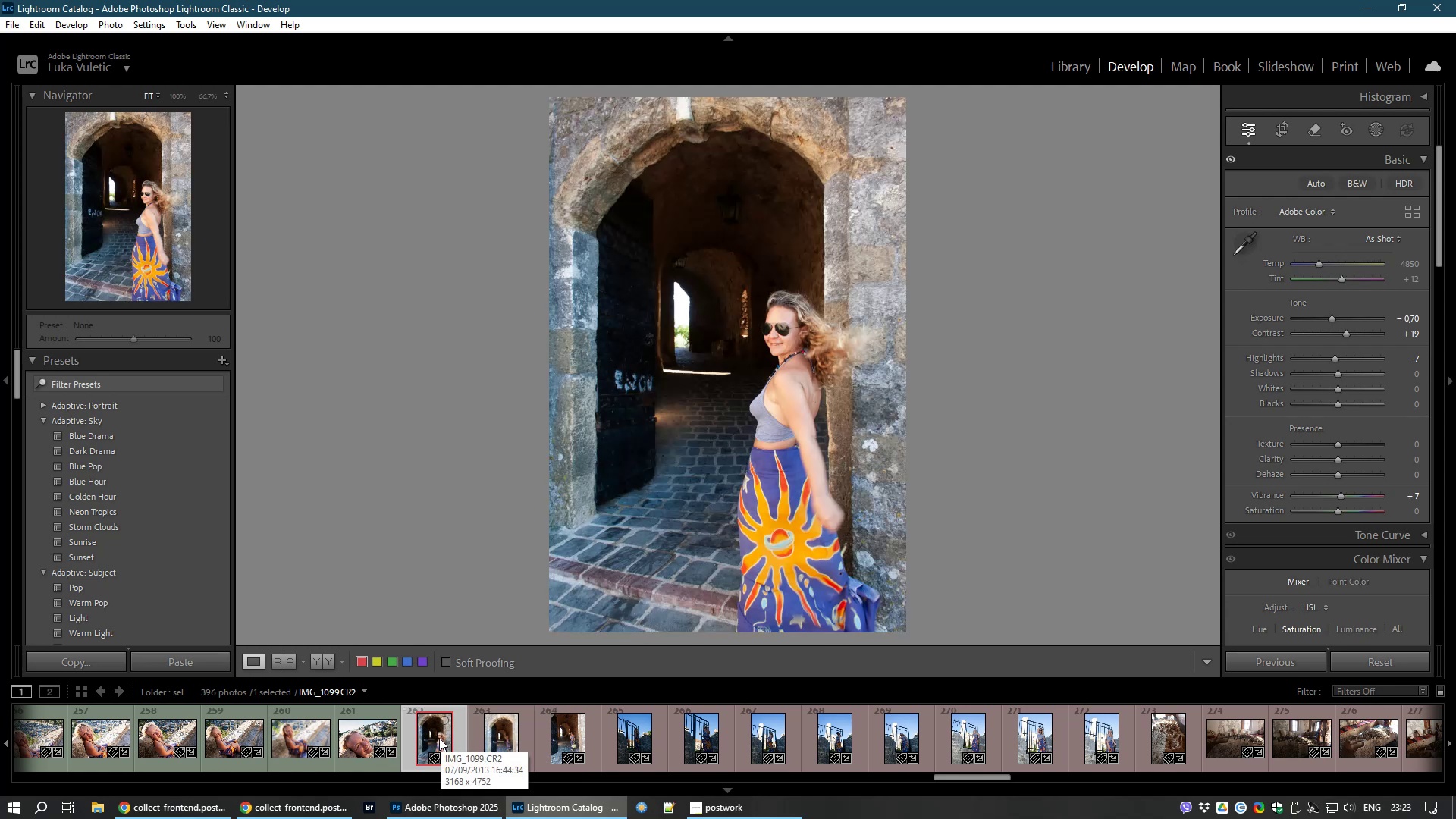 
key(8)
 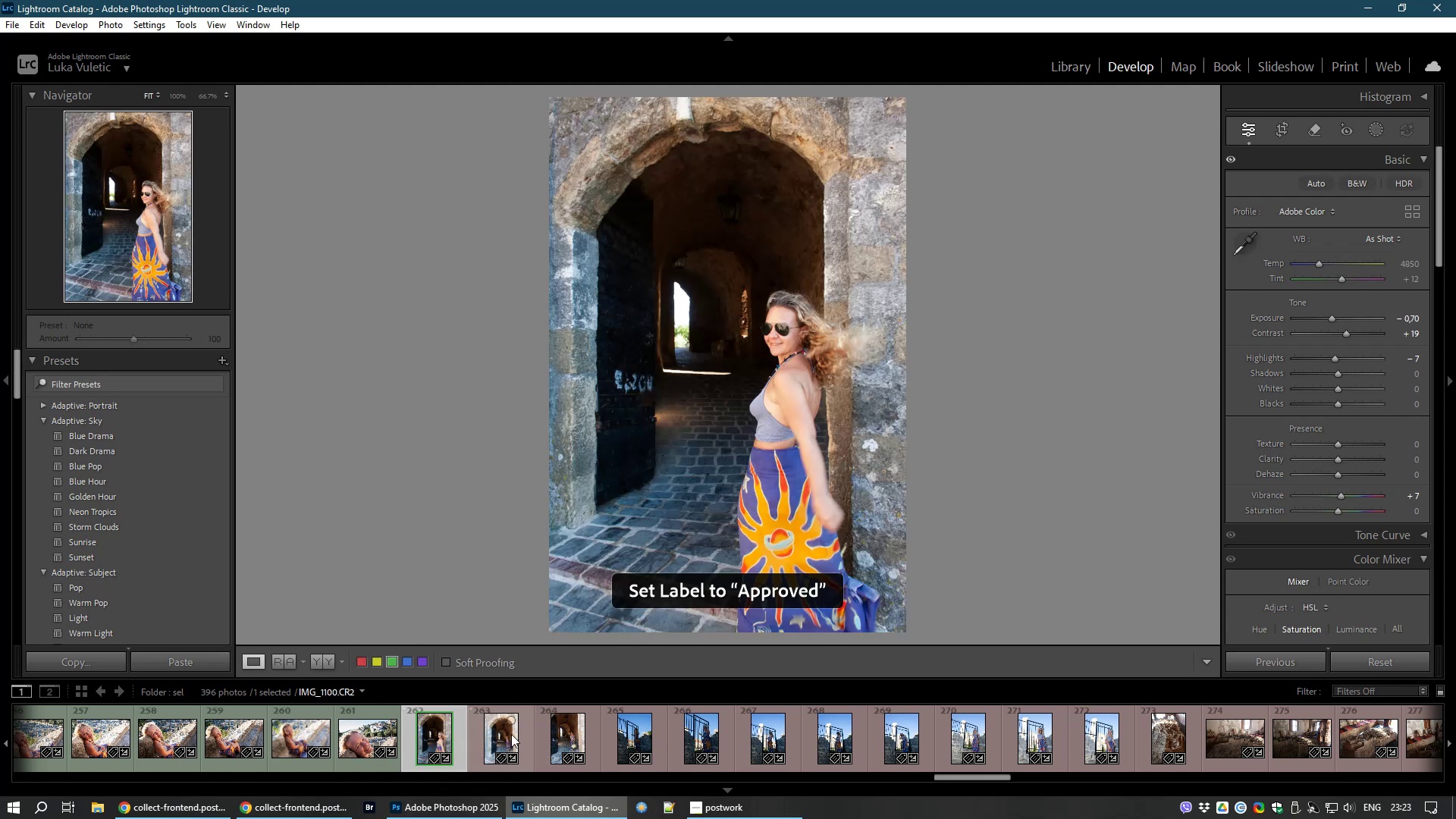 
left_click([494, 734])
 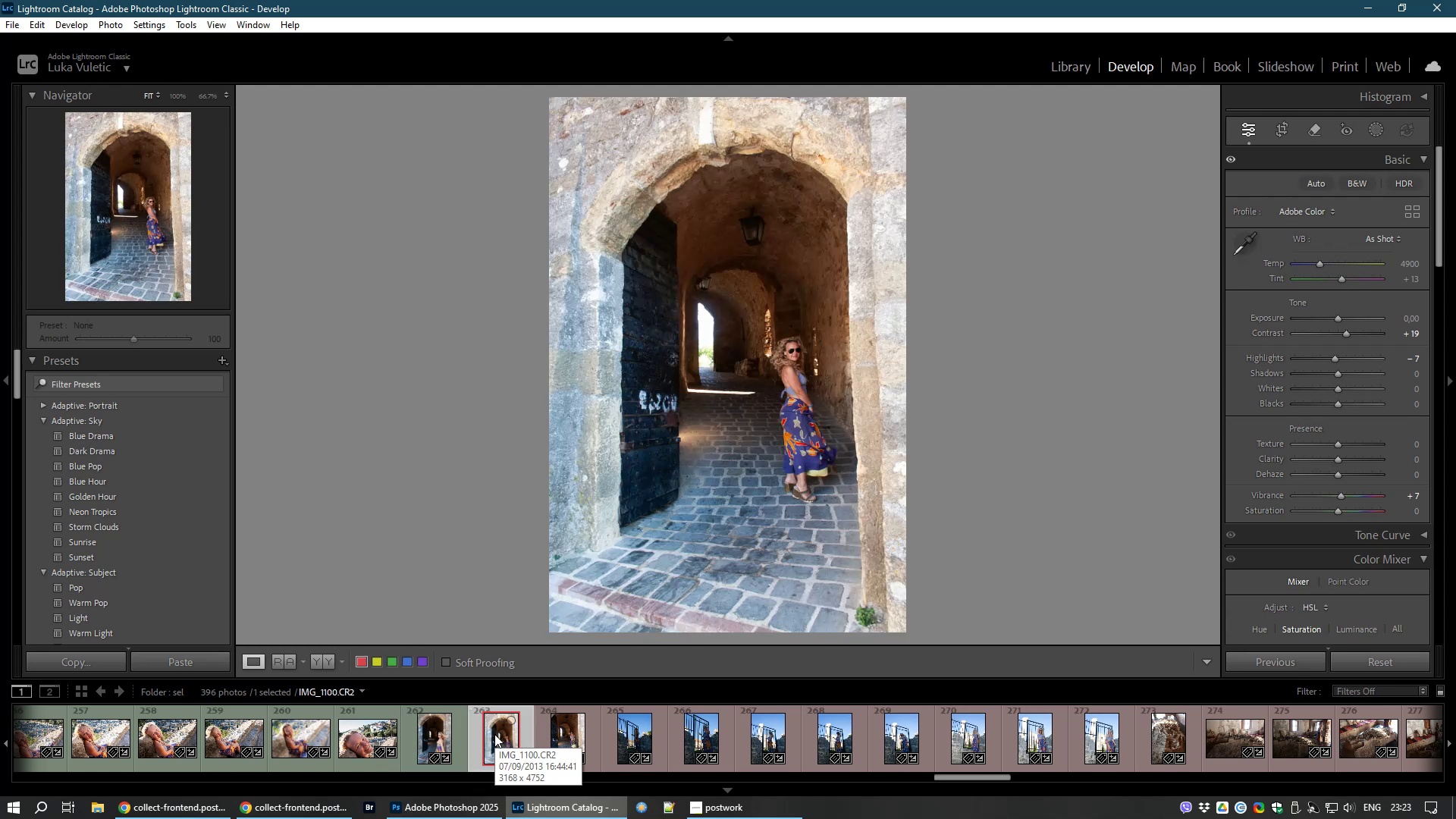 
left_click([567, 731])
 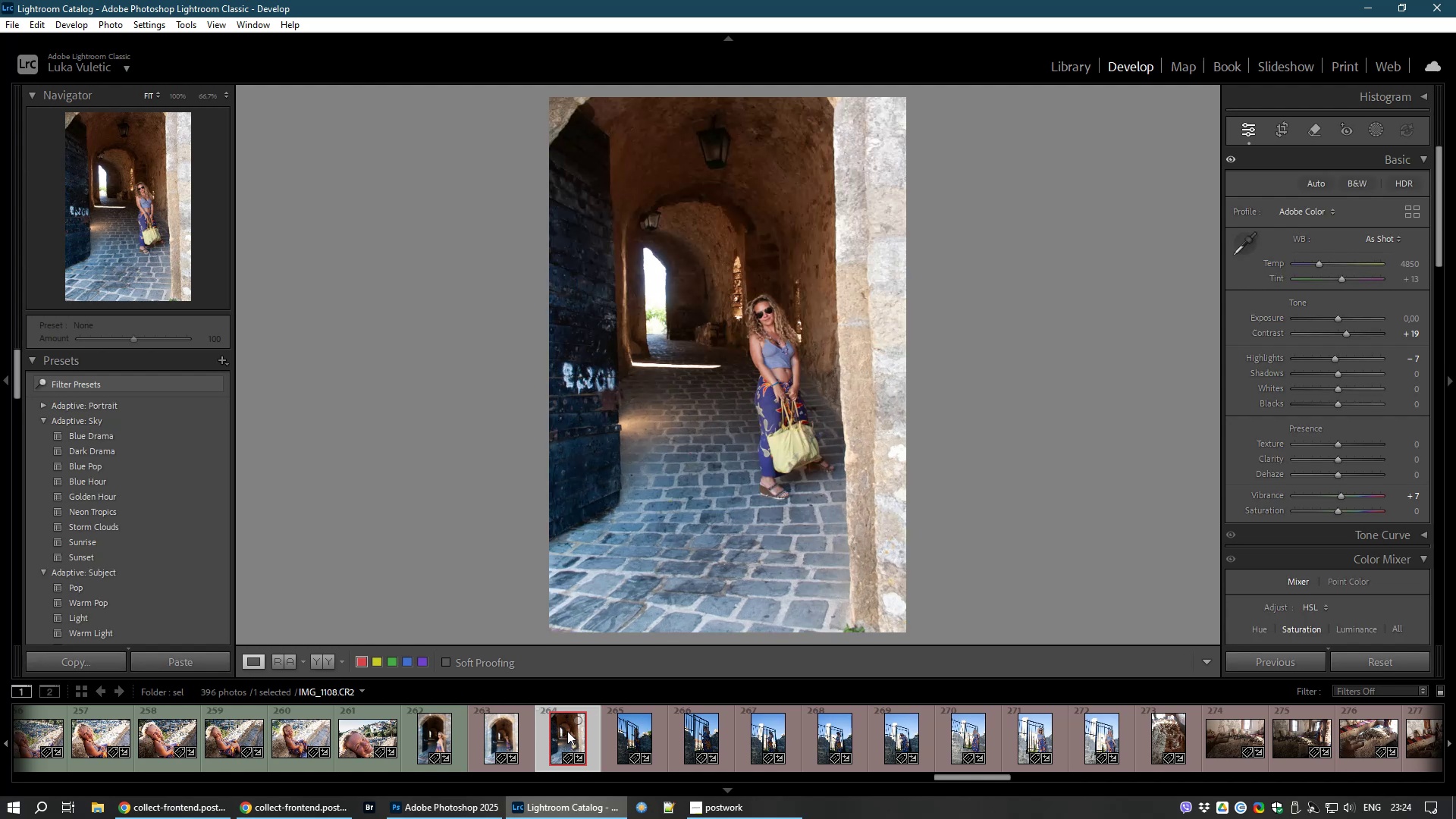 
left_click([504, 732])
 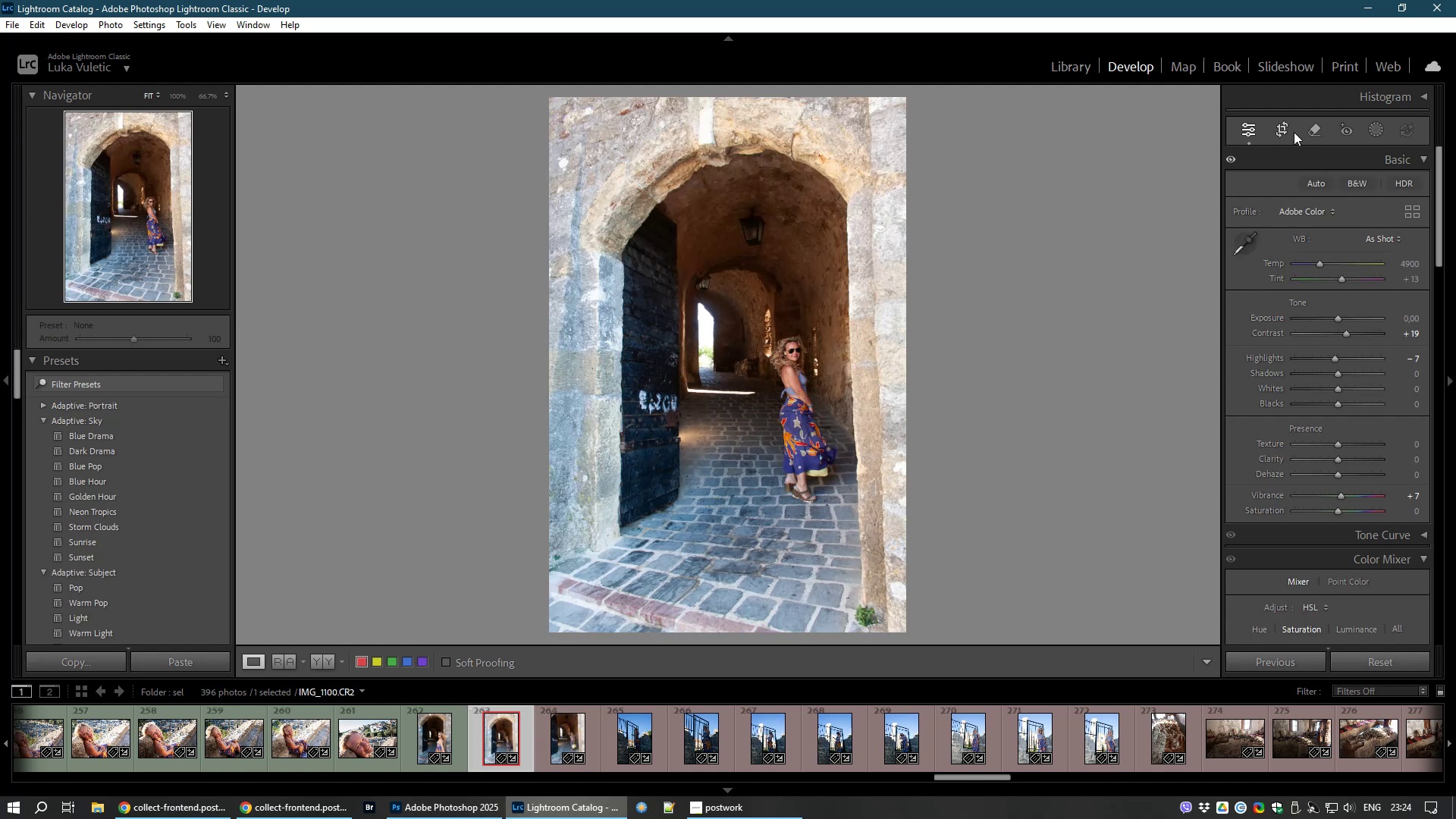 
left_click([1282, 132])
 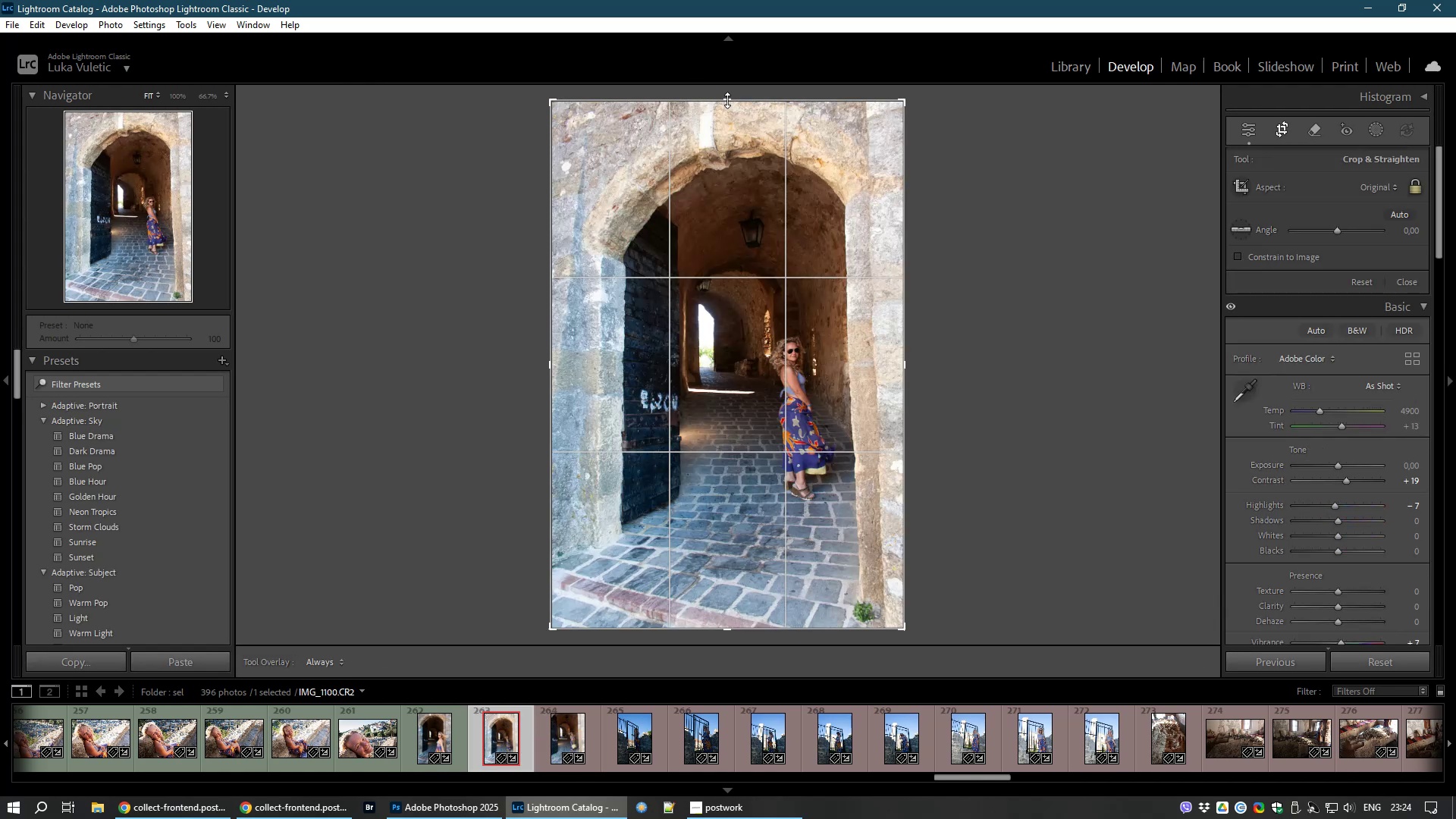 
left_click_drag(start_coordinate=[730, 101], to_coordinate=[723, 162])
 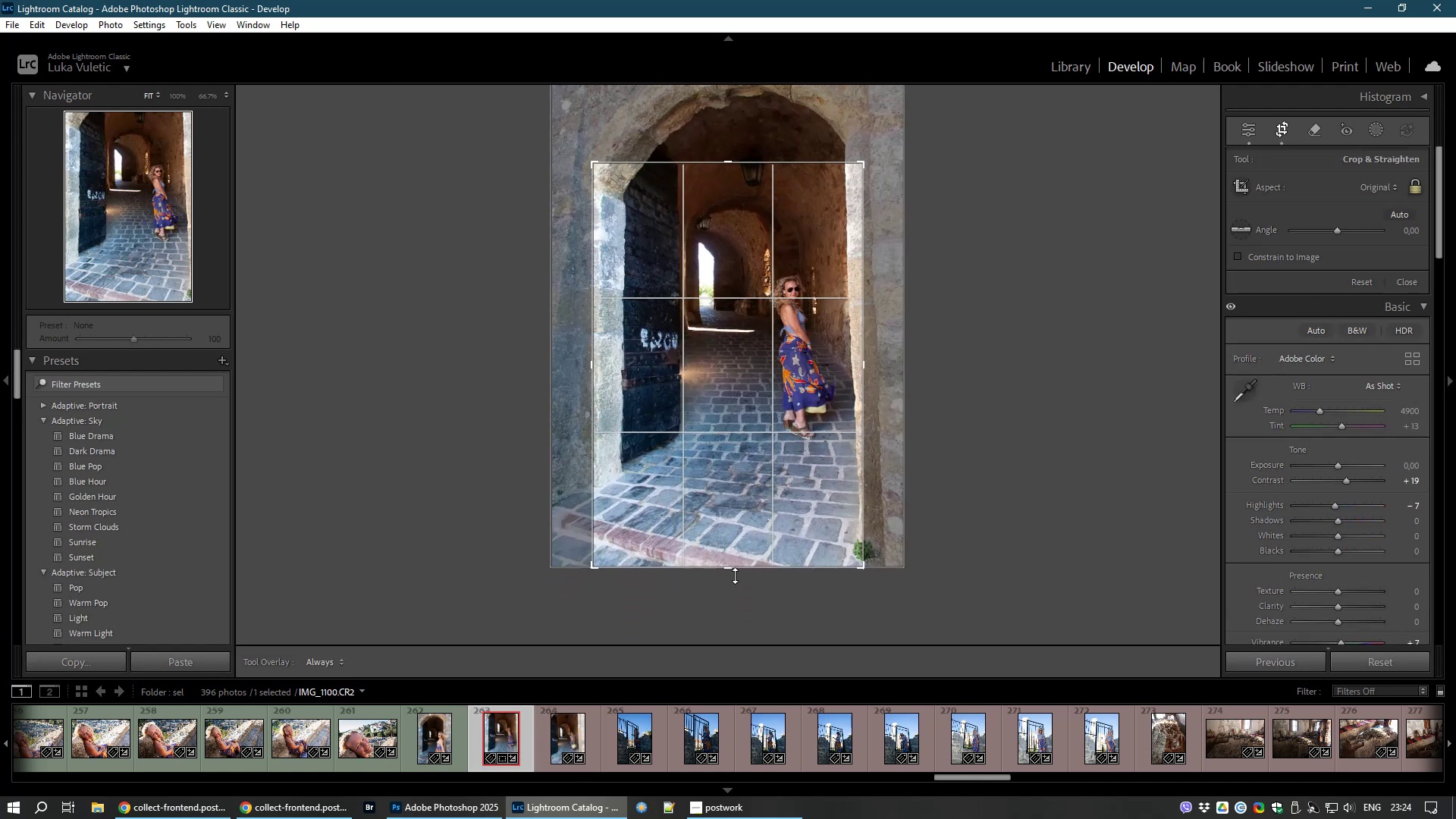 
left_click_drag(start_coordinate=[733, 572], to_coordinate=[723, 532])
 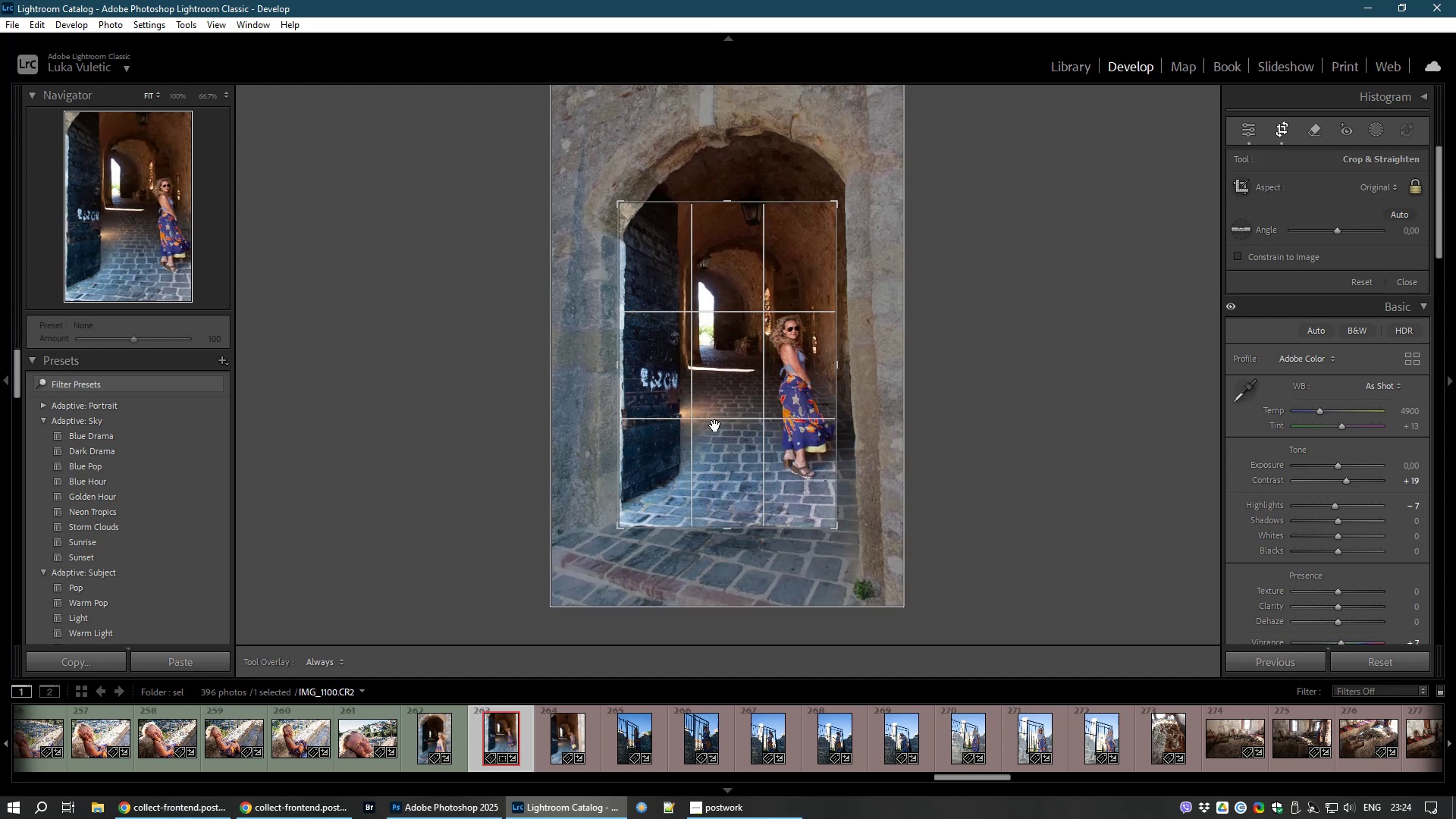 
left_click_drag(start_coordinate=[715, 425], to_coordinate=[685, 431])
 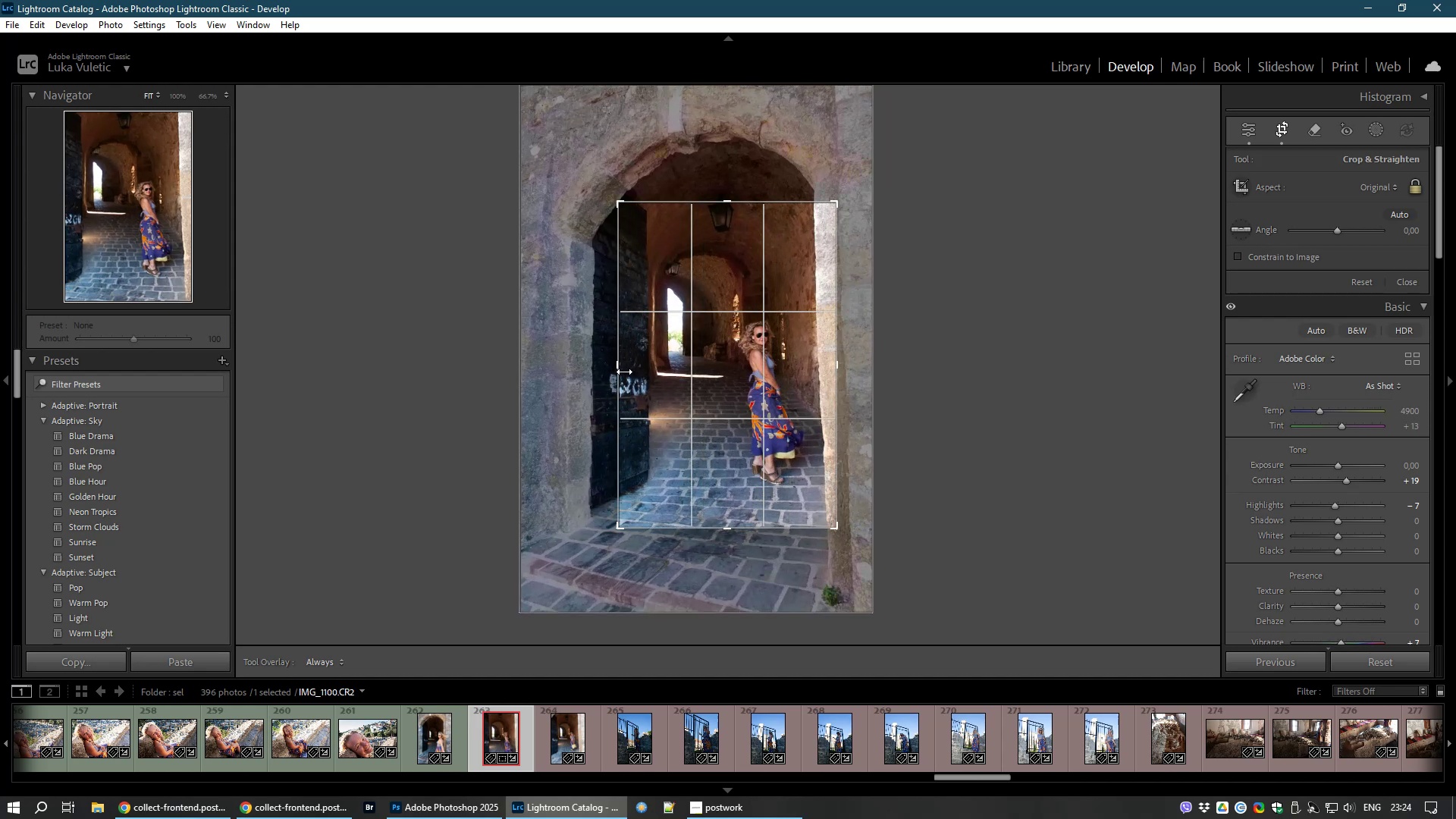 
left_click_drag(start_coordinate=[617, 368], to_coordinate=[635, 373])
 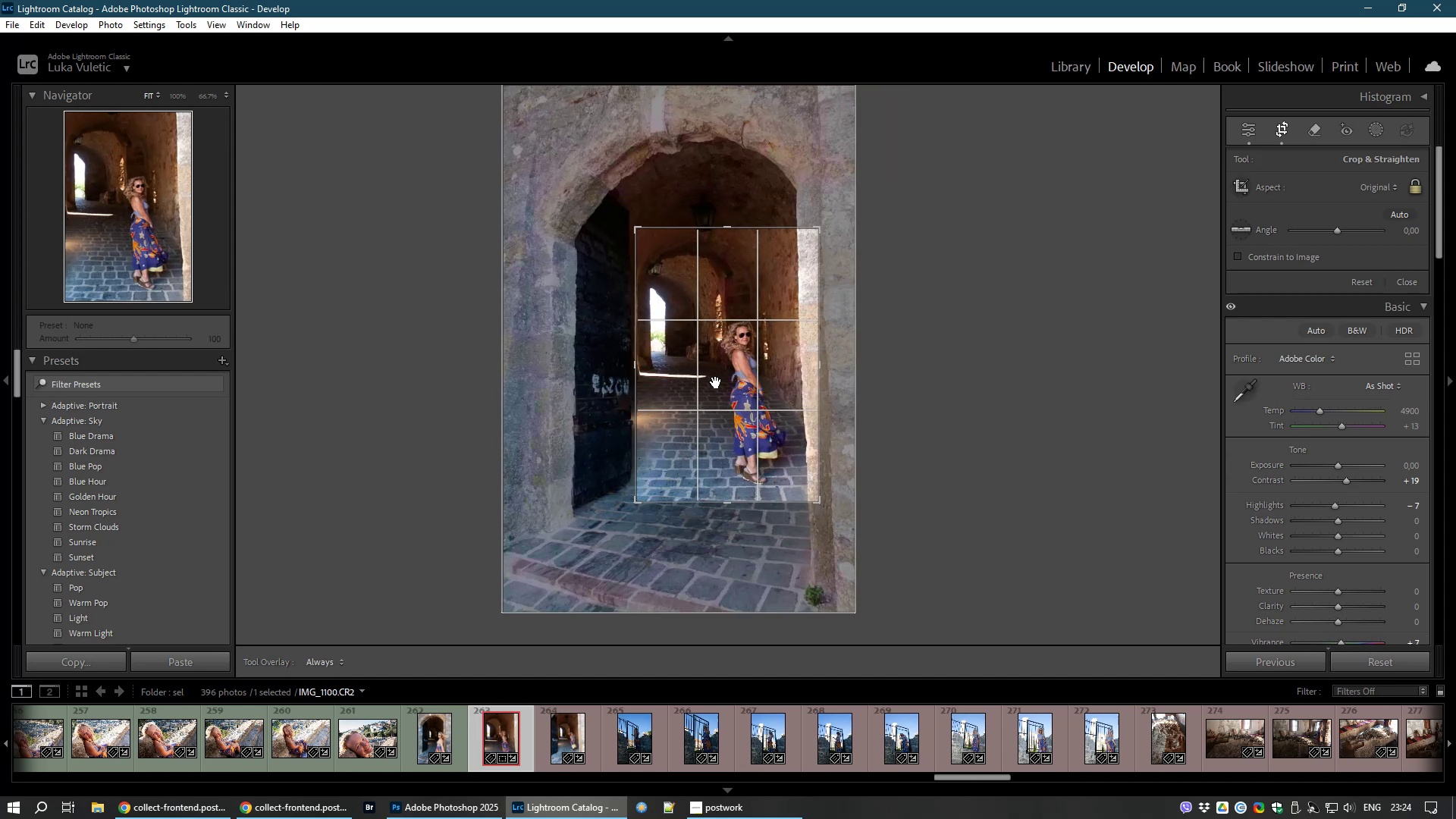 
left_click_drag(start_coordinate=[716, 382], to_coordinate=[723, 386])
 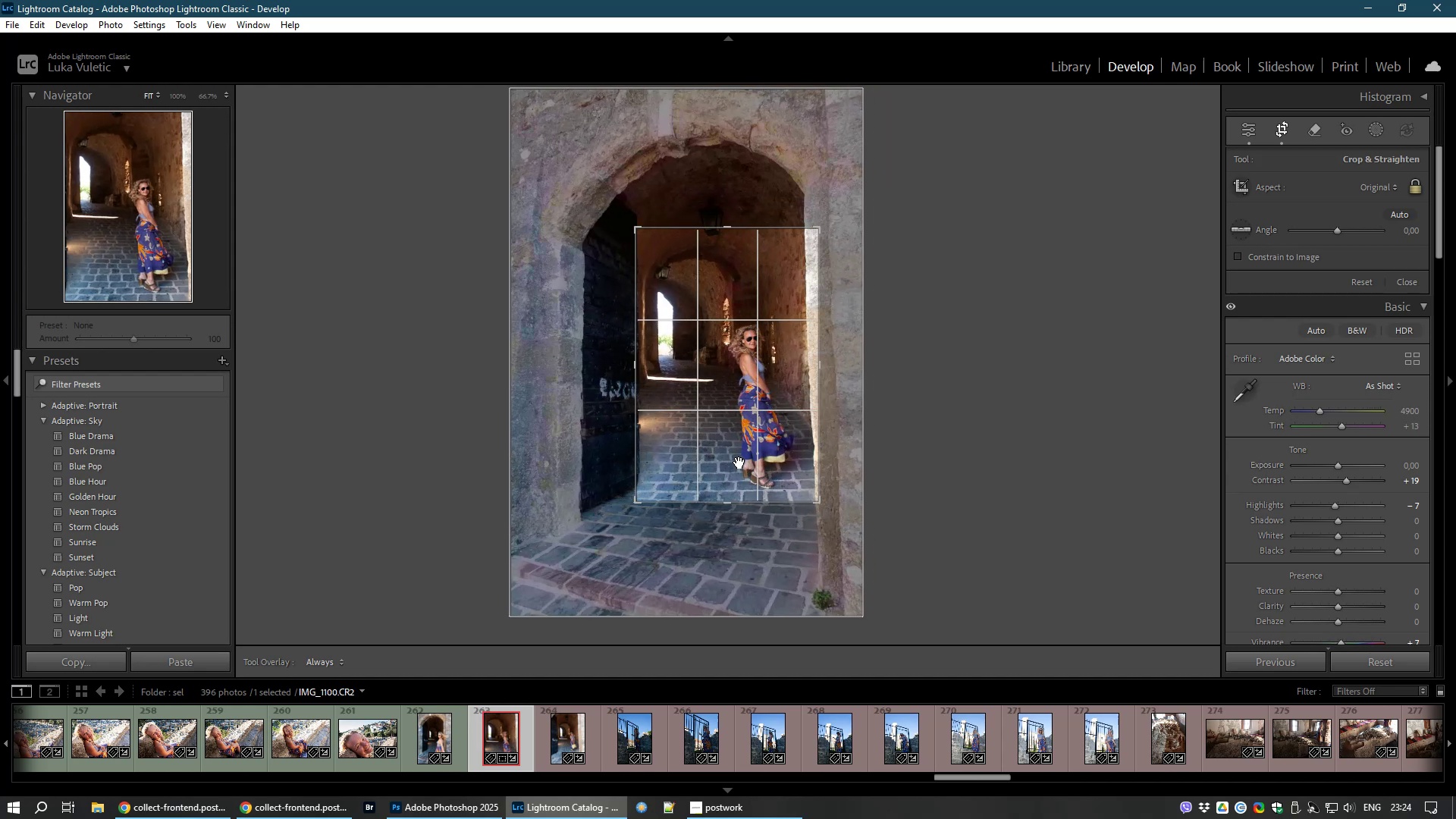 
left_click_drag(start_coordinate=[741, 417], to_coordinate=[741, 401])
 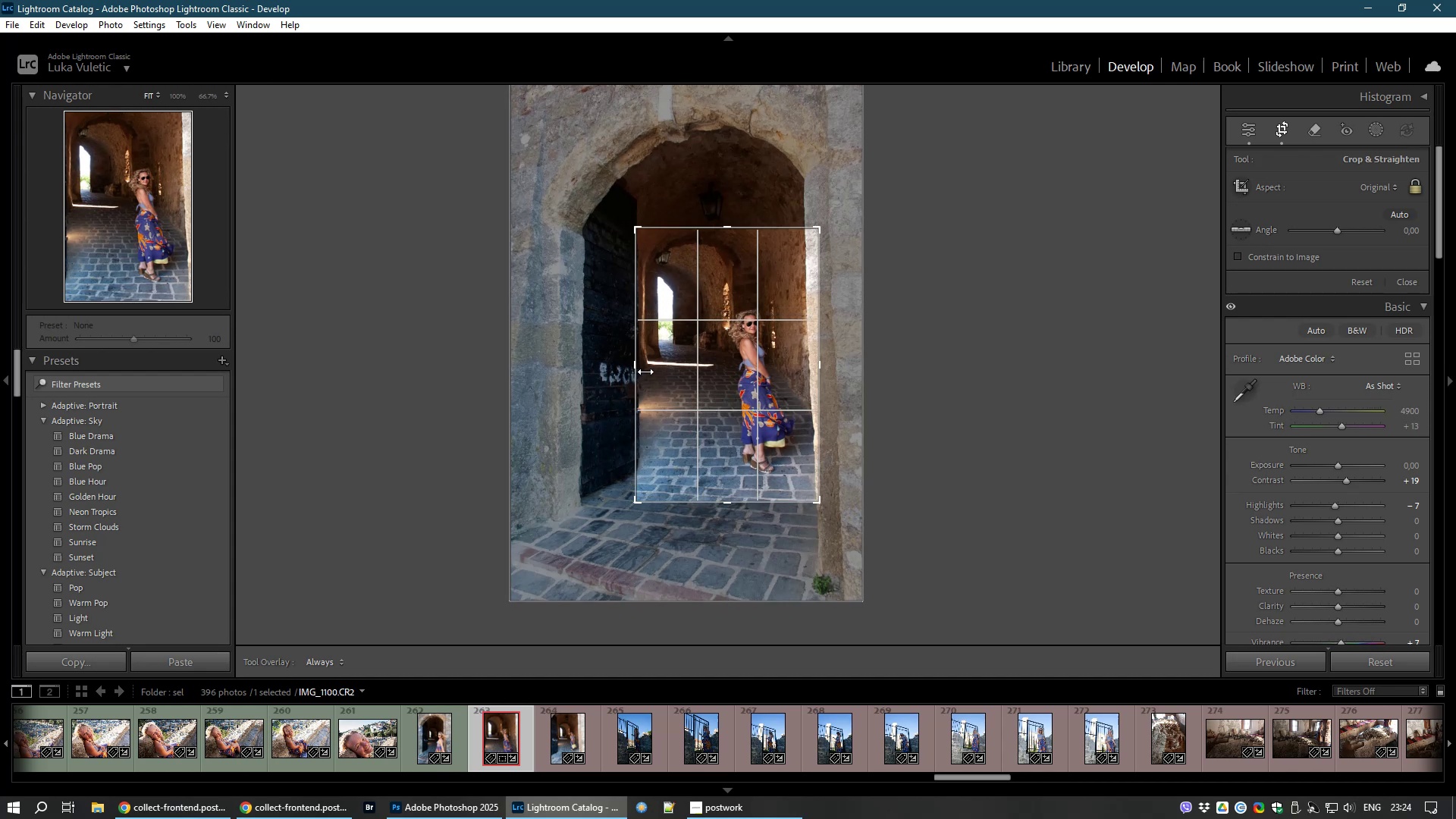 
left_click_drag(start_coordinate=[642, 369], to_coordinate=[667, 374])
 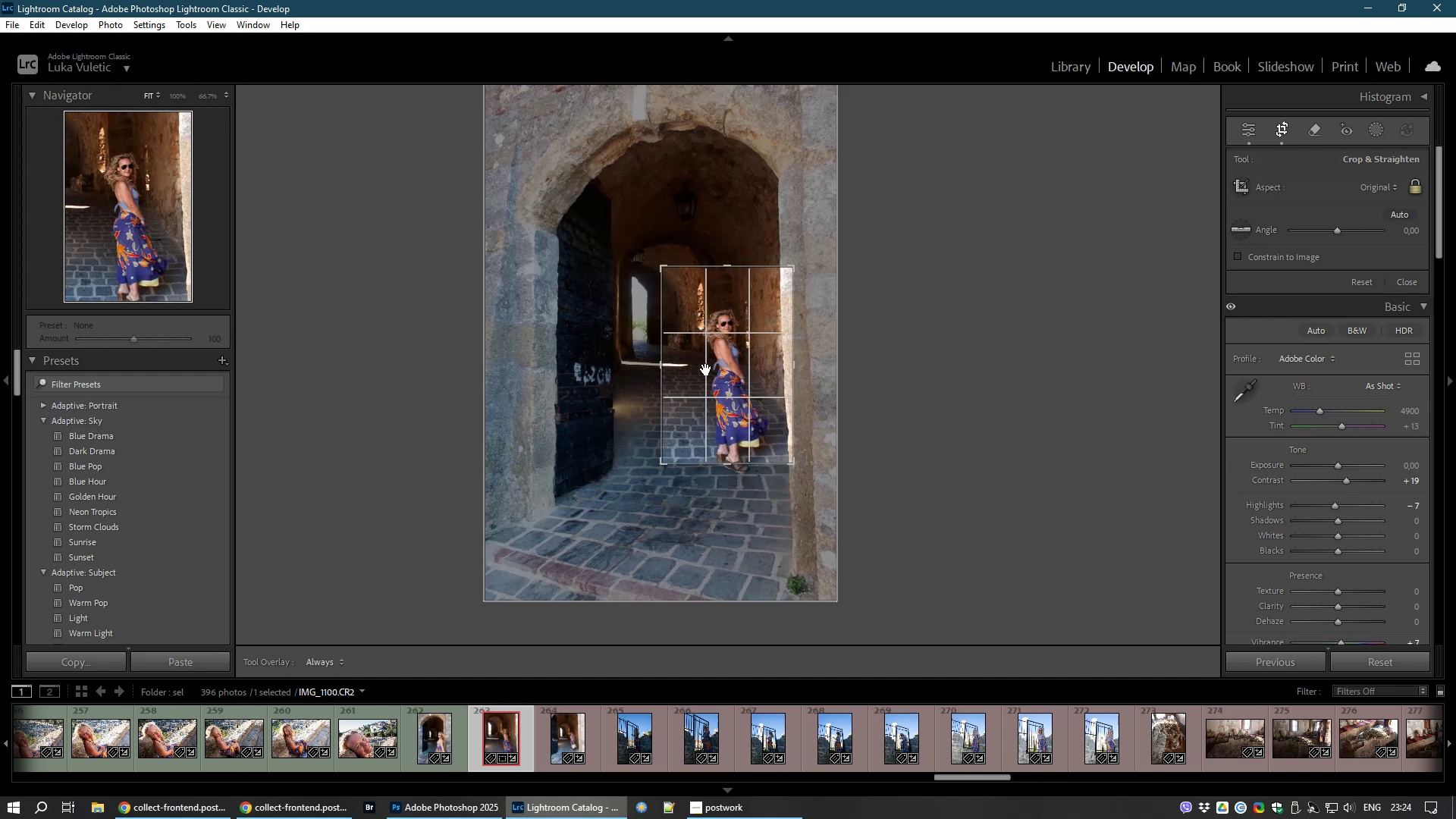 
left_click_drag(start_coordinate=[708, 369], to_coordinate=[698, 353])
 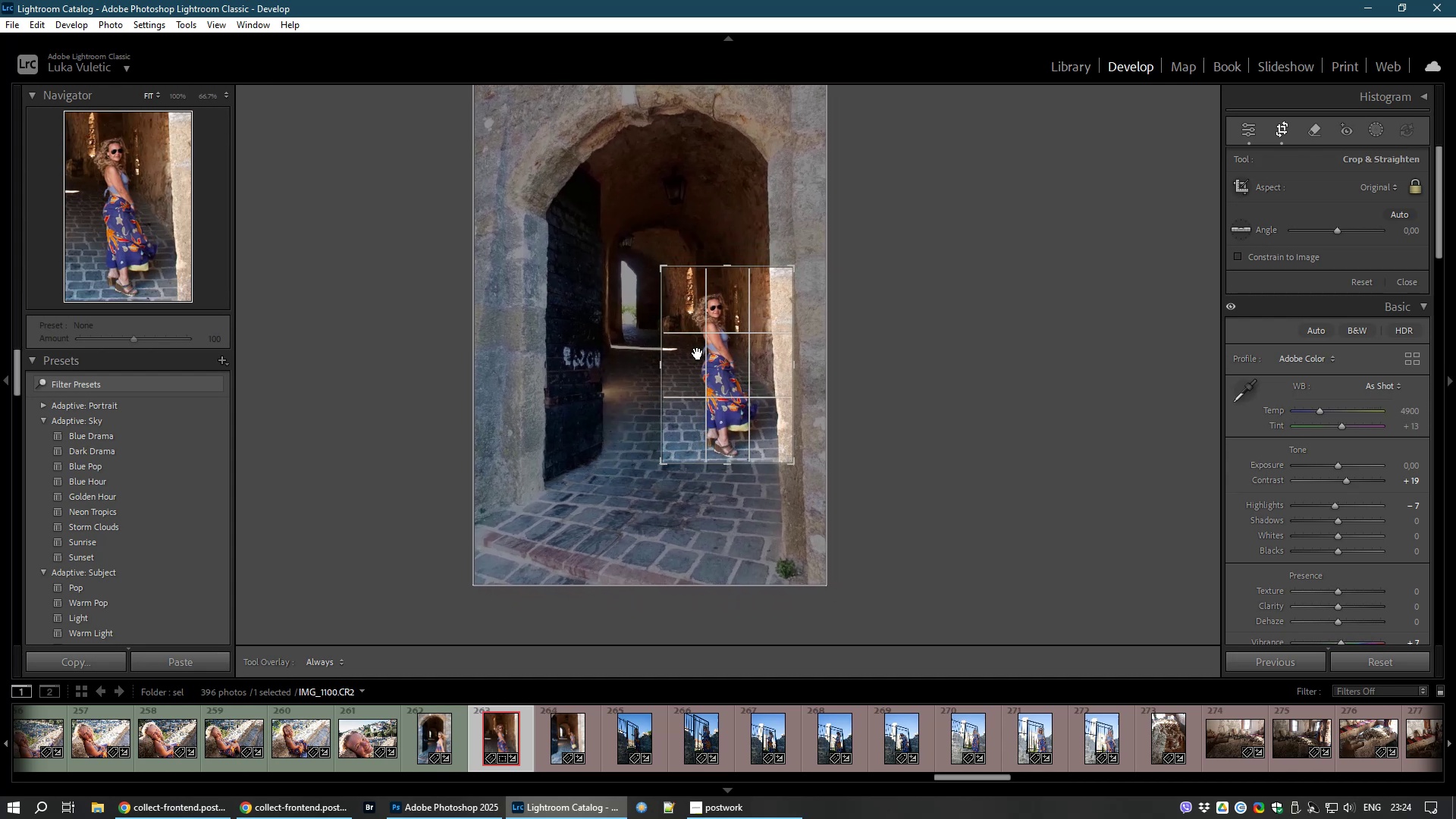 
left_click_drag(start_coordinate=[698, 353], to_coordinate=[710, 346])
 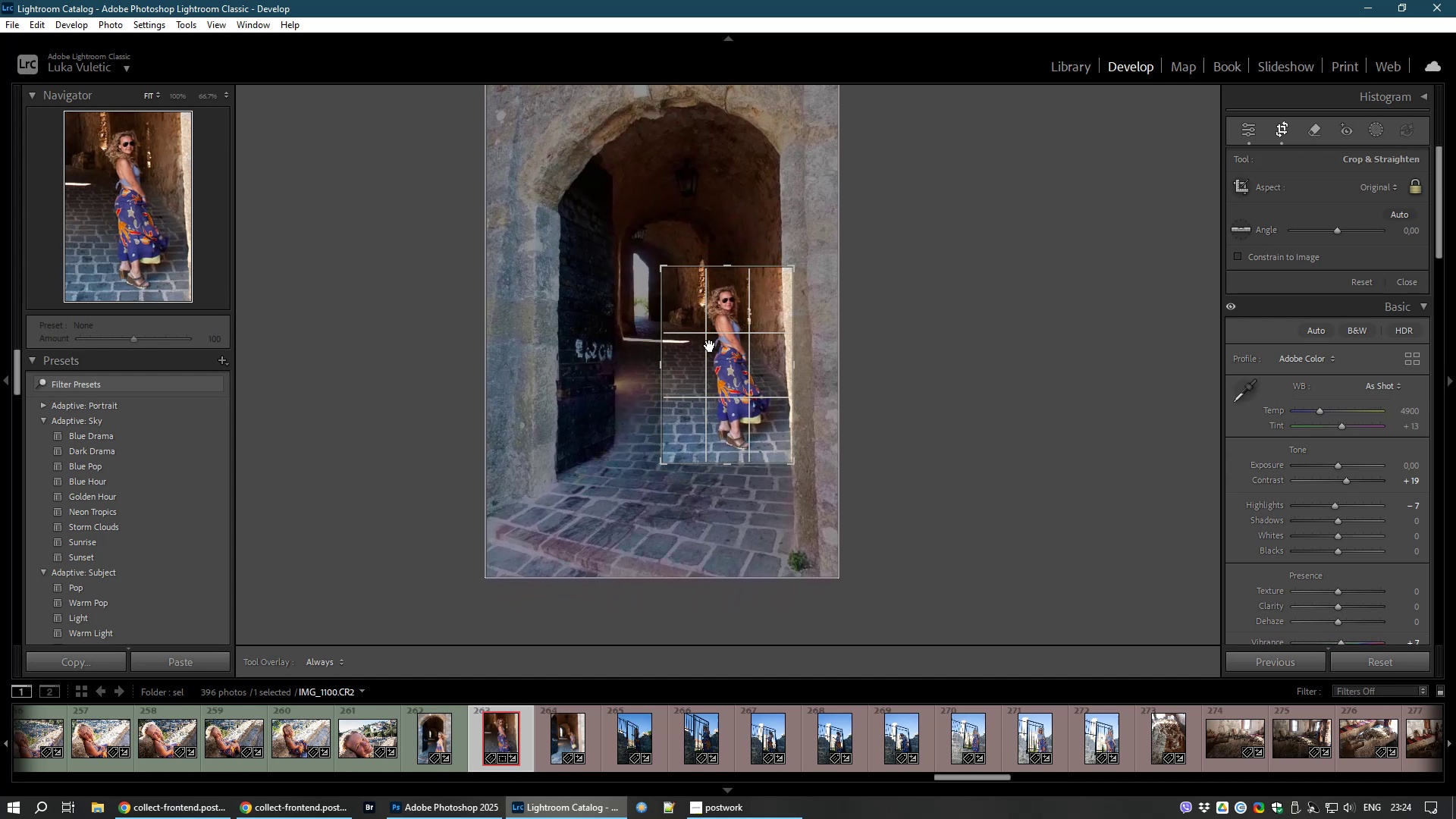 
double_click([710, 346])
 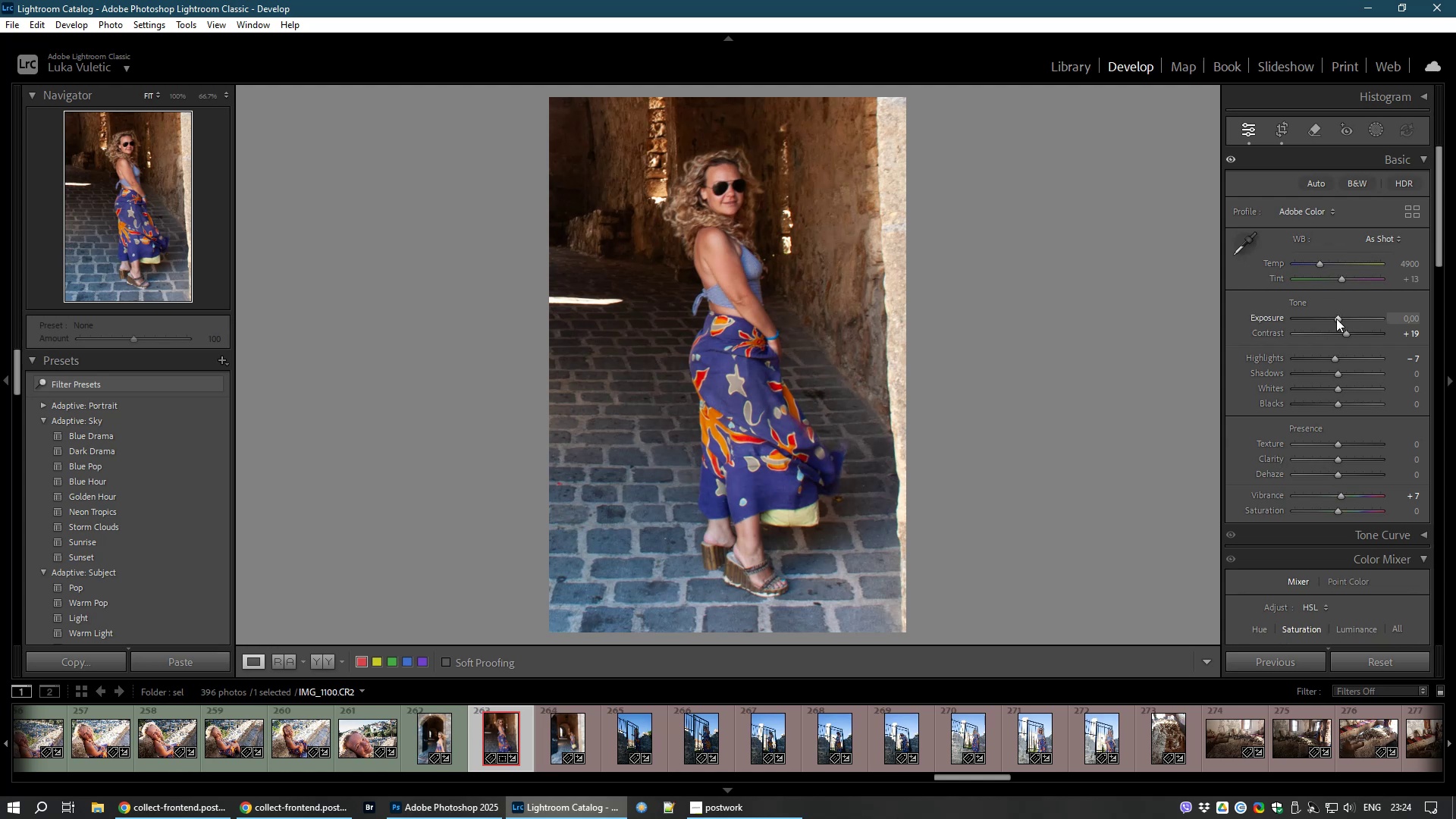 
wait(11.52)
 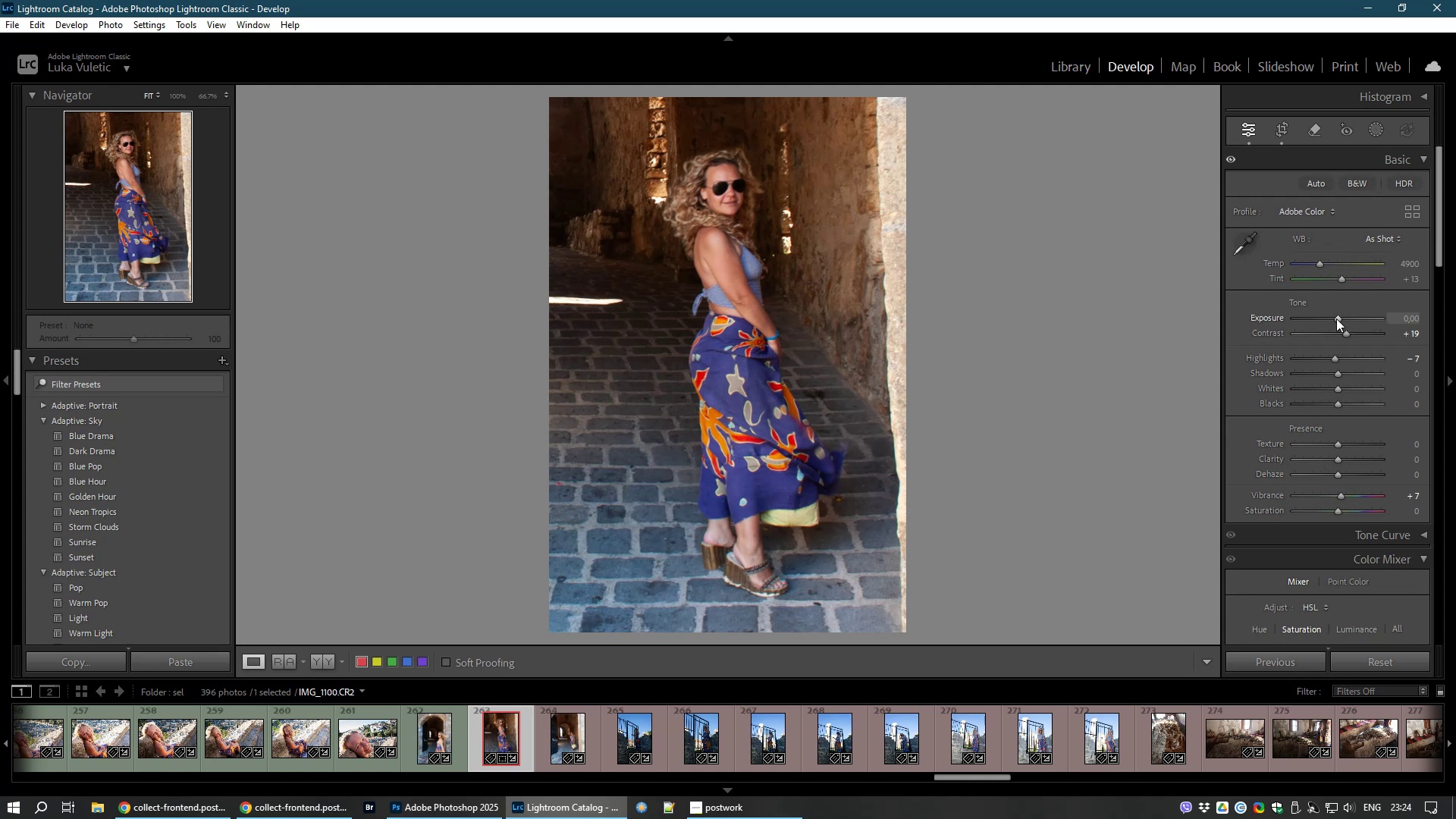 
left_click_drag(start_coordinate=[1339, 318], to_coordinate=[1335, 317])
 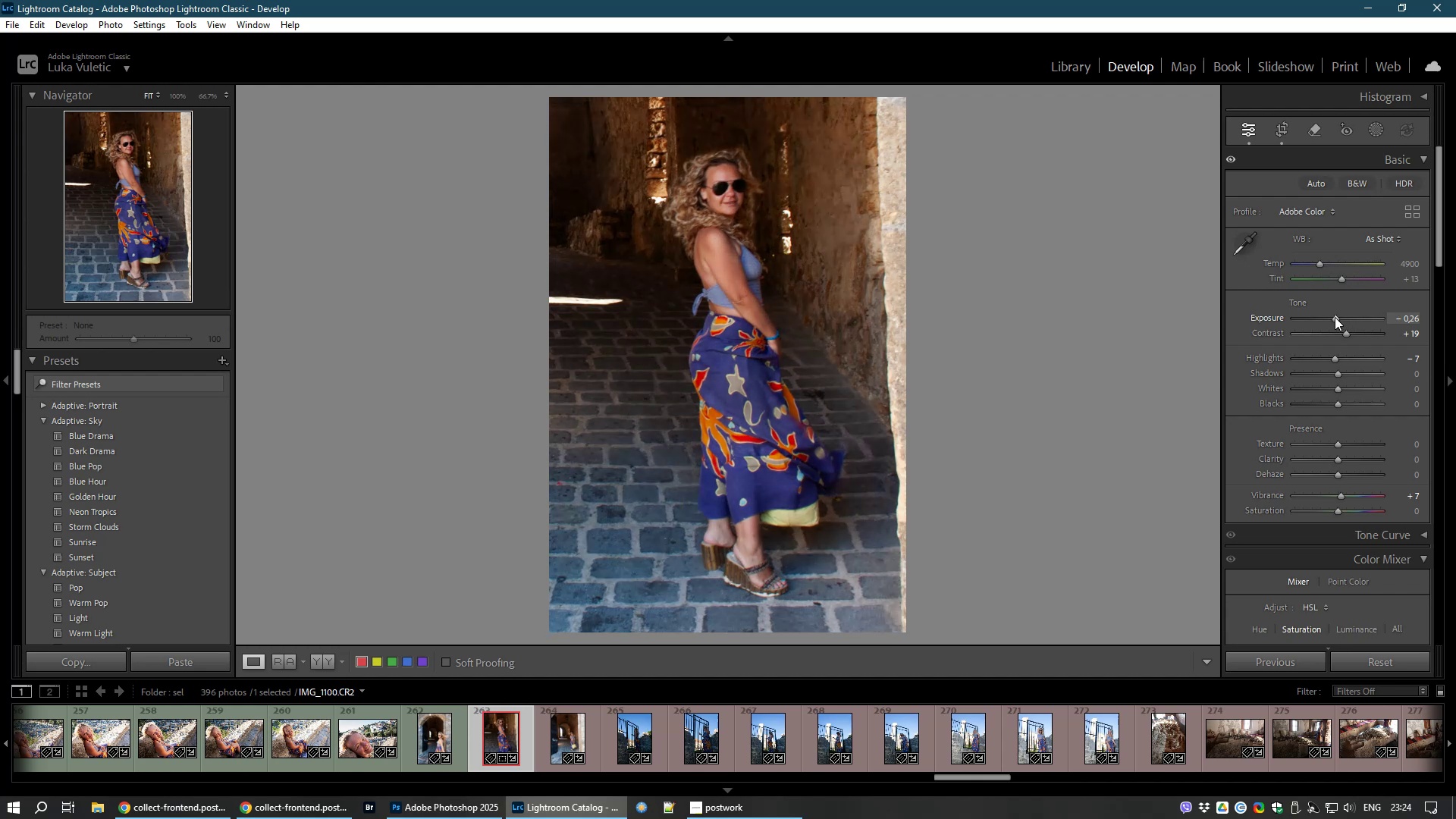 
double_click([1335, 317])
 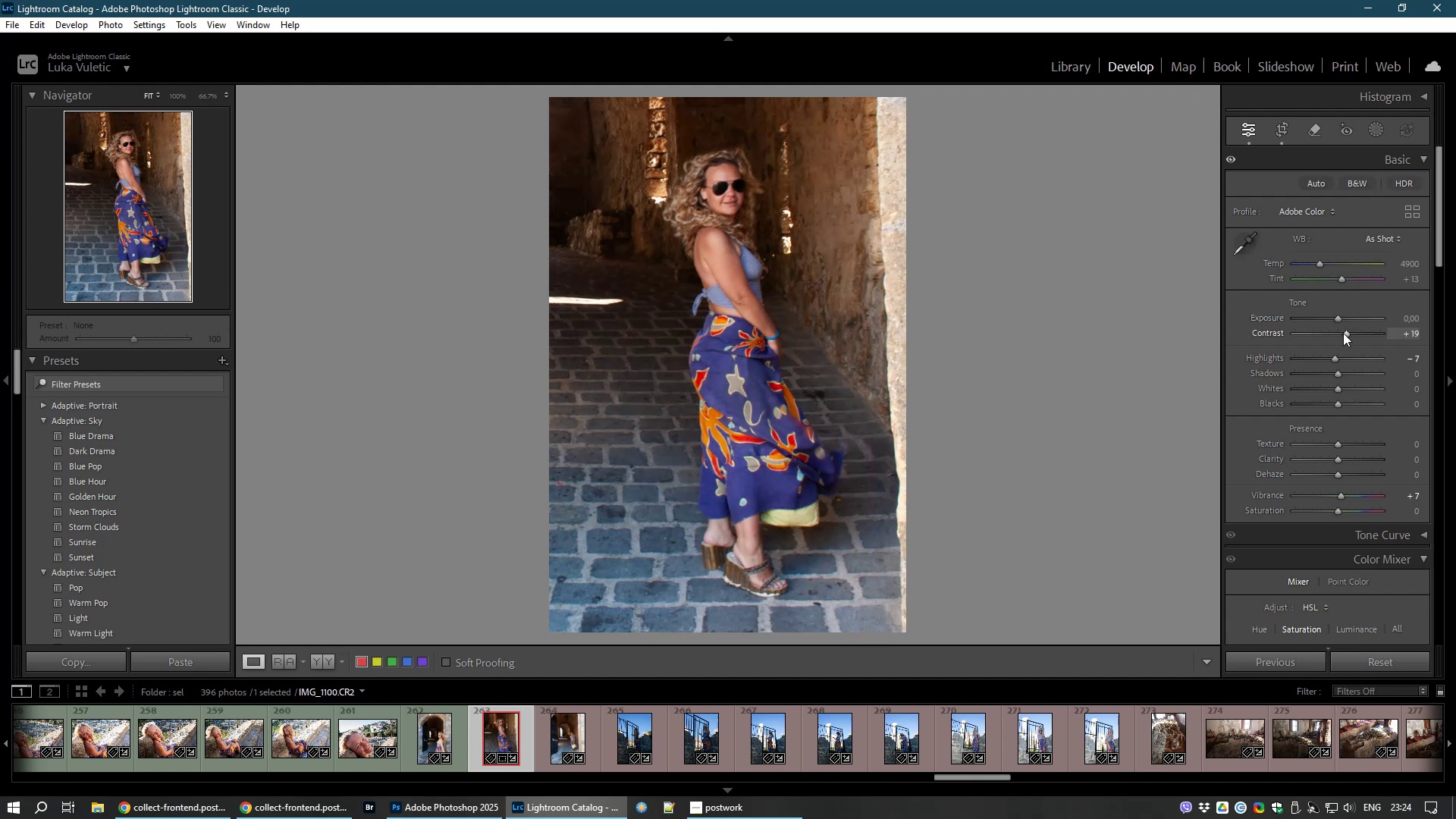 
left_click_drag(start_coordinate=[1344, 333], to_coordinate=[1351, 337])
 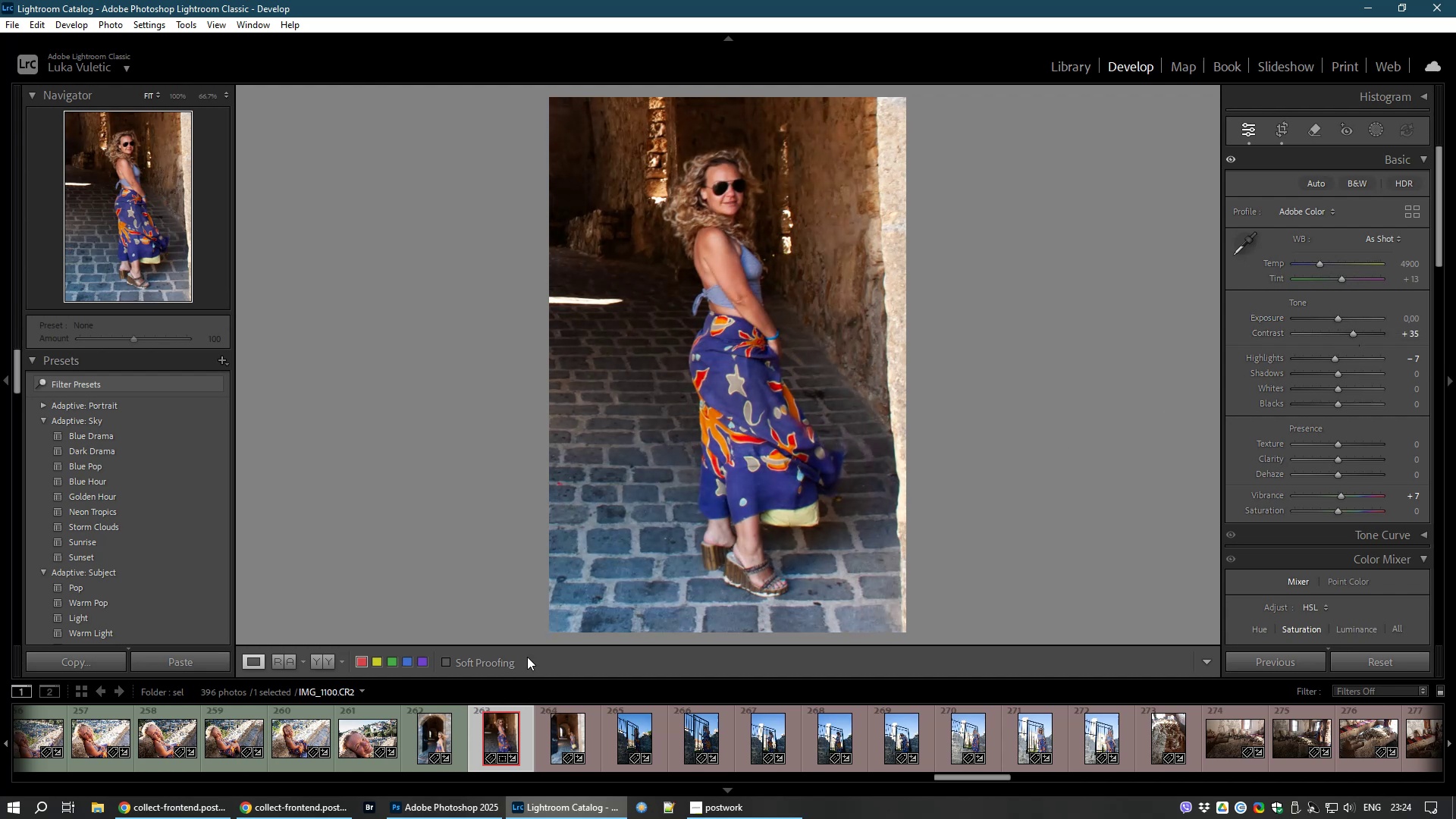 
left_click([563, 739])
 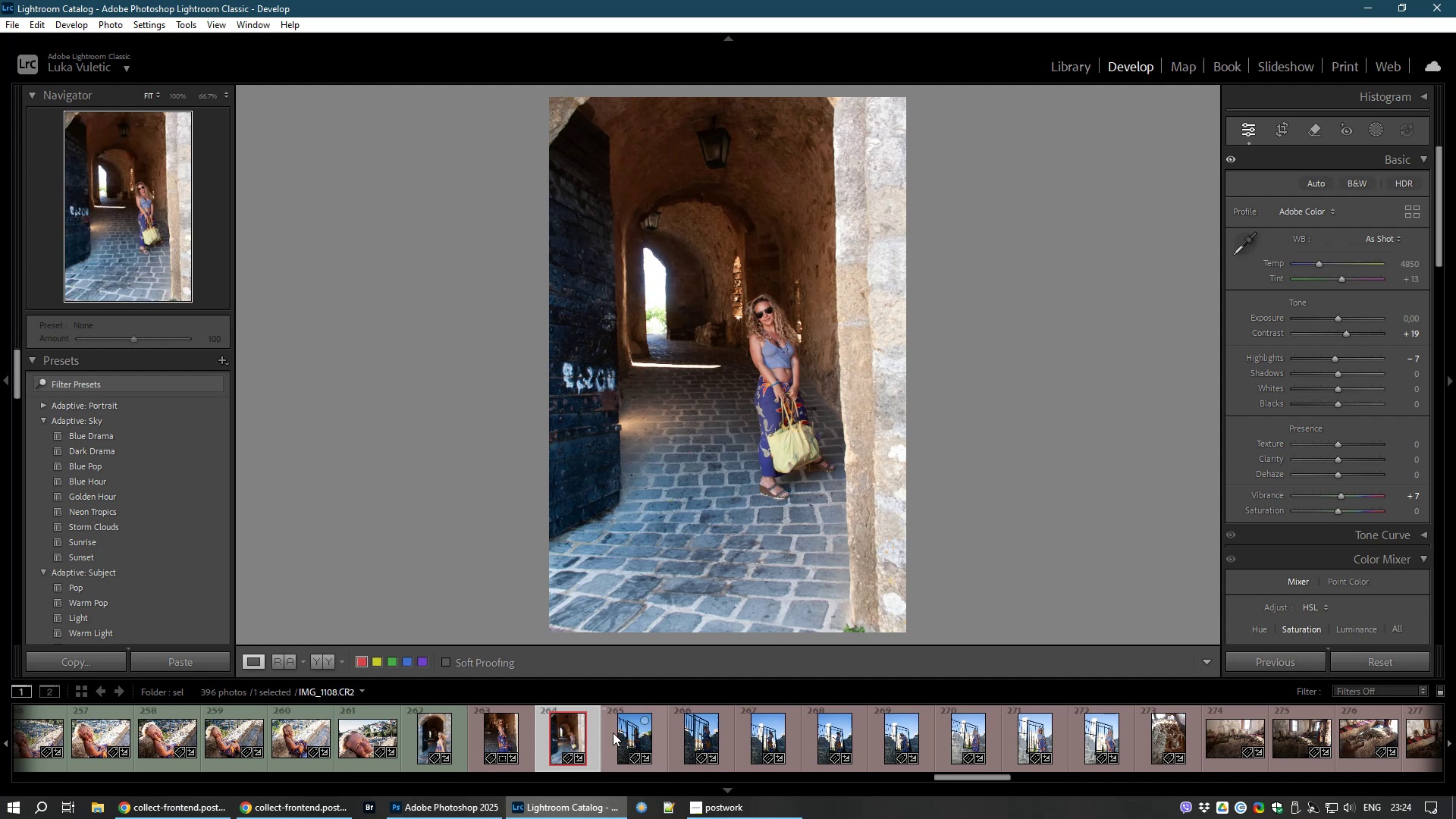 
wait(5.98)
 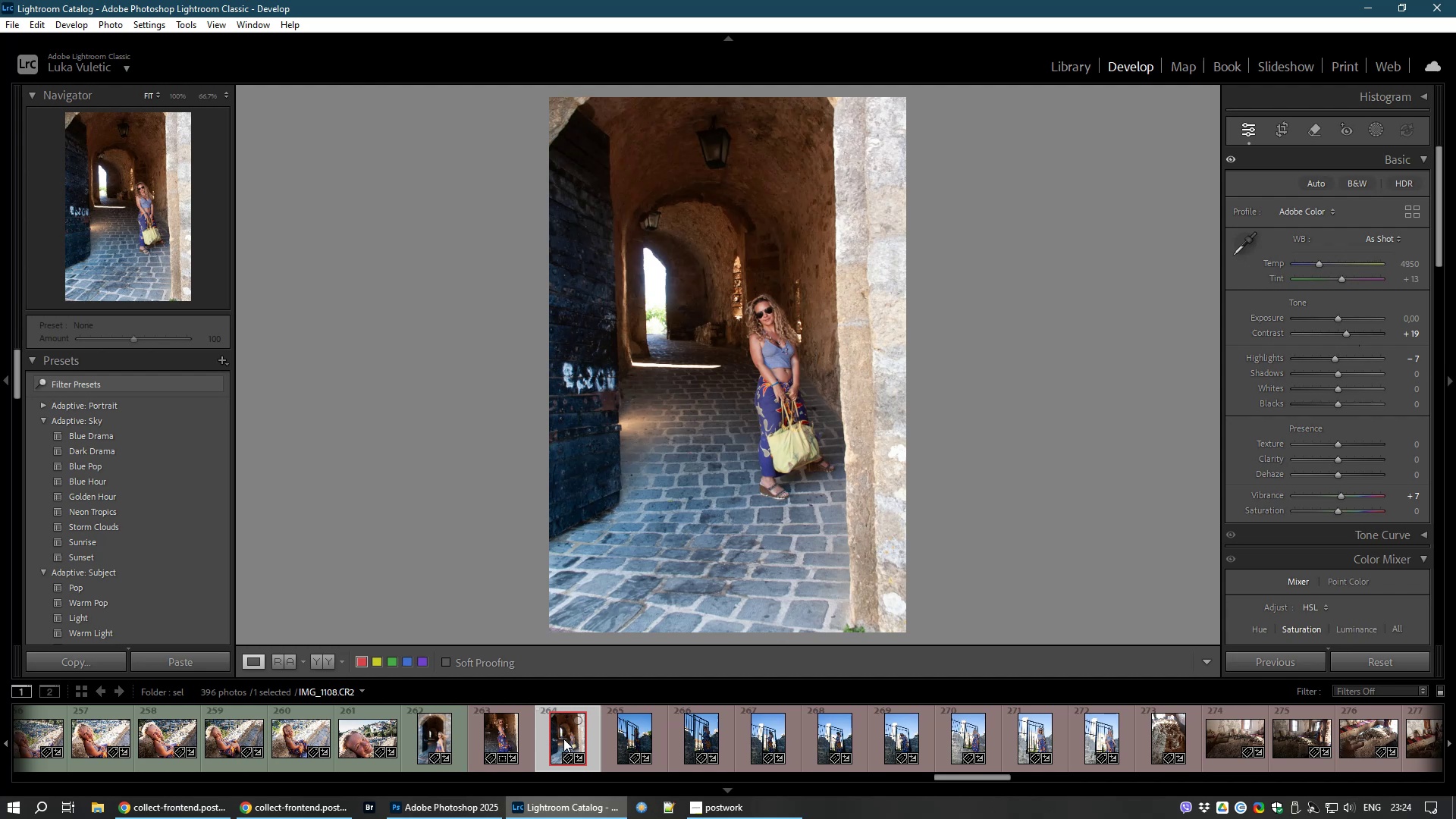 
left_click([489, 731])
 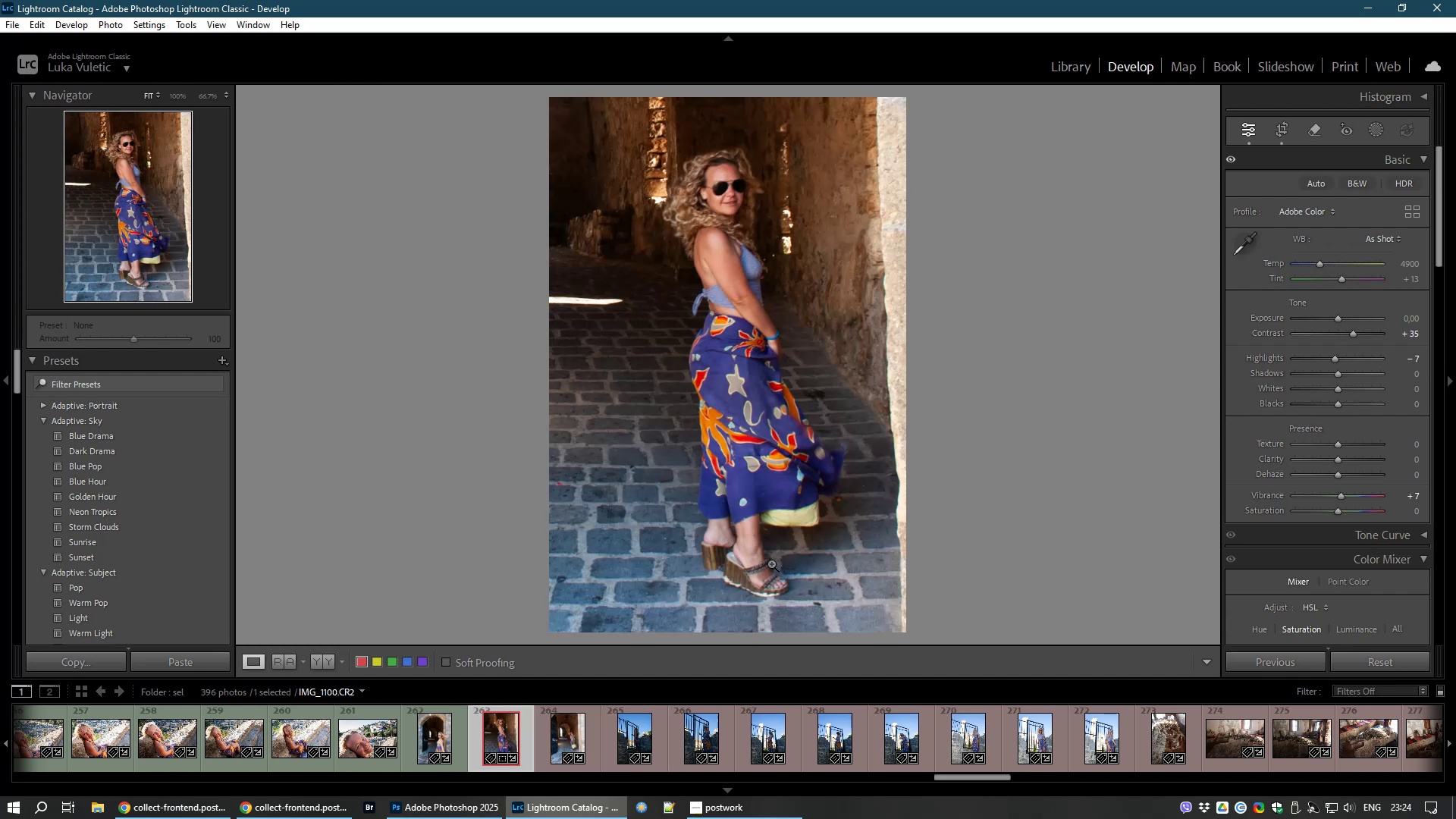 
key(8)
 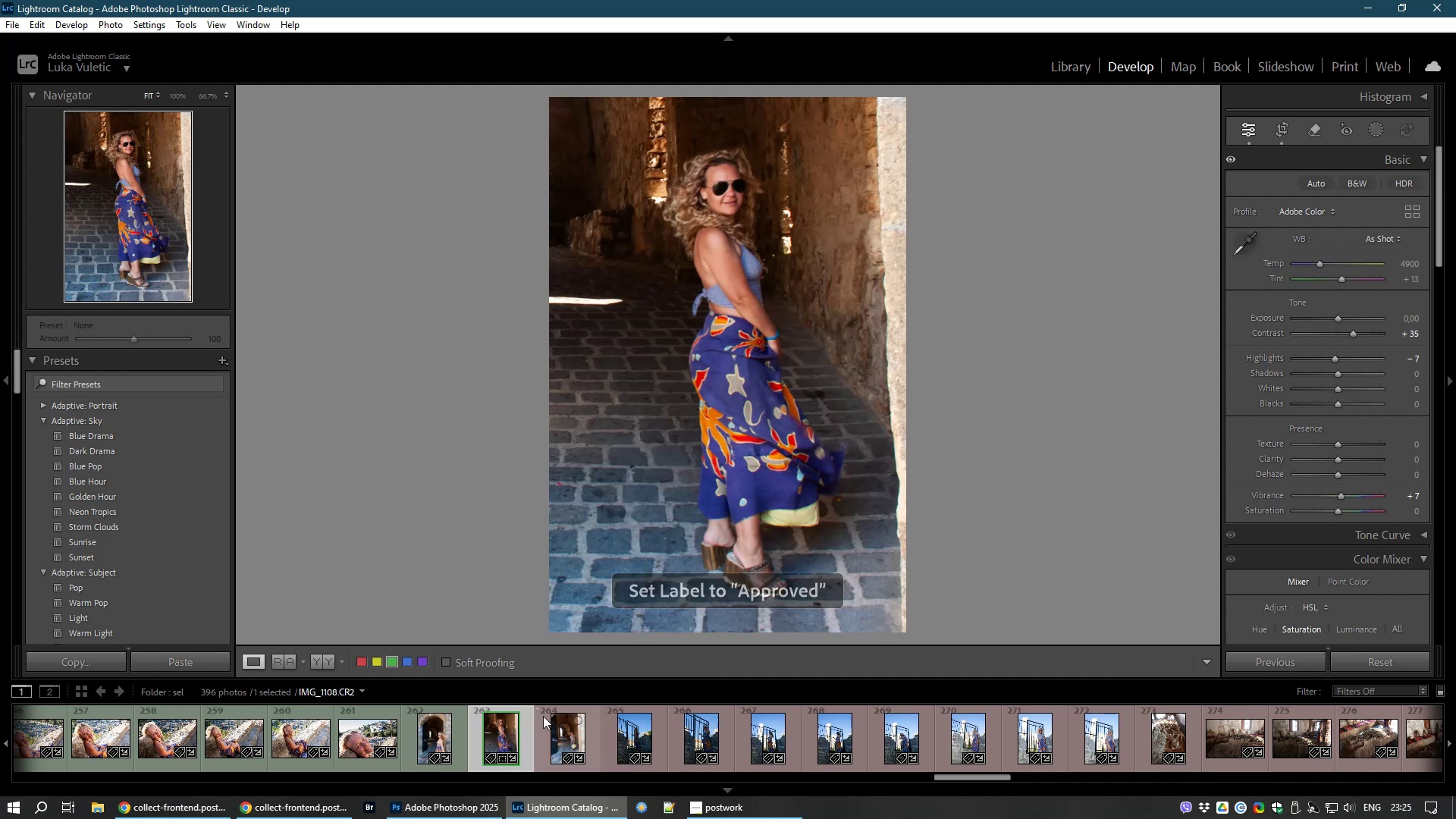 
left_click([563, 733])
 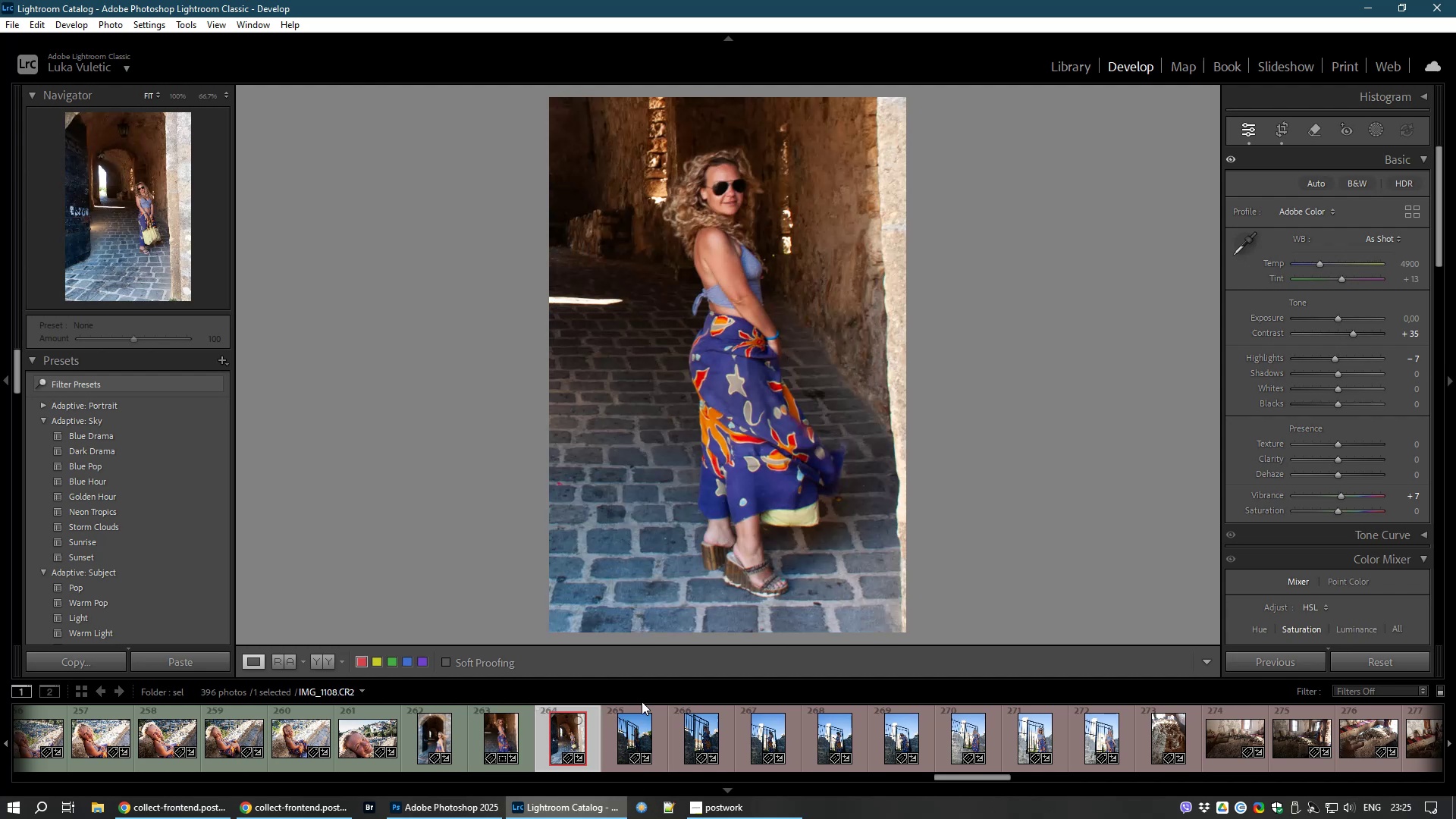 
key(8)
 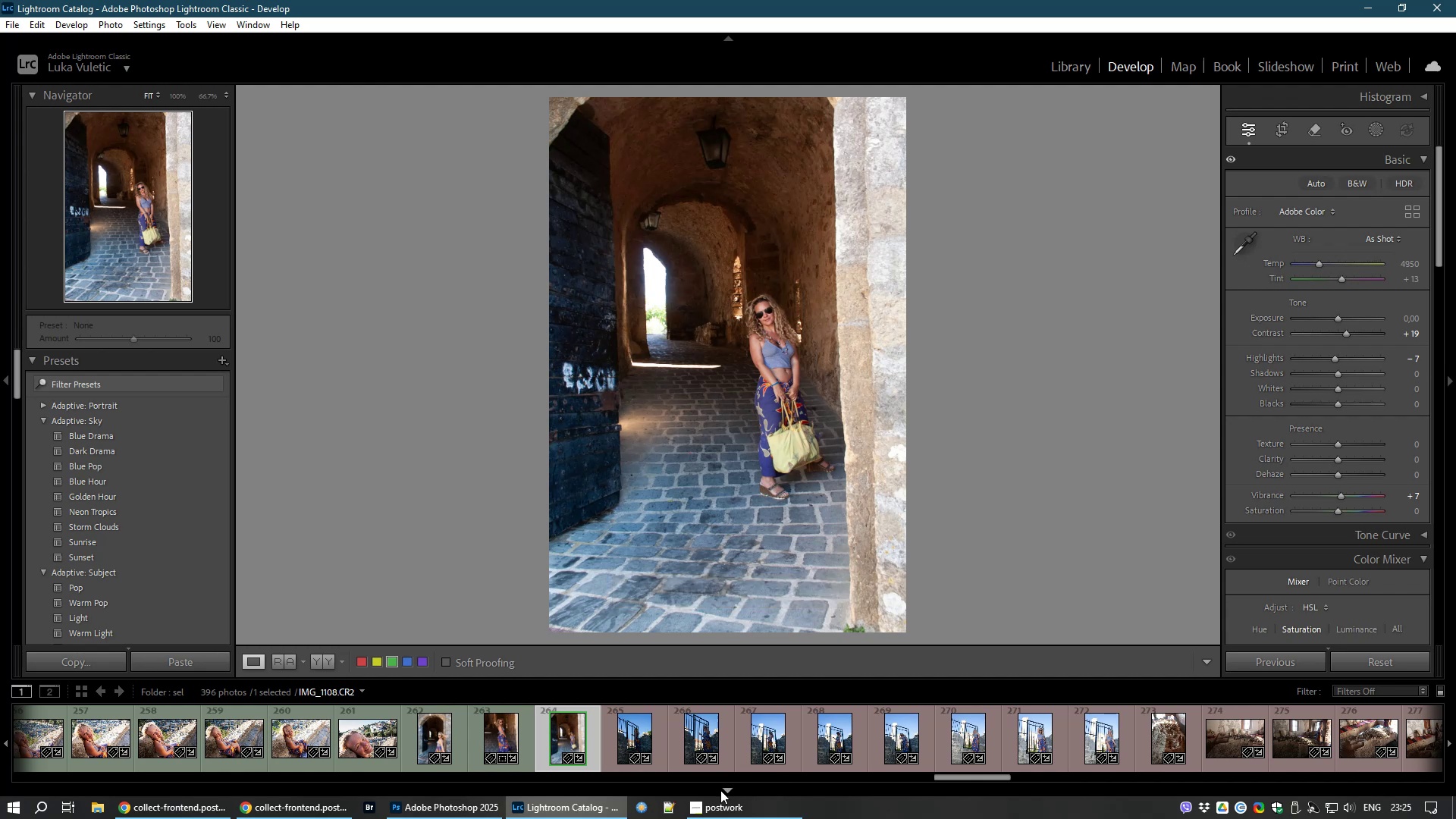 
left_click([634, 743])
 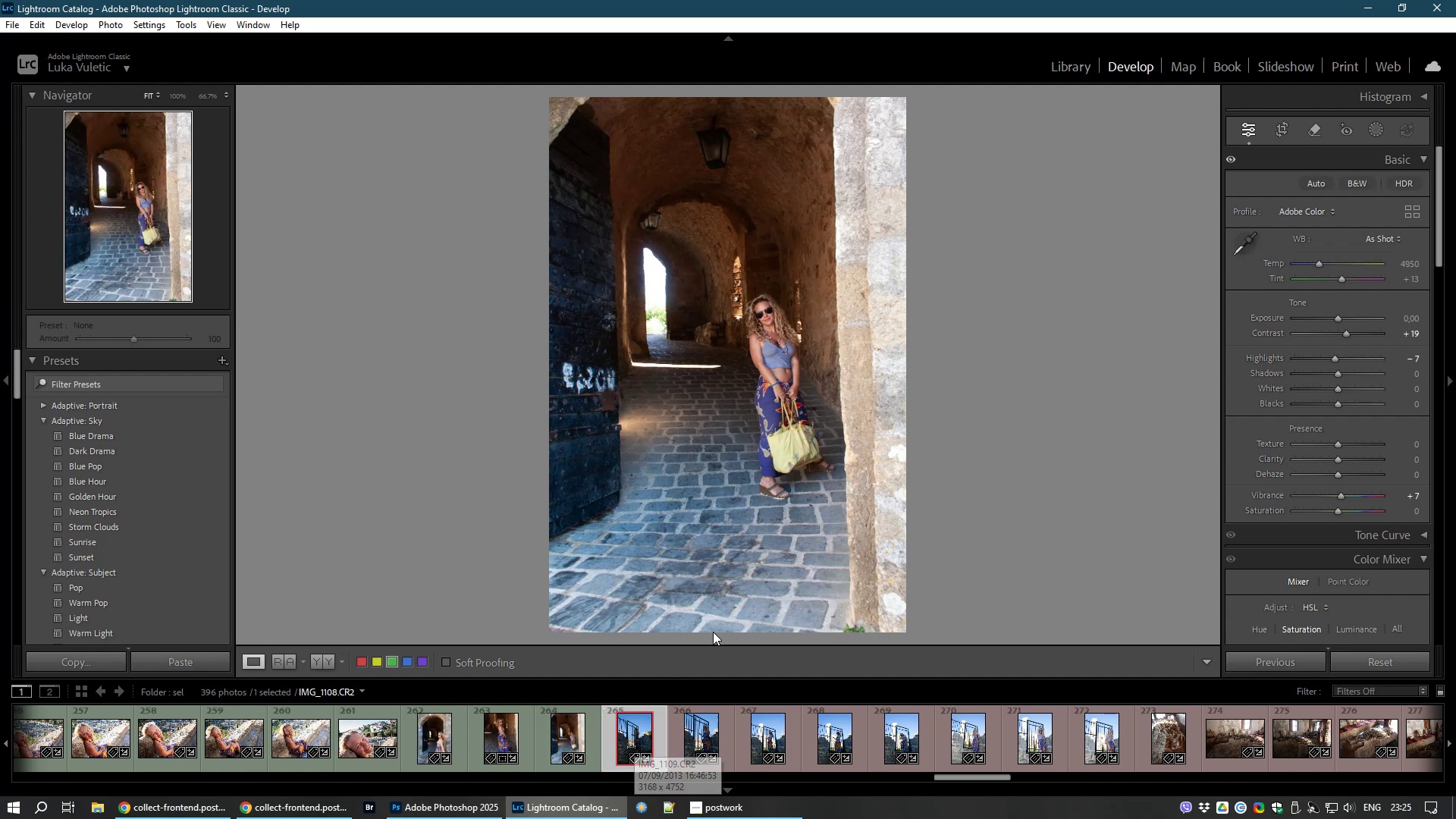 
wait(9.0)
 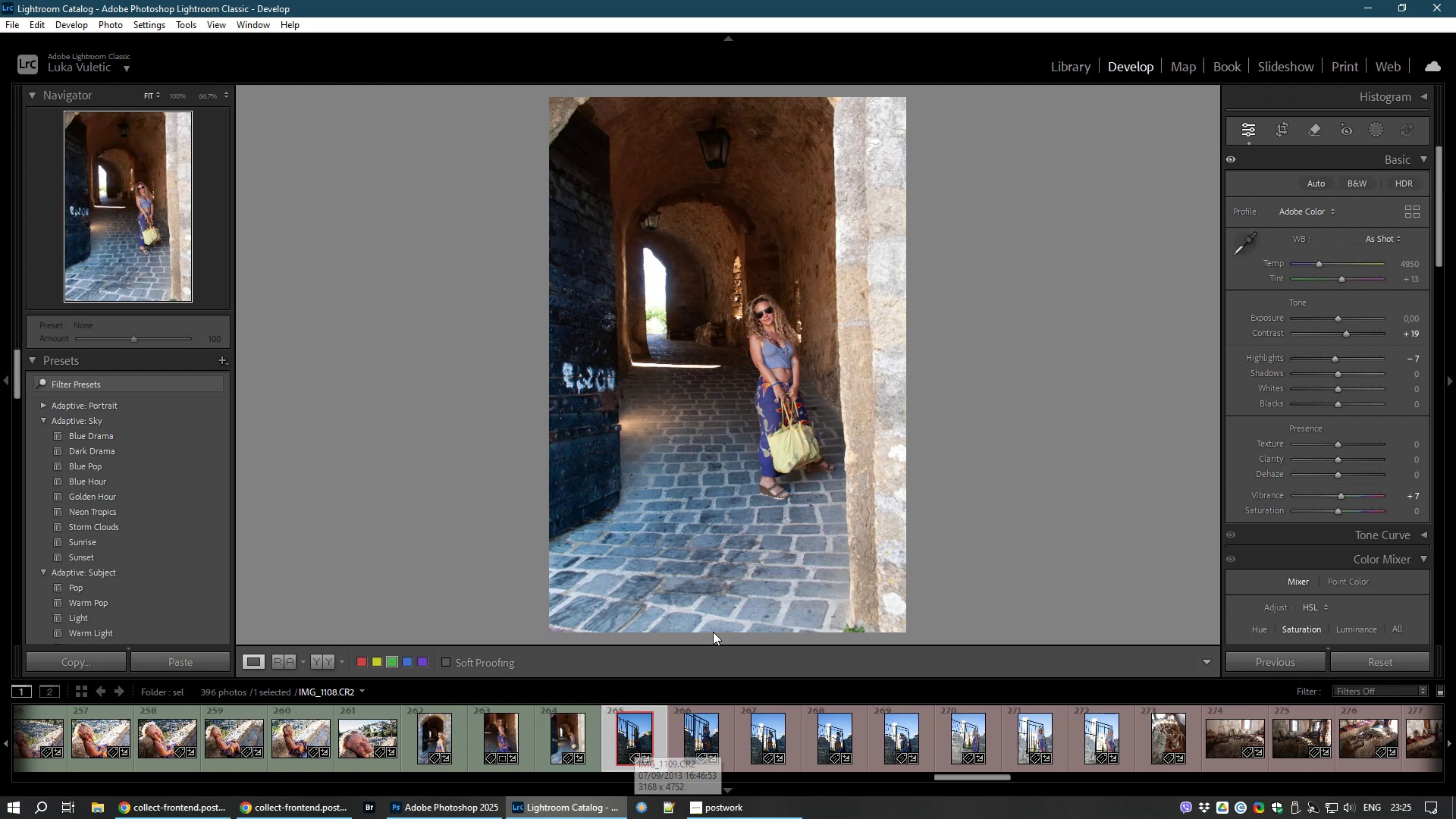 
left_click([624, 744])
 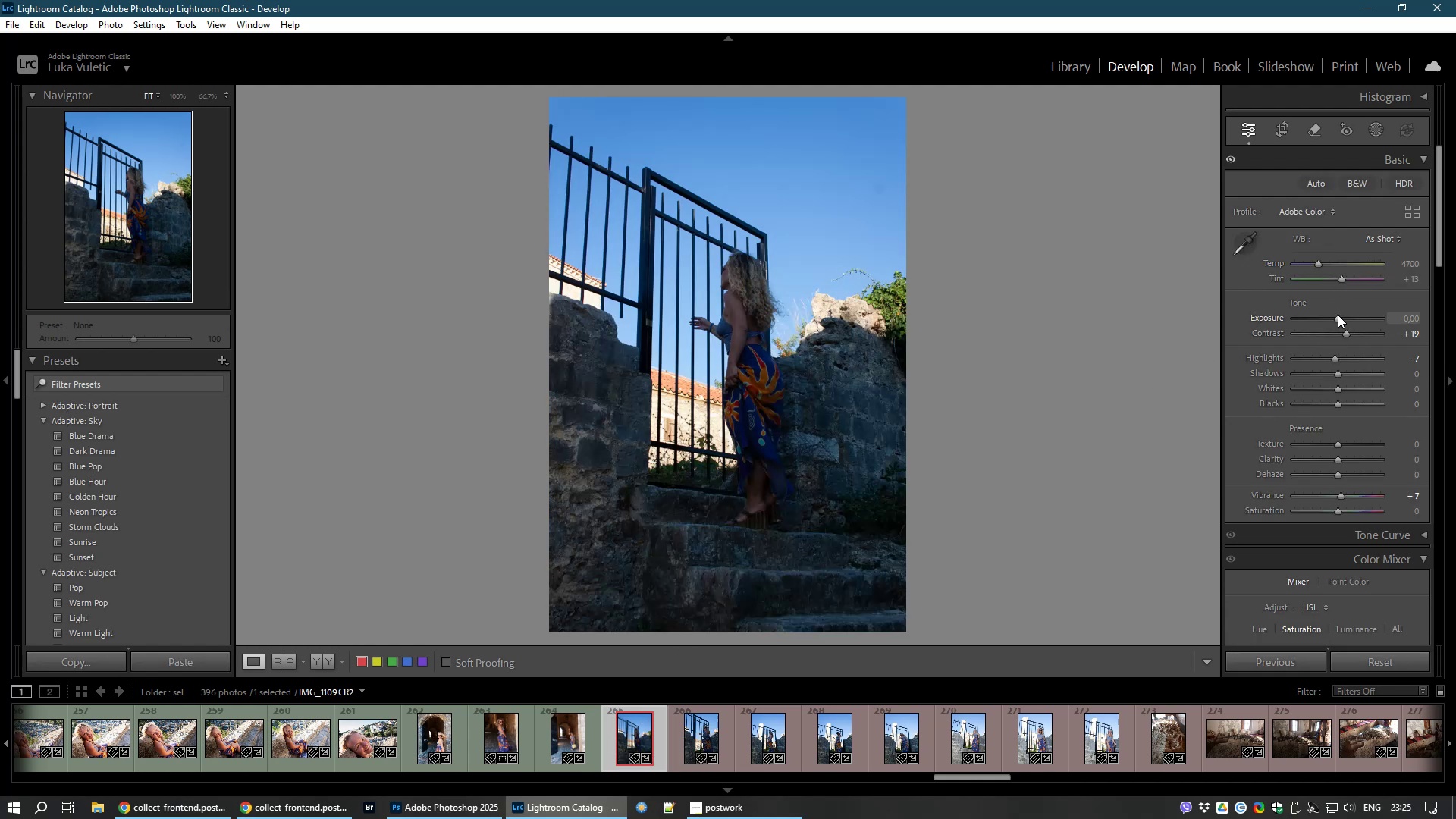 
wait(7.09)
 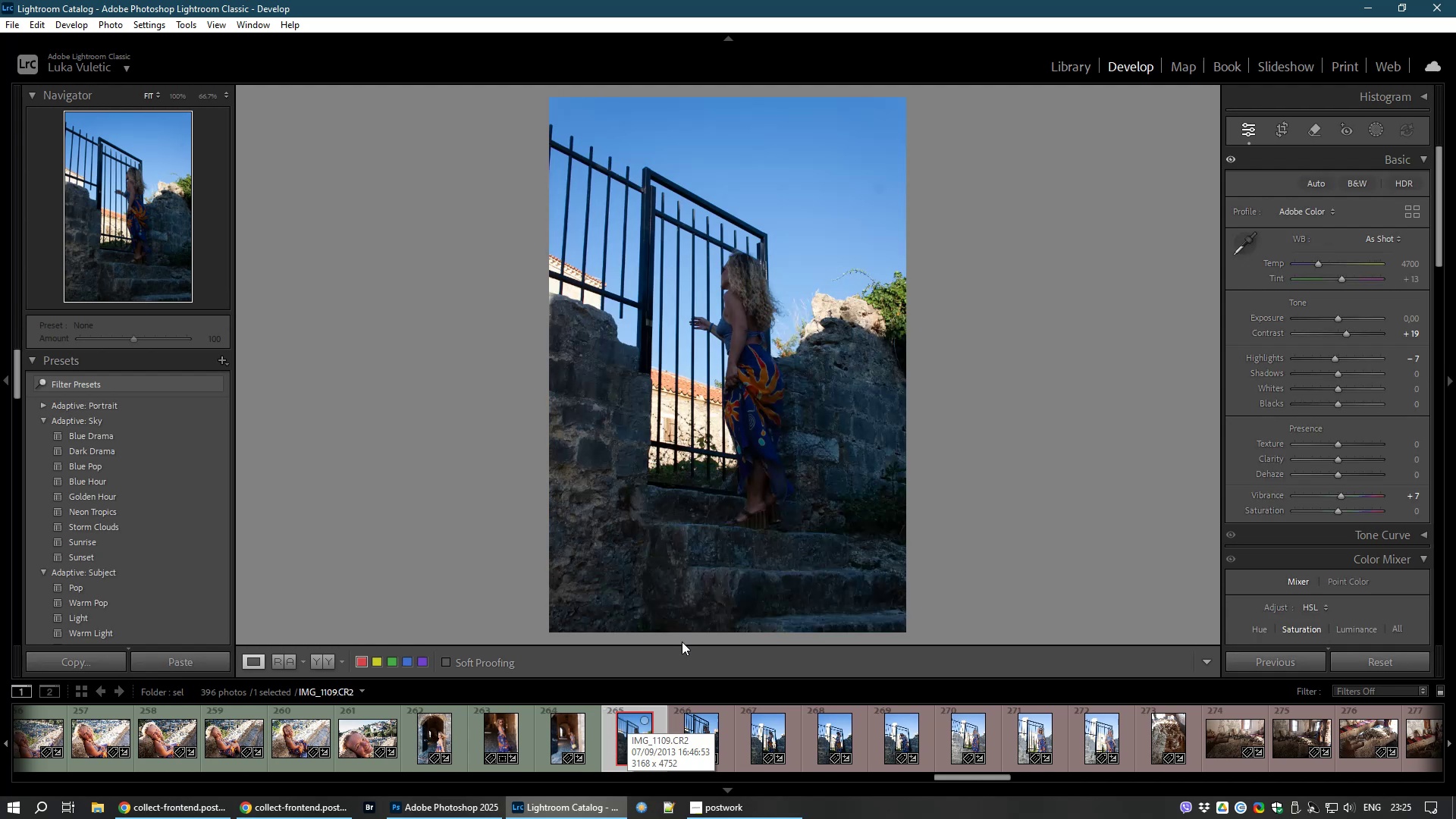 
left_click_drag(start_coordinate=[1338, 318], to_coordinate=[1353, 324])
 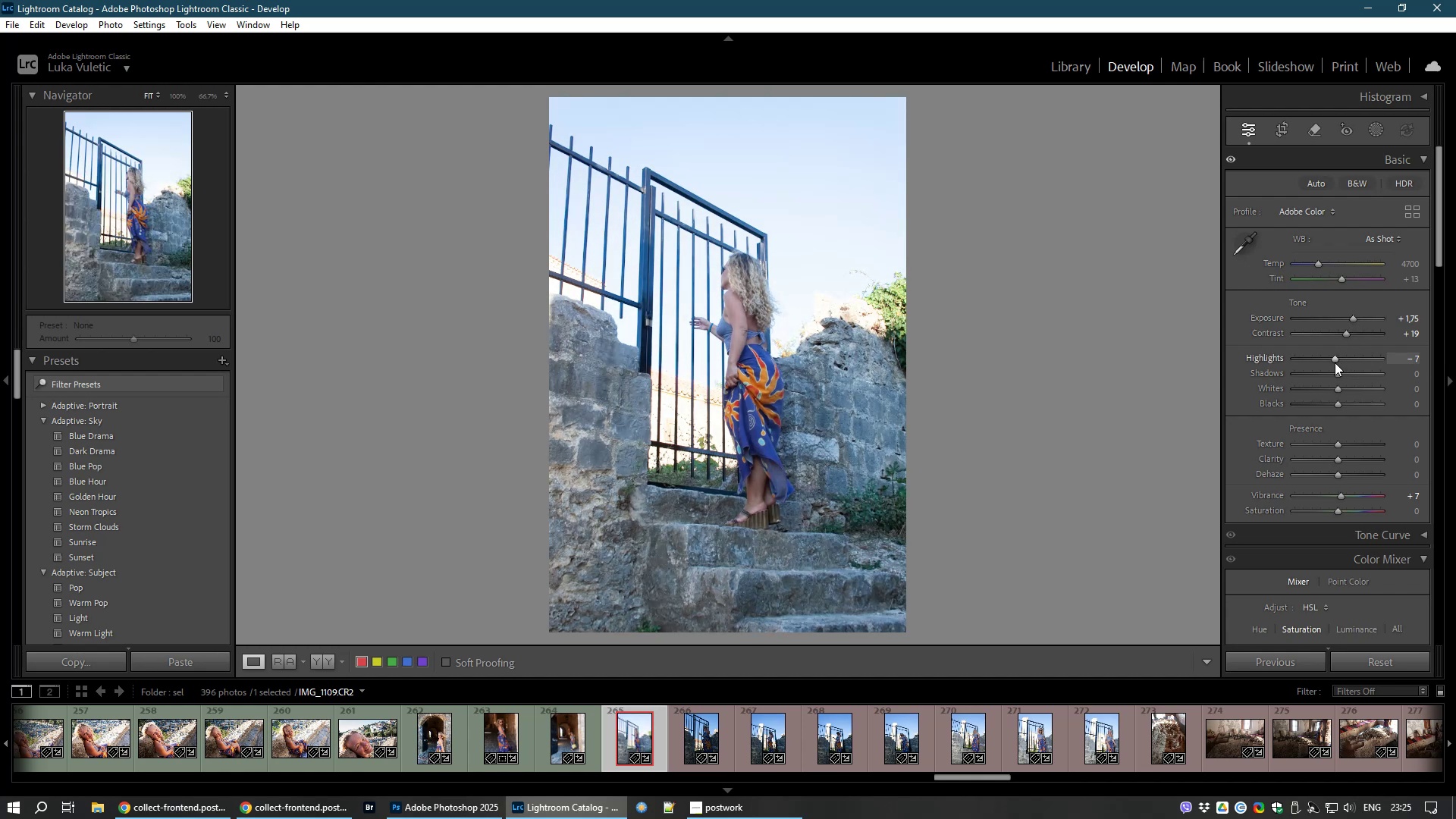 
left_click_drag(start_coordinate=[1335, 360], to_coordinate=[1312, 365])
 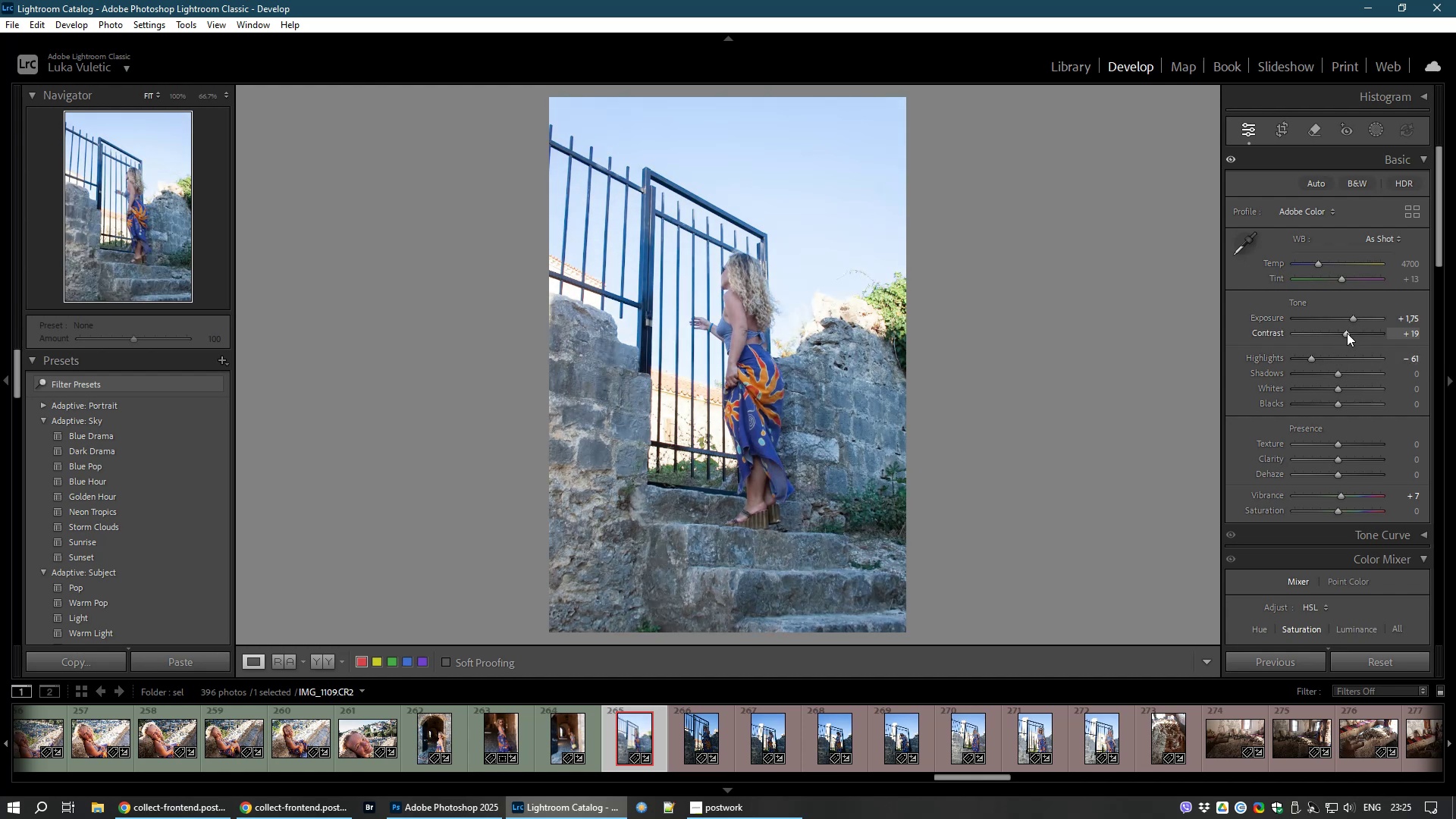 
left_click_drag(start_coordinate=[1347, 333], to_coordinate=[1385, 334])
 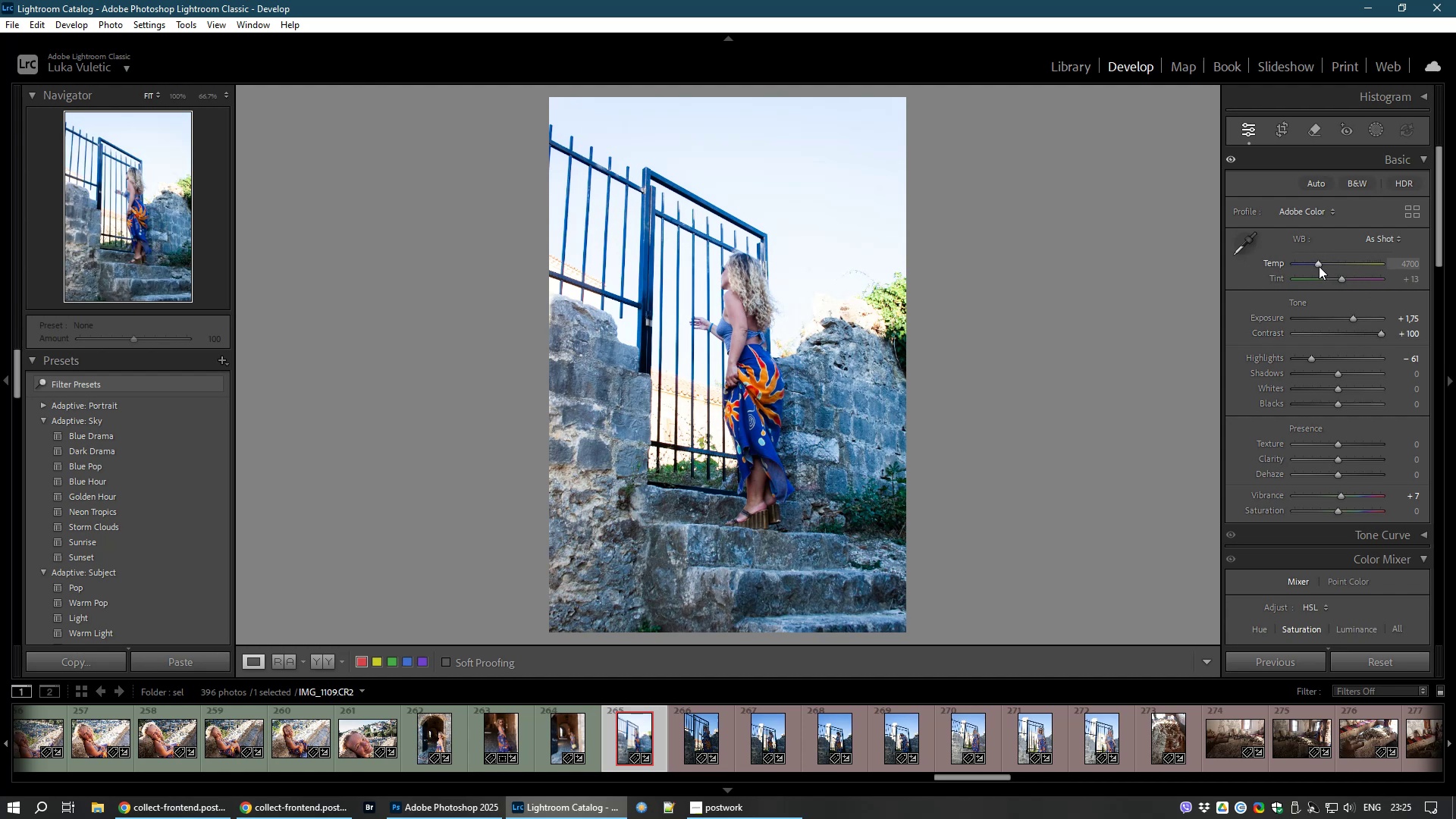 
left_click_drag(start_coordinate=[1319, 265], to_coordinate=[1325, 265])
 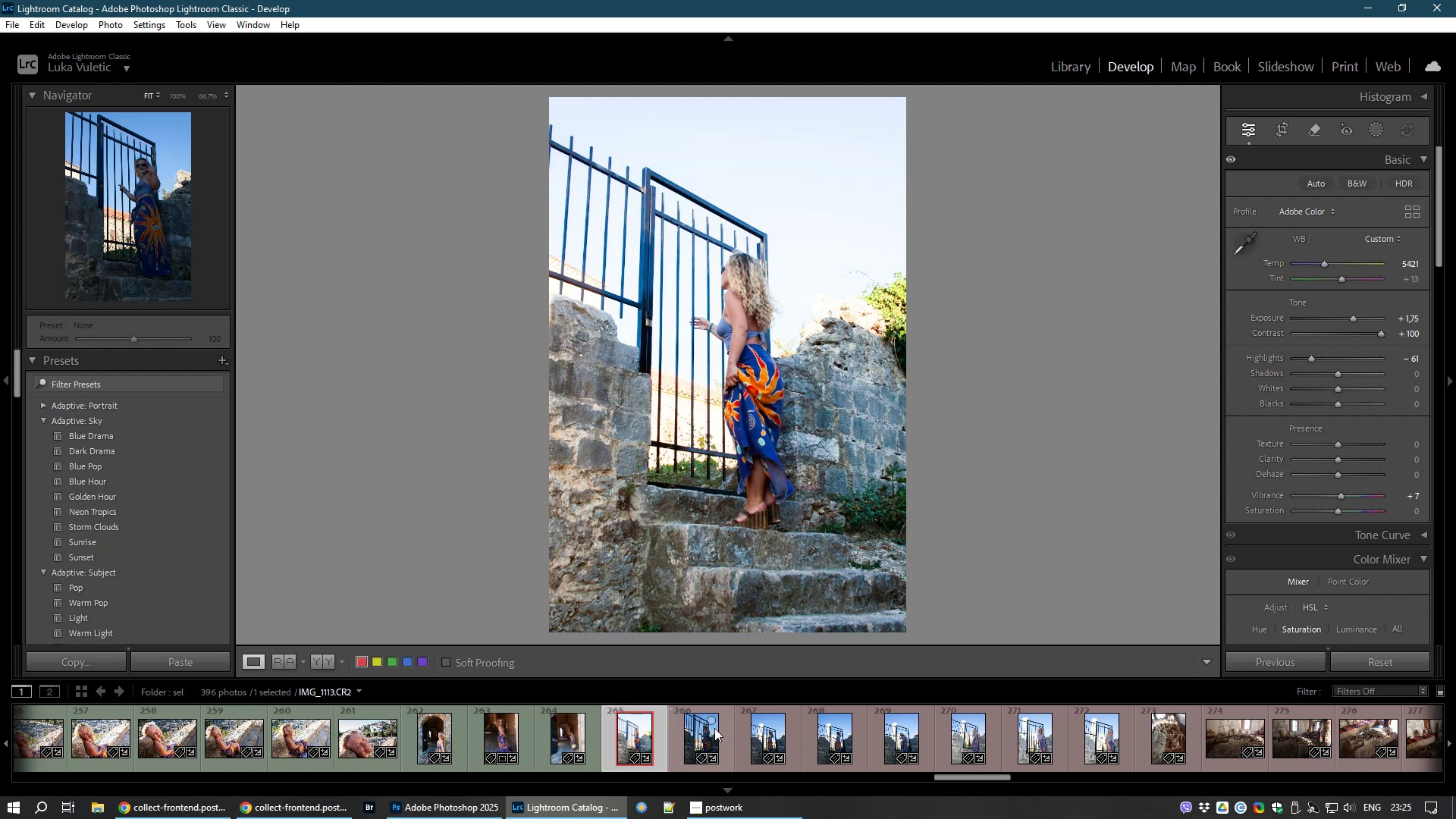 
wait(5.08)
 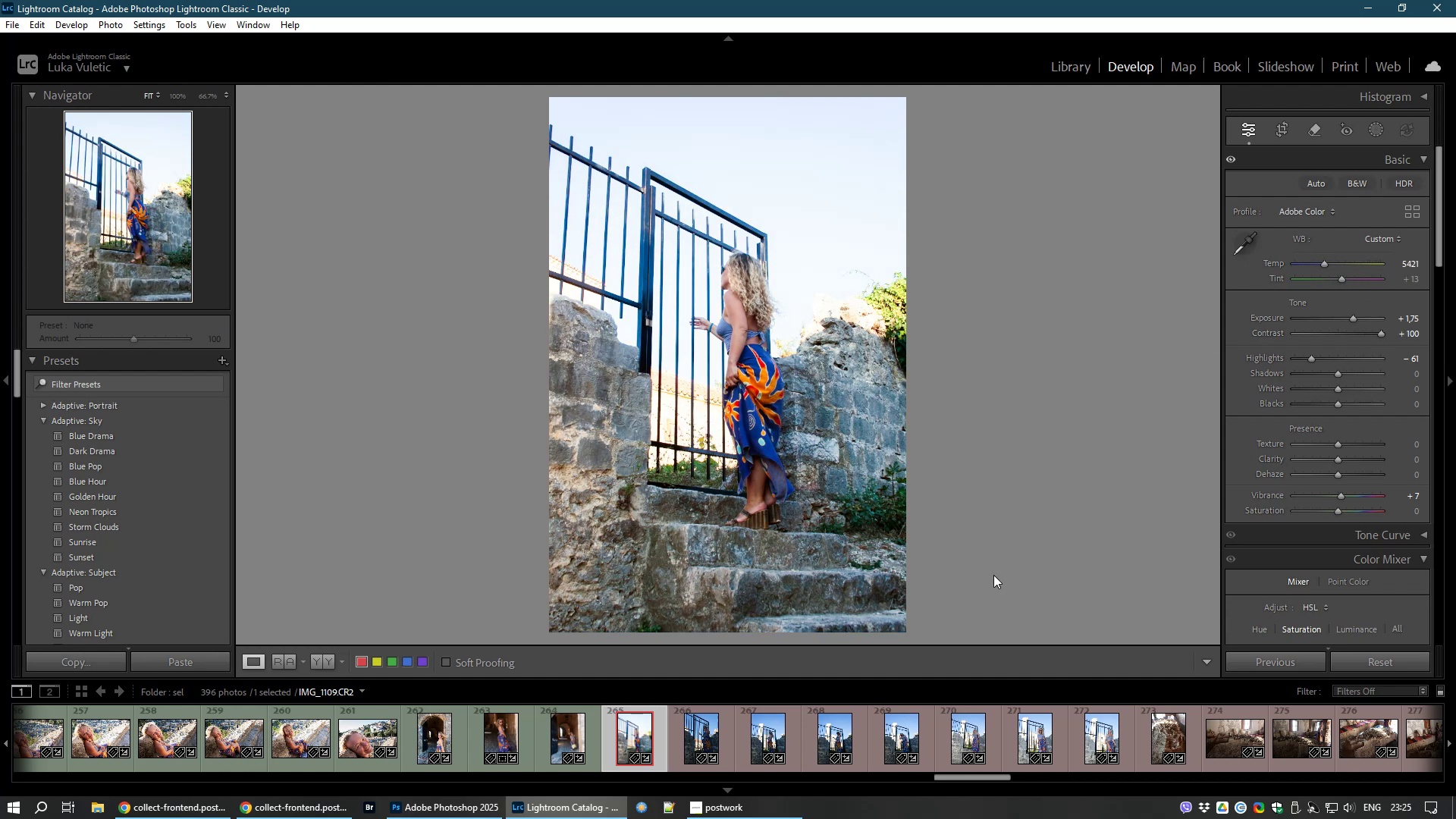 
hold_key(key=ControlLeft, duration=0.57)
left_click([702, 740])
 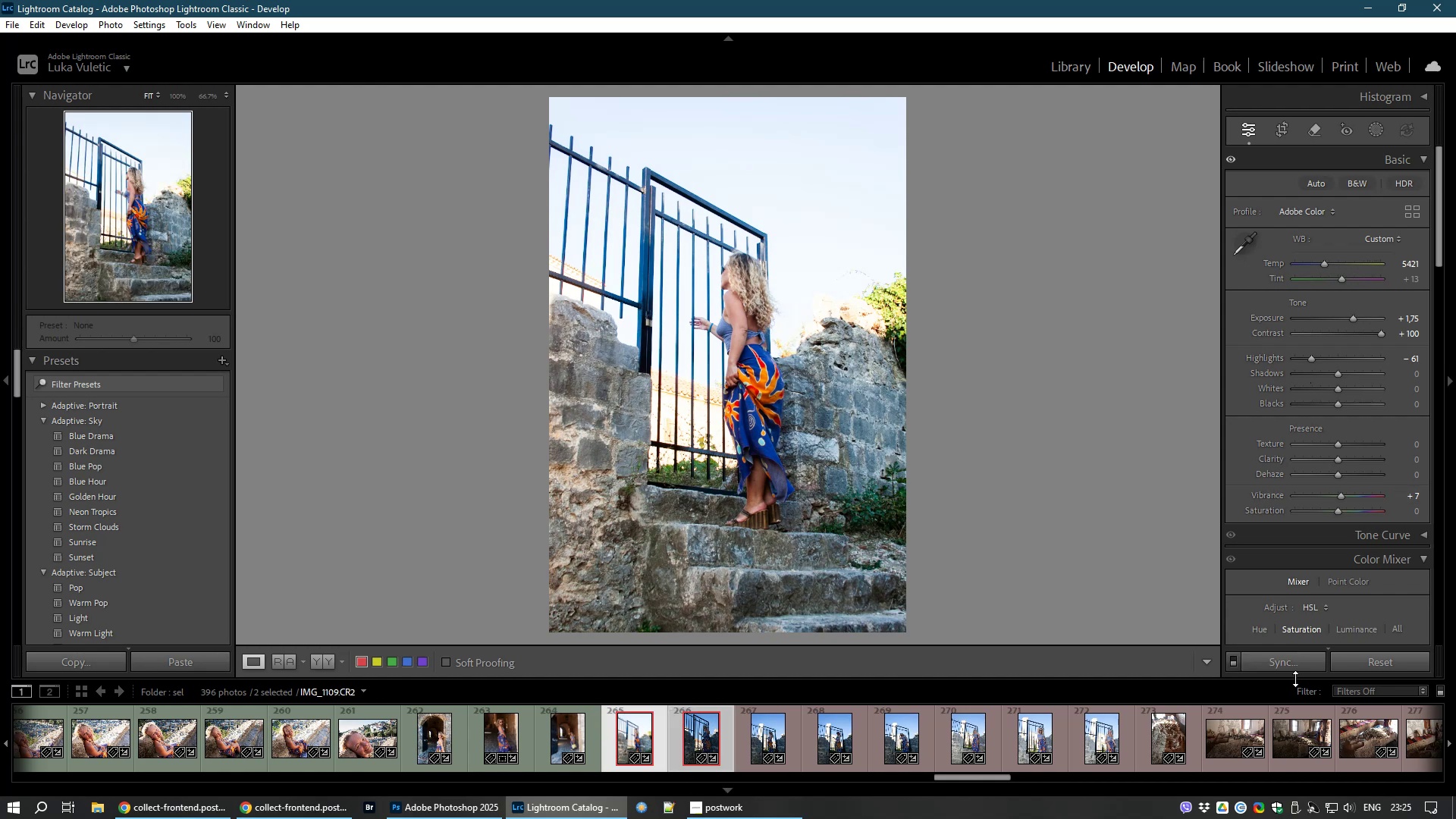 
left_click([1302, 661])
 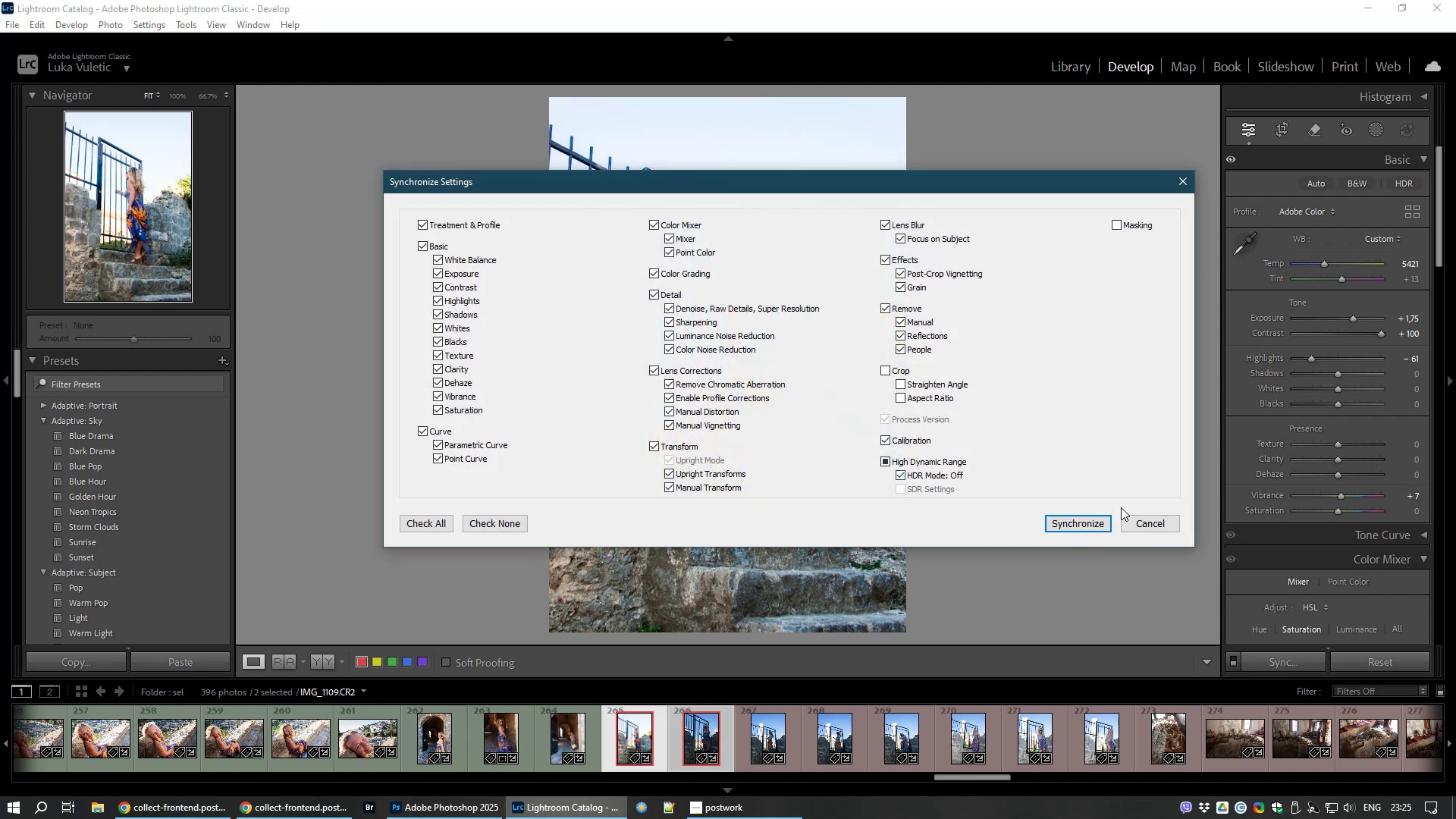 
left_click([1084, 519])
 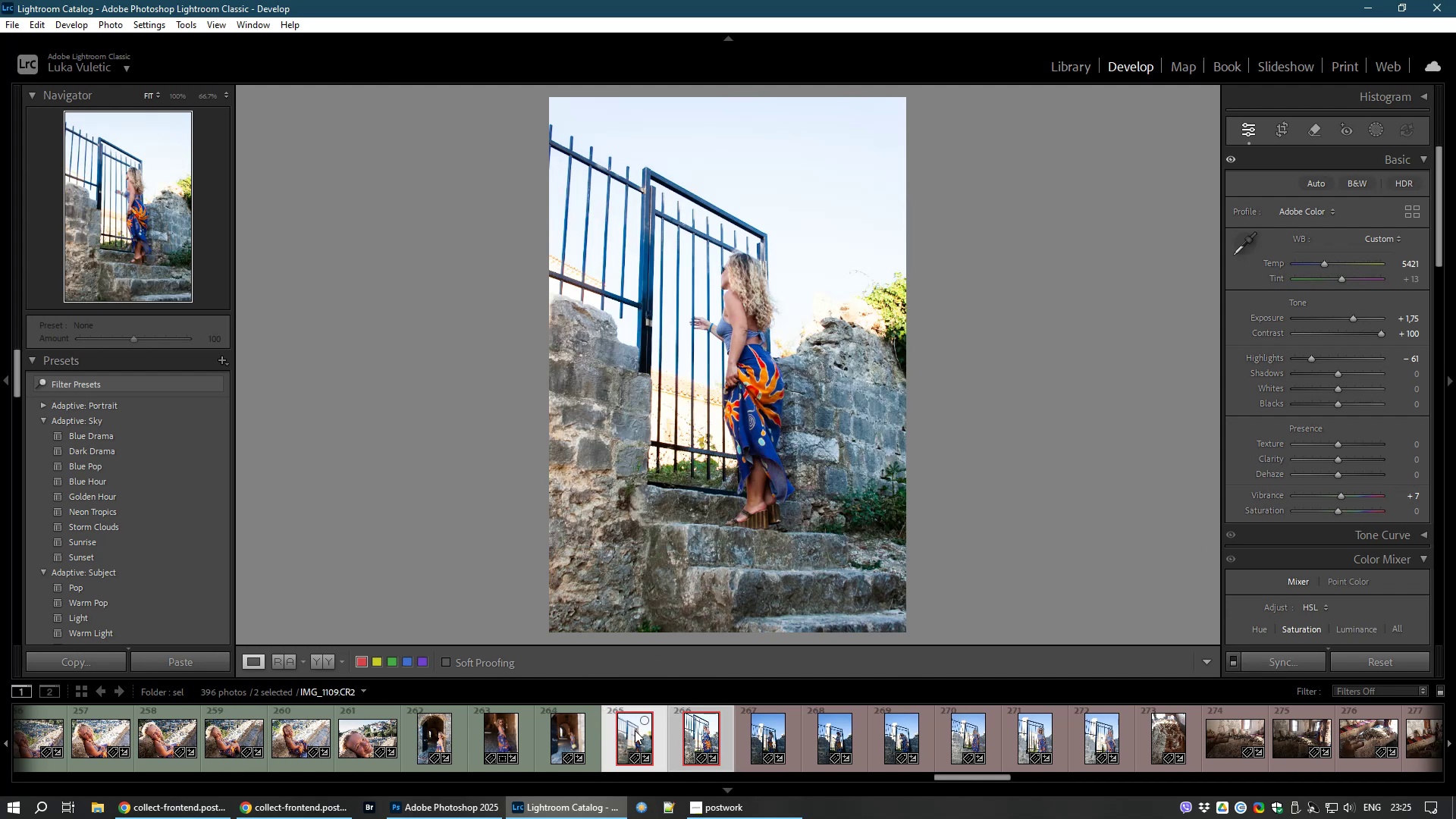 
left_click([638, 726])
 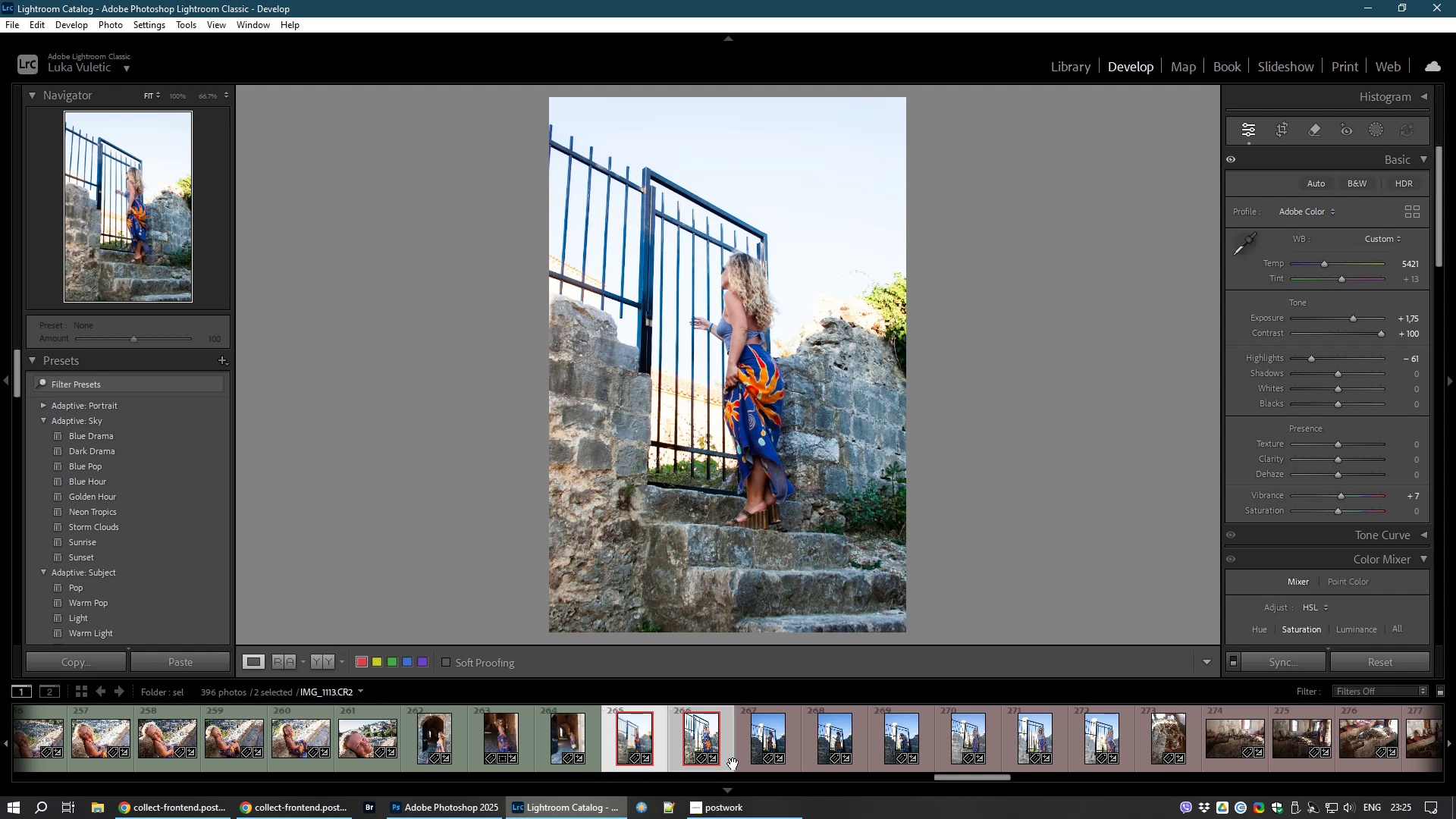 
left_click([712, 745])
 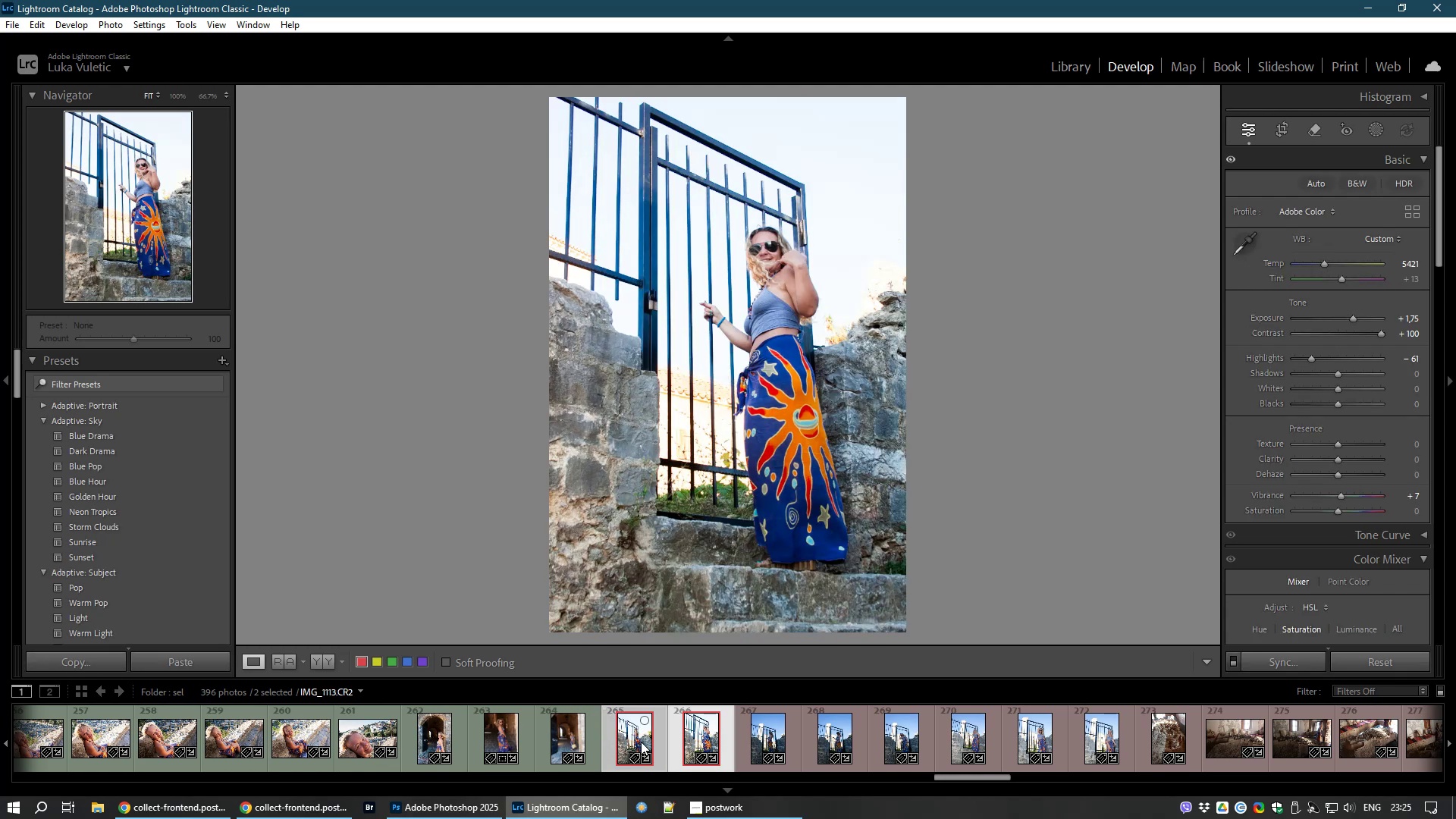 
left_click([641, 742])
 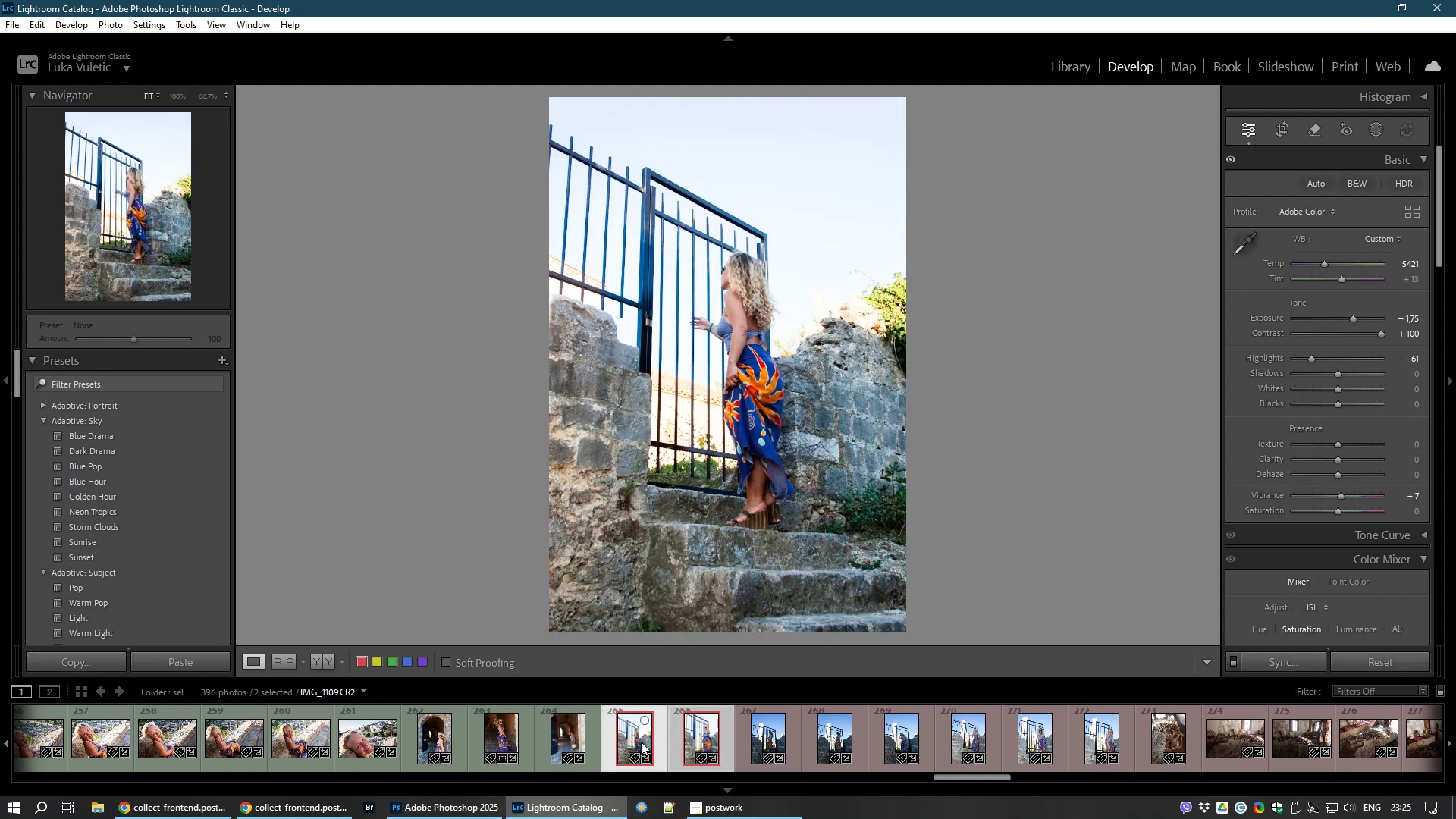 
key(8)
 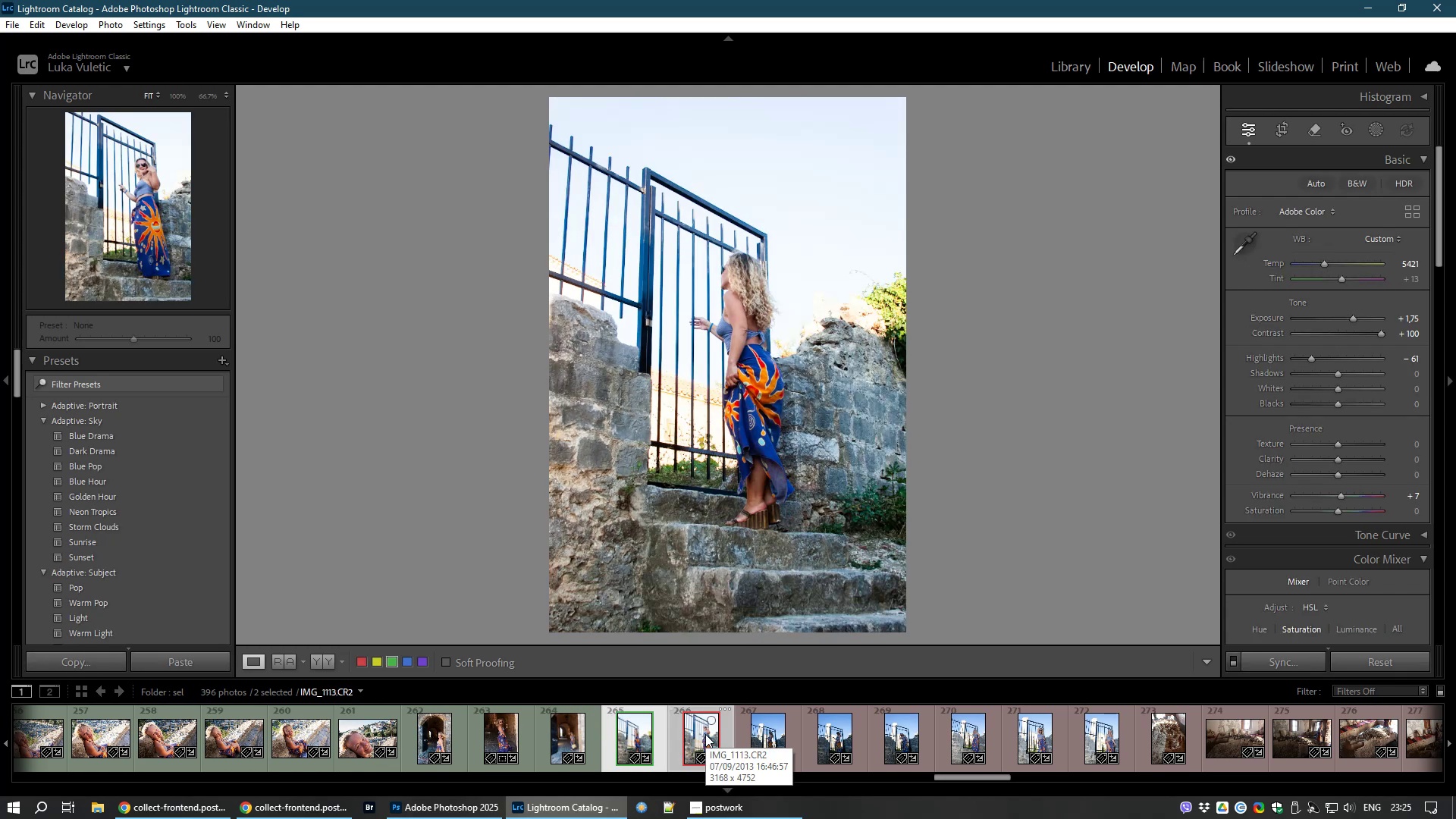 
left_click([705, 734])
 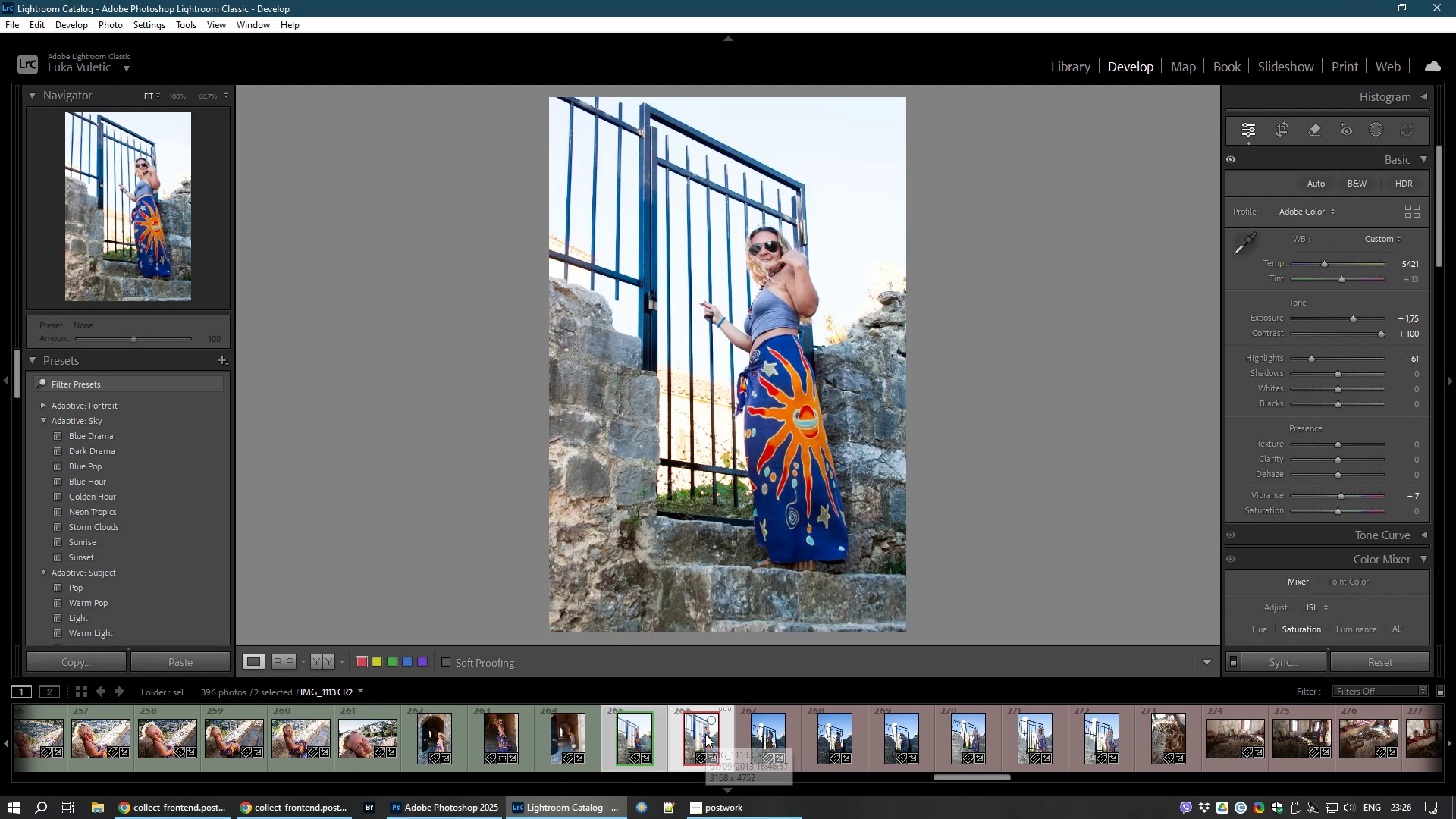 
key(8)
 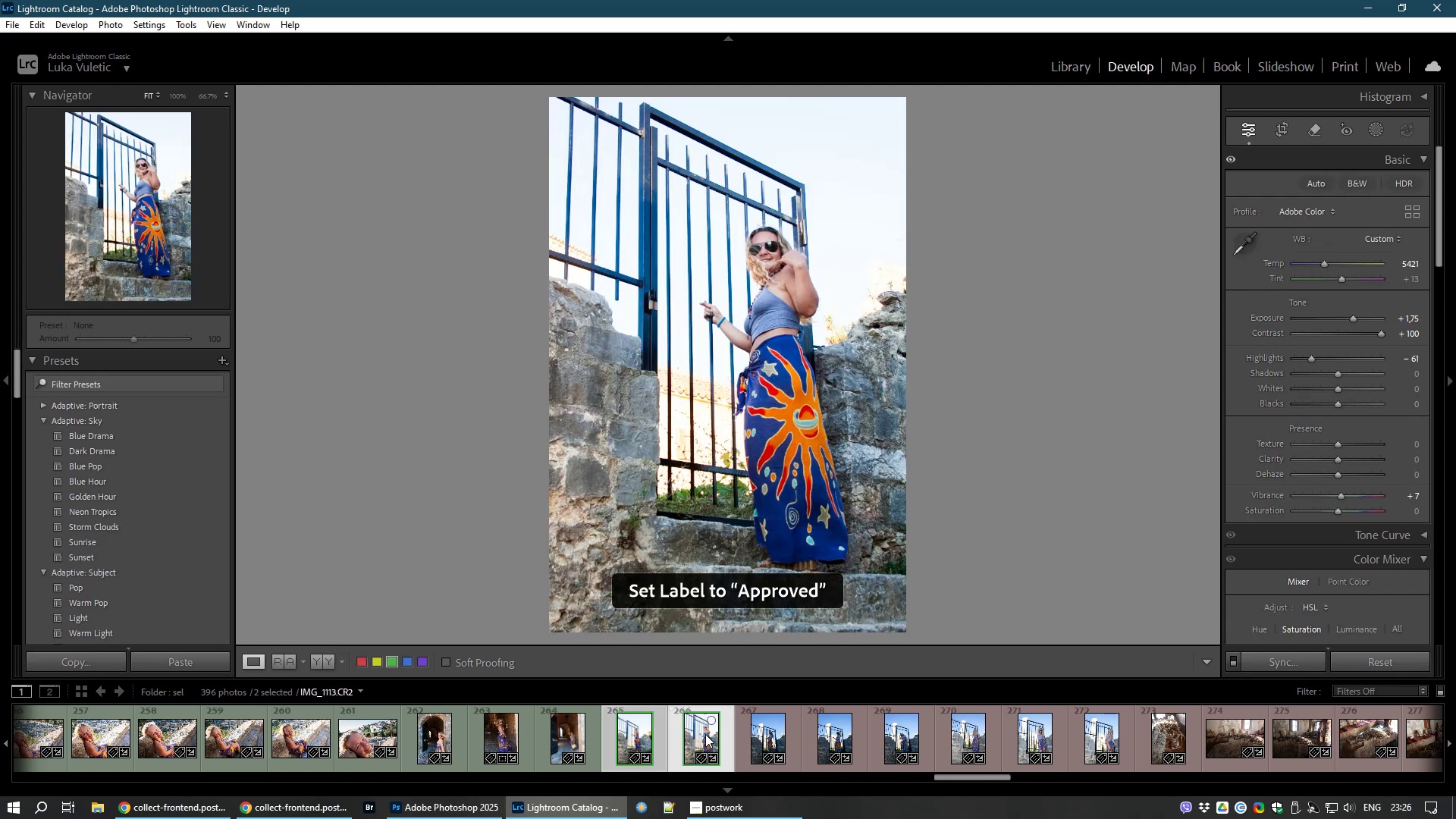 
key(Control+D)
 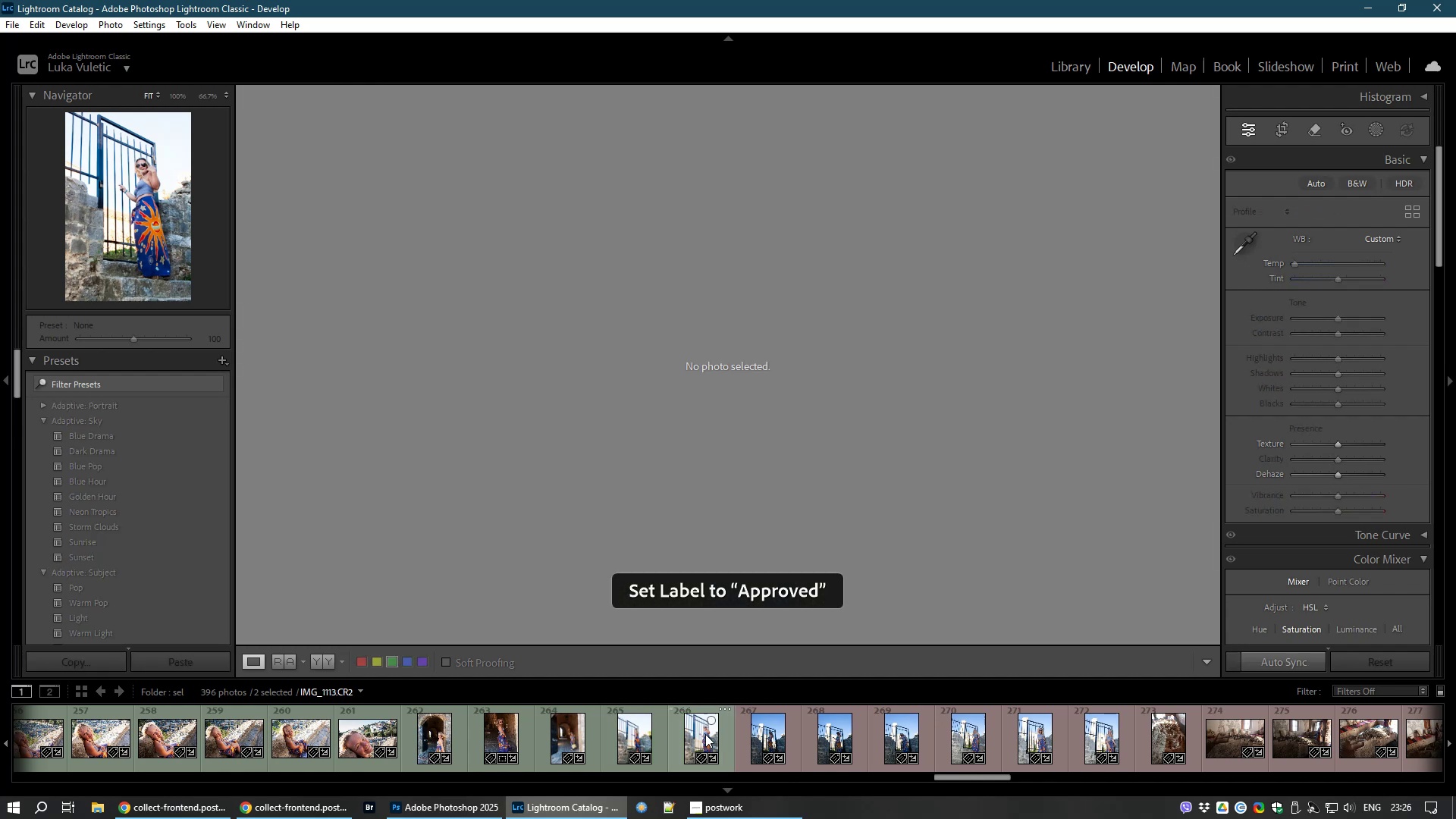 
left_click([705, 734])
 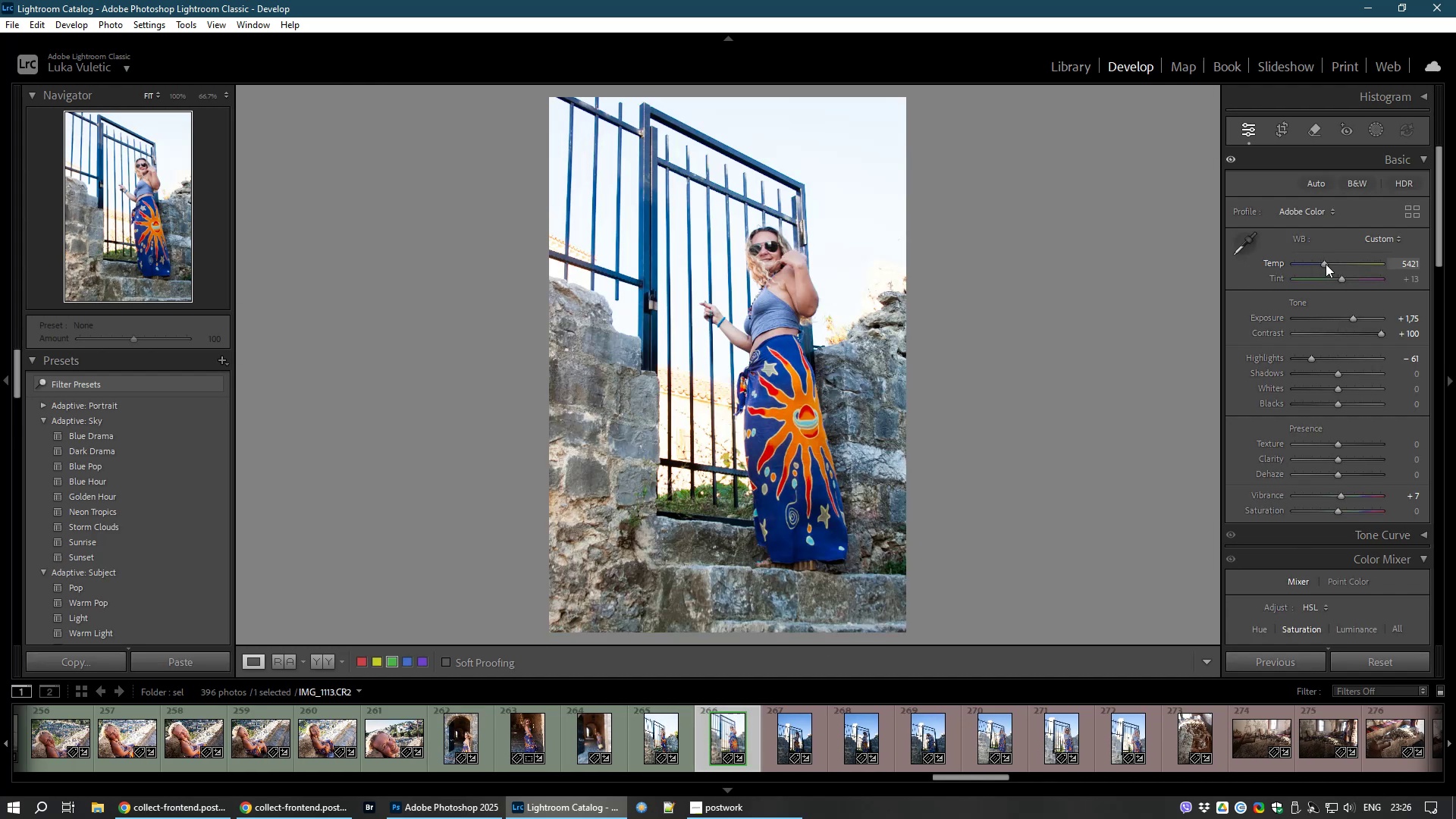 
wait(6.03)
 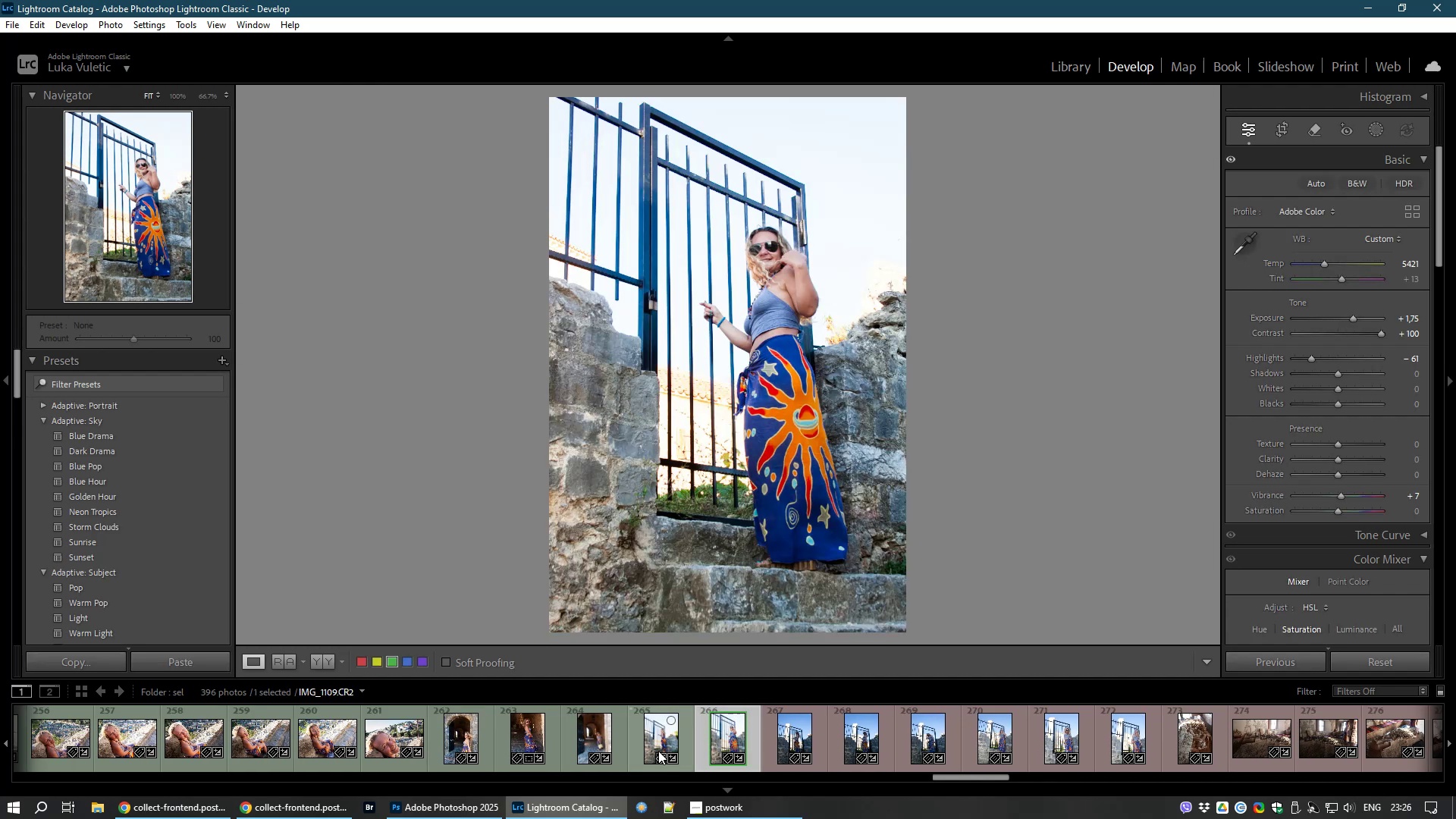 
left_click([1326, 264])
 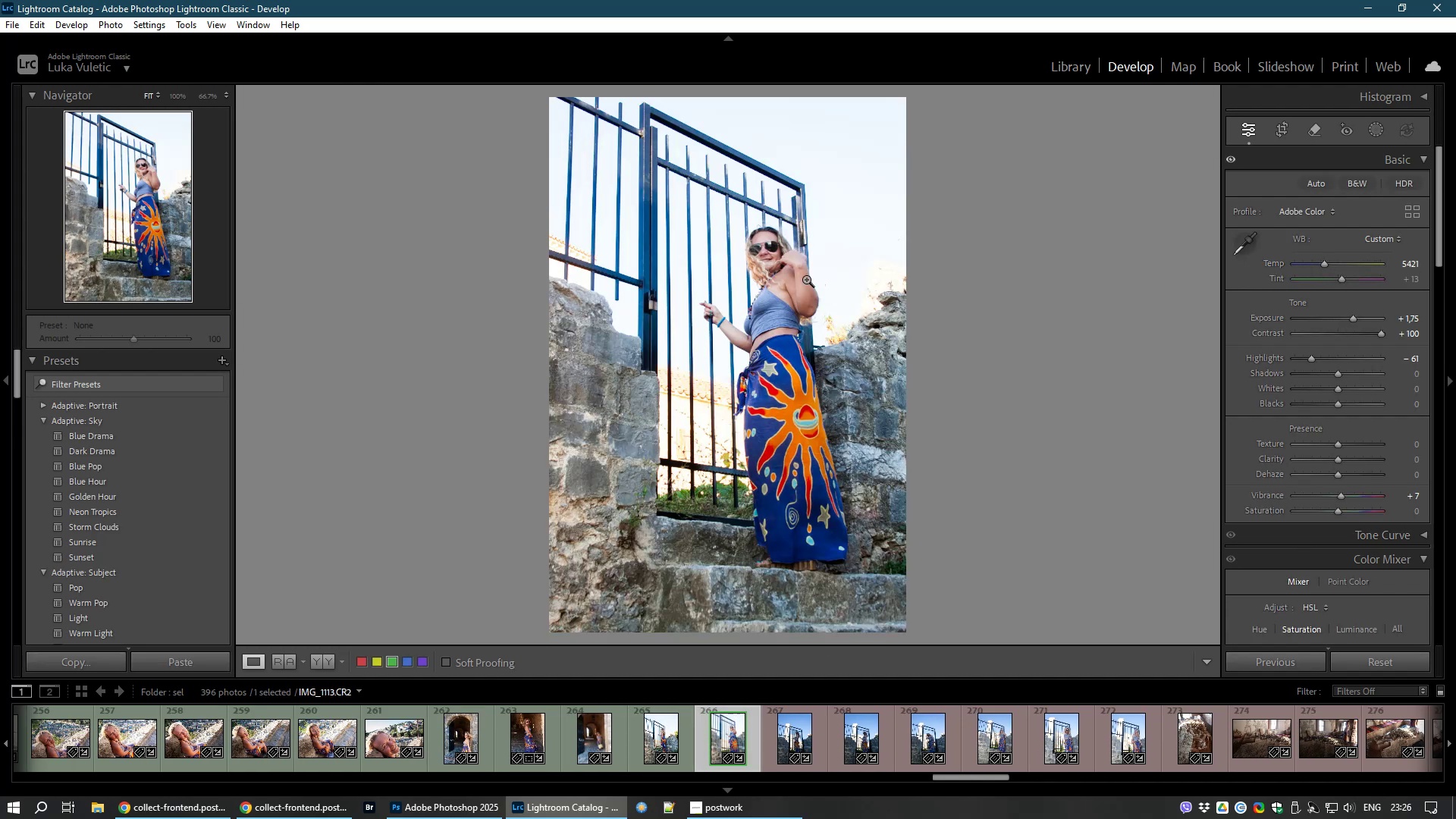 
left_click([774, 289])
 